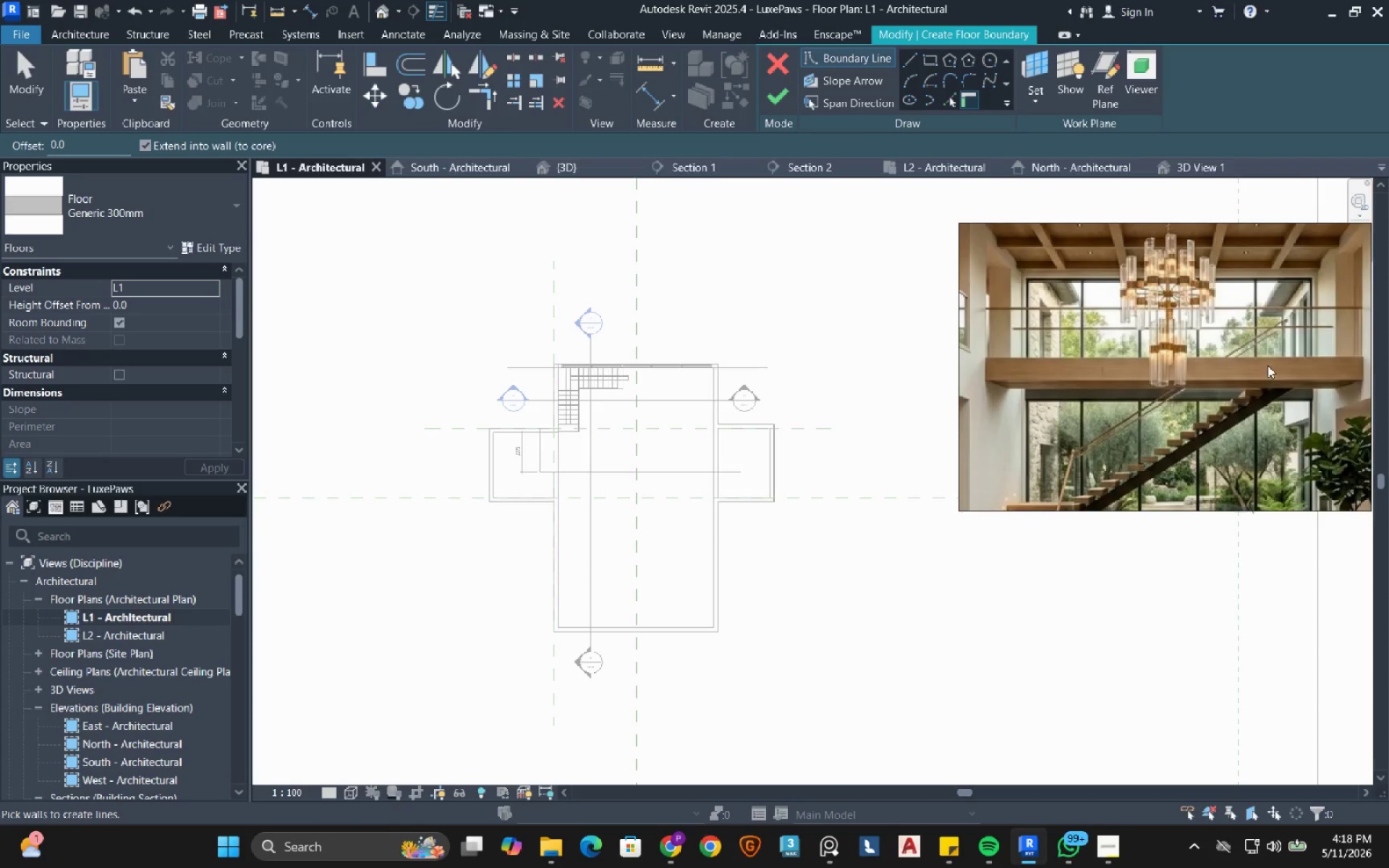 
scroll: coordinate [1267, 365], scroll_direction: none, amount: 0.0
 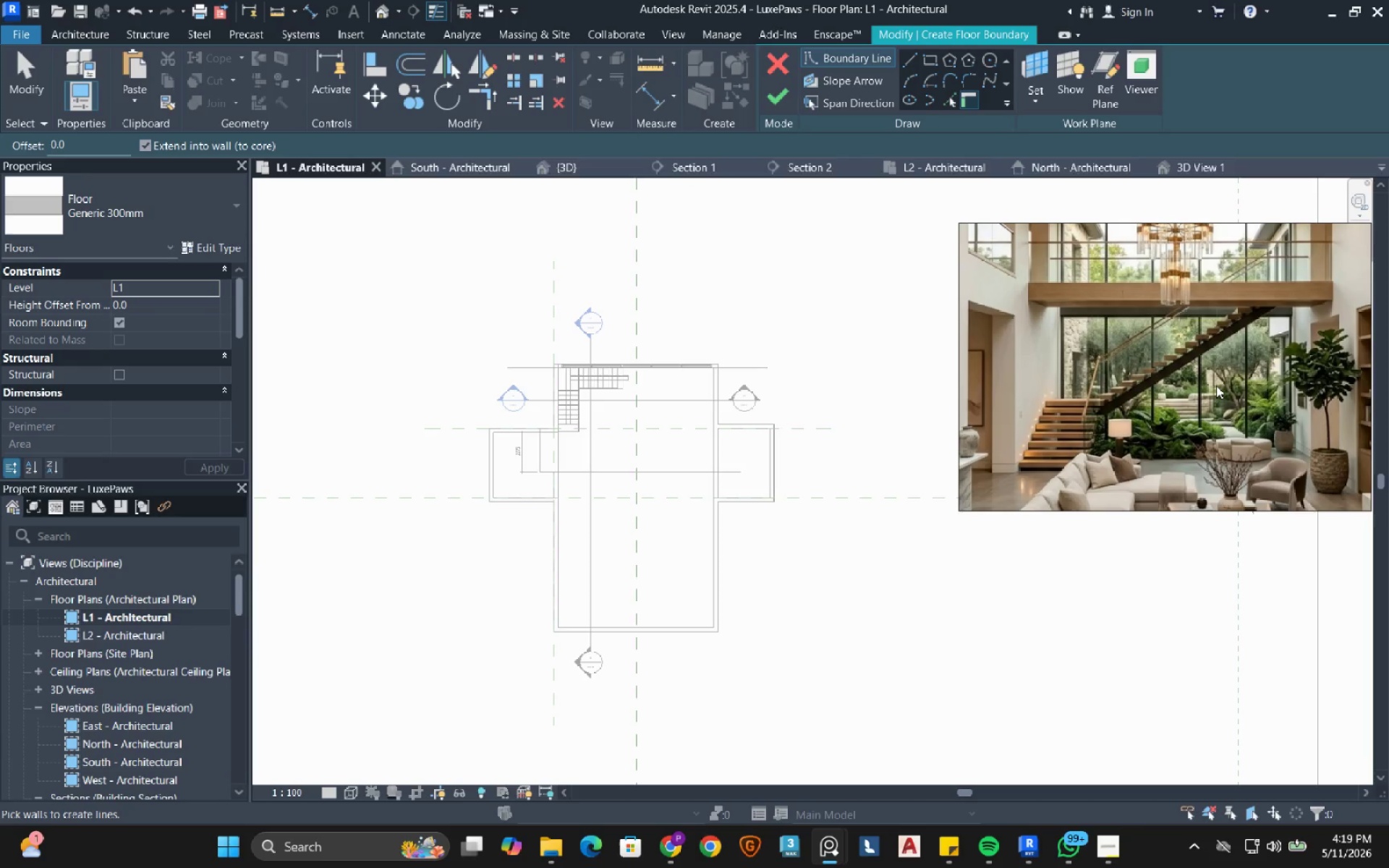 
wait(5.43)
 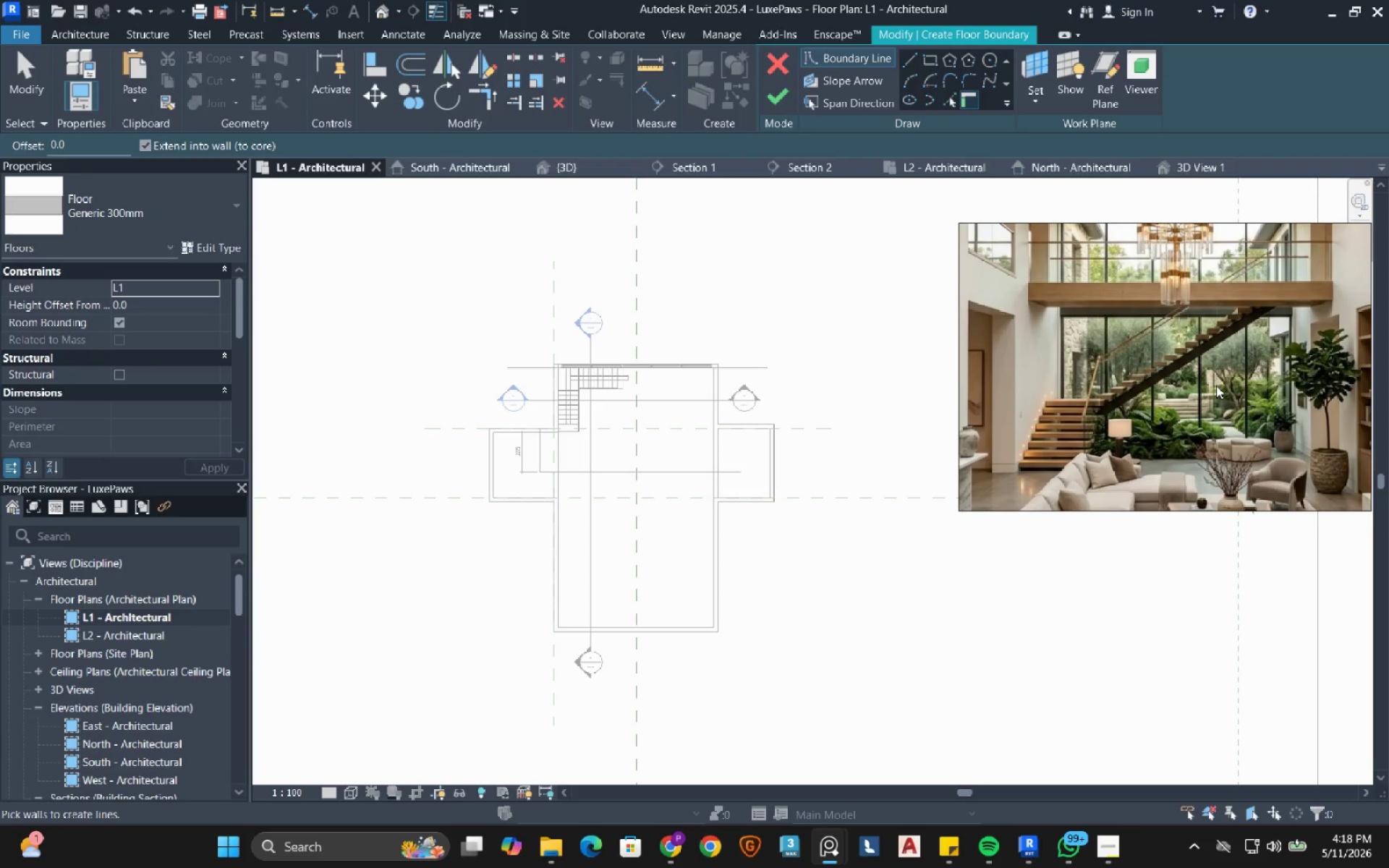 
left_click([194, 218])
 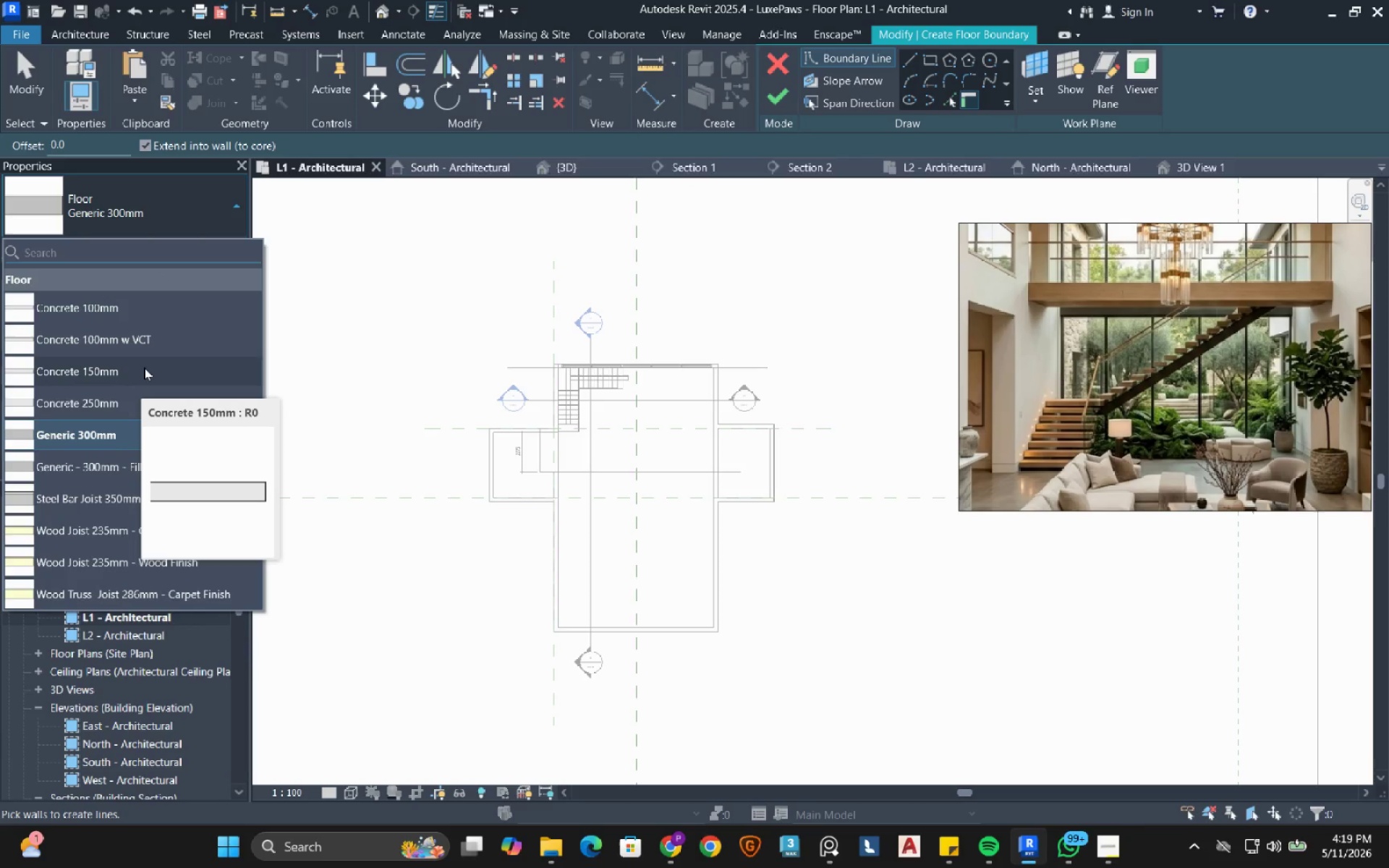 
left_click([144, 367])
 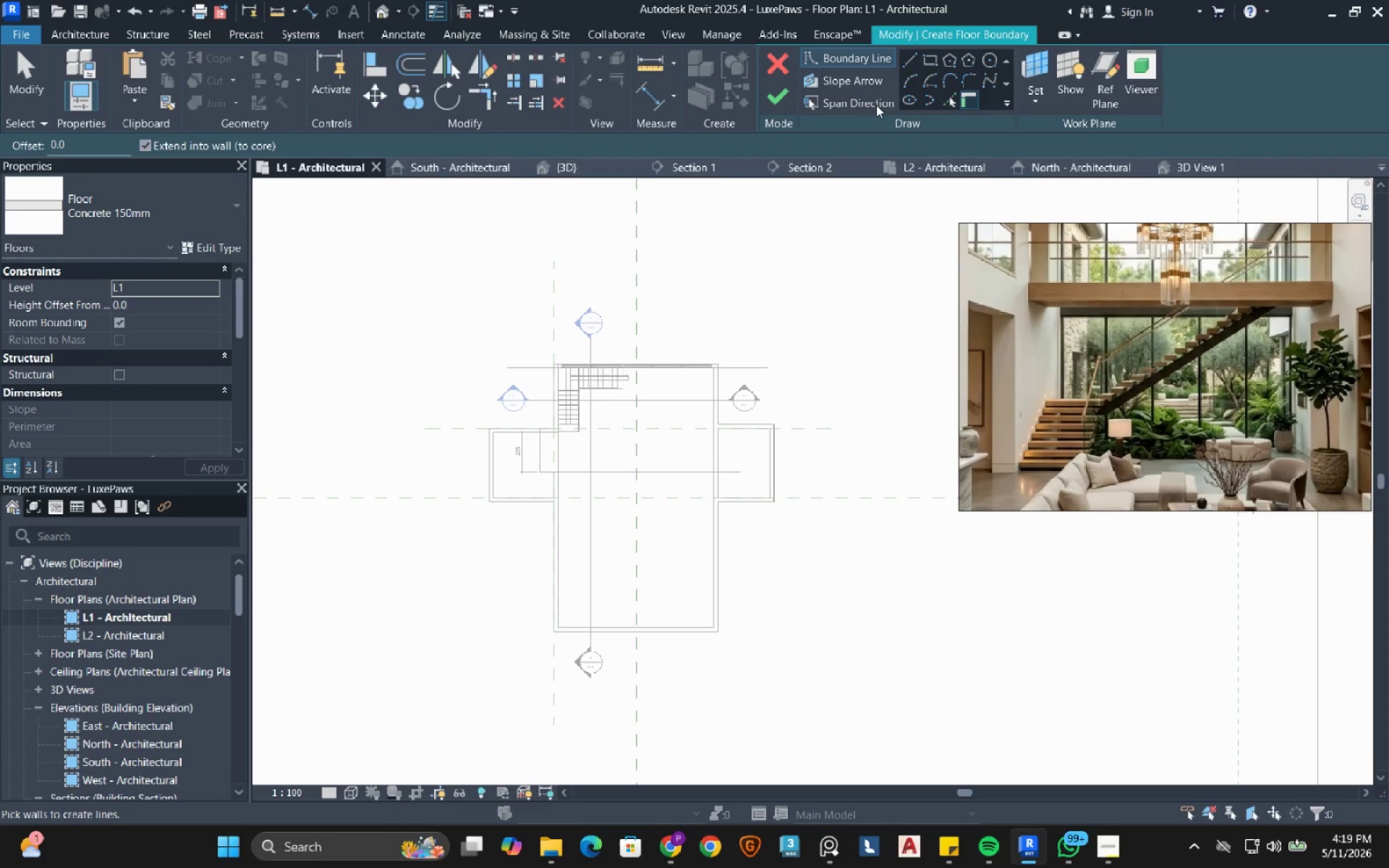 
left_click([946, 96])
 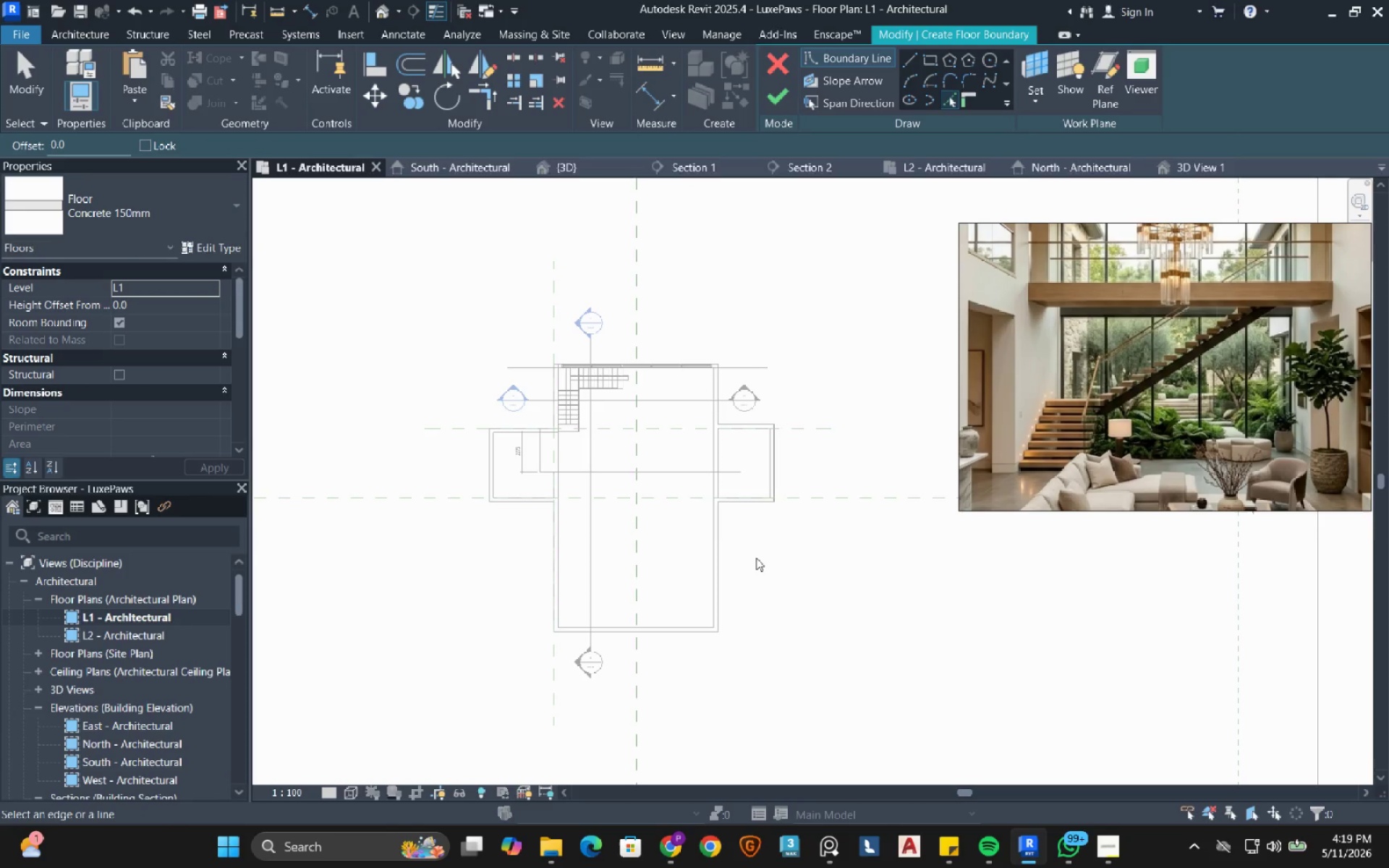 
wait(5.67)
 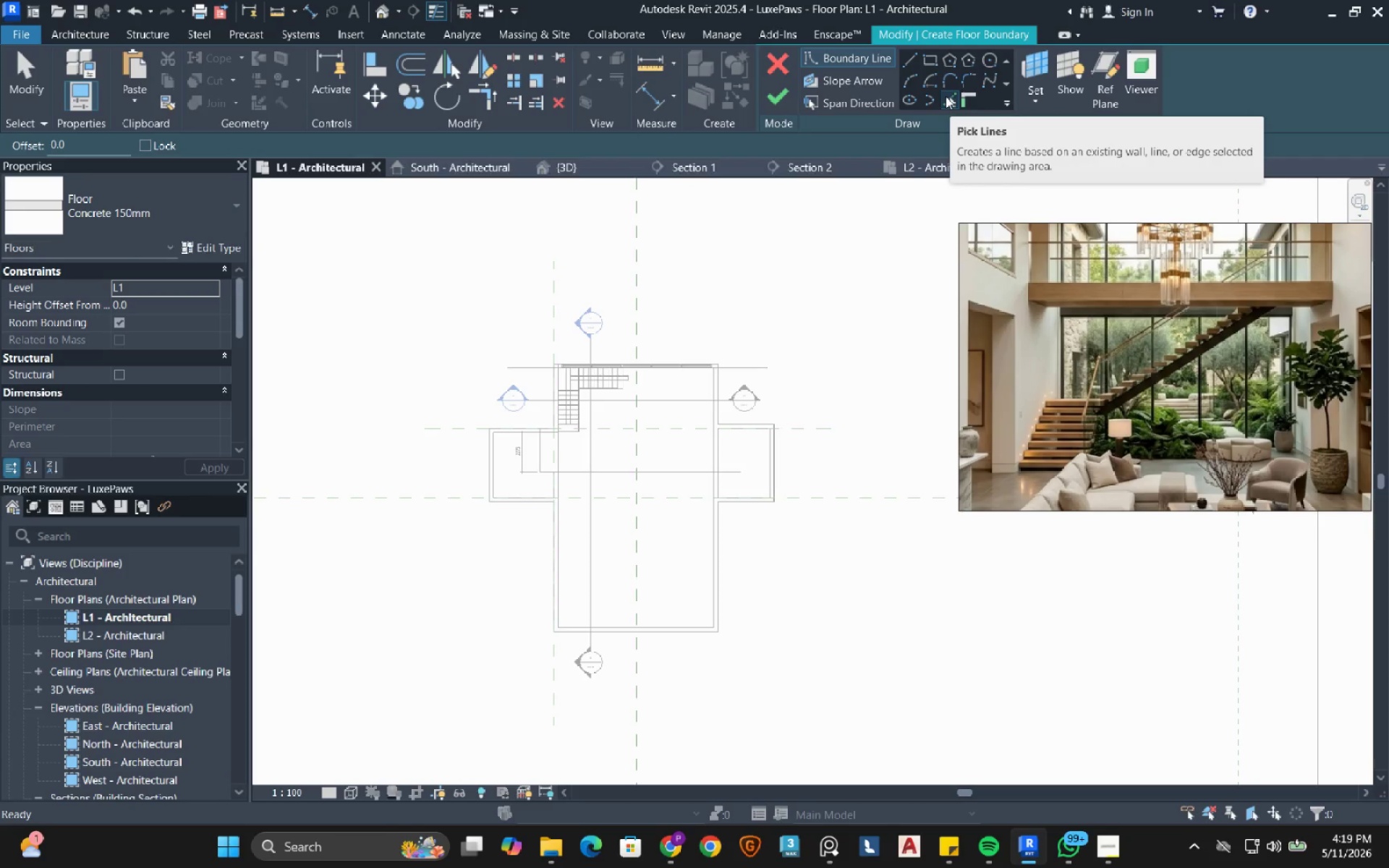 
scroll: coordinate [555, 627], scroll_direction: up, amount: 3.0
 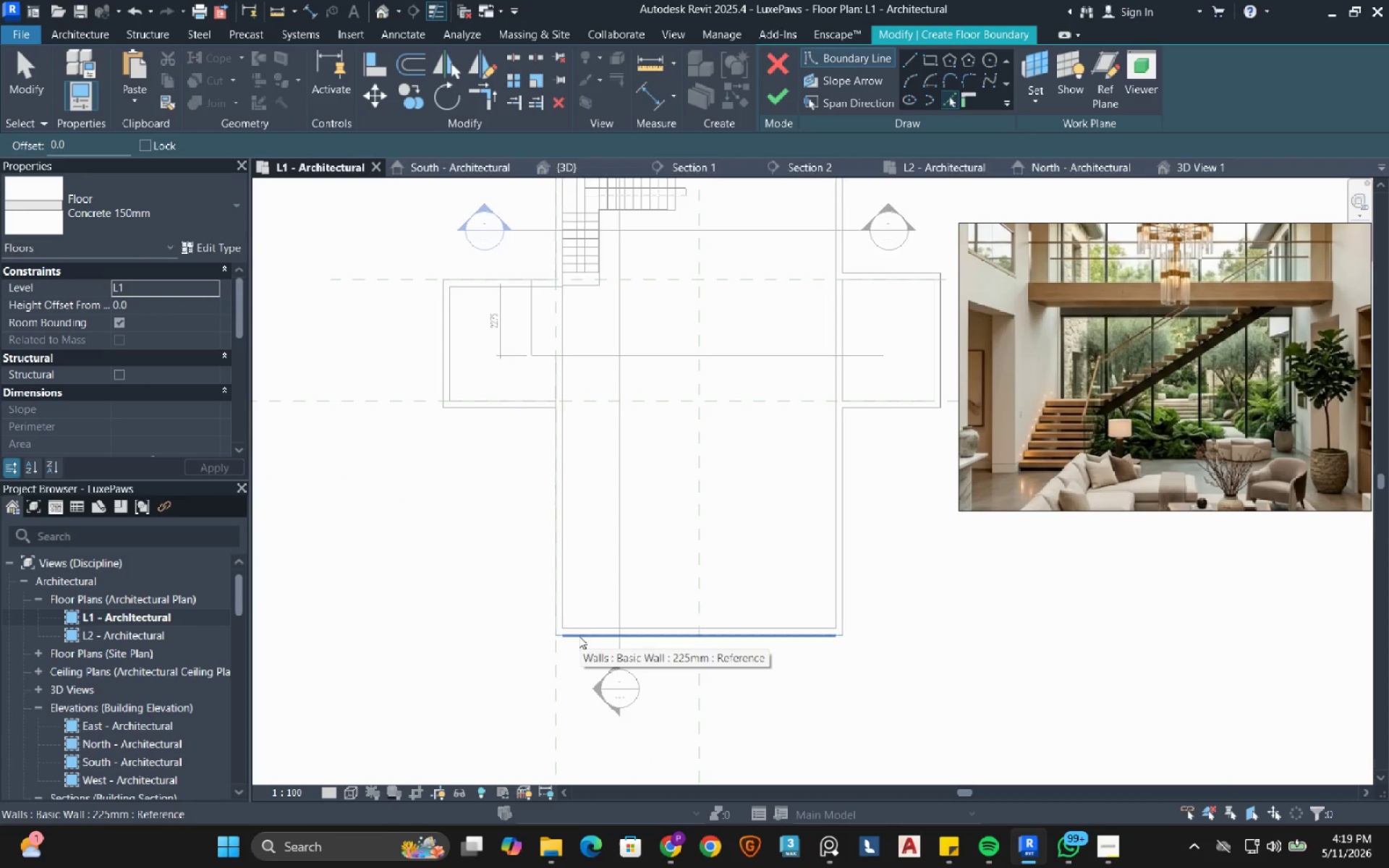 
left_click([579, 636])
 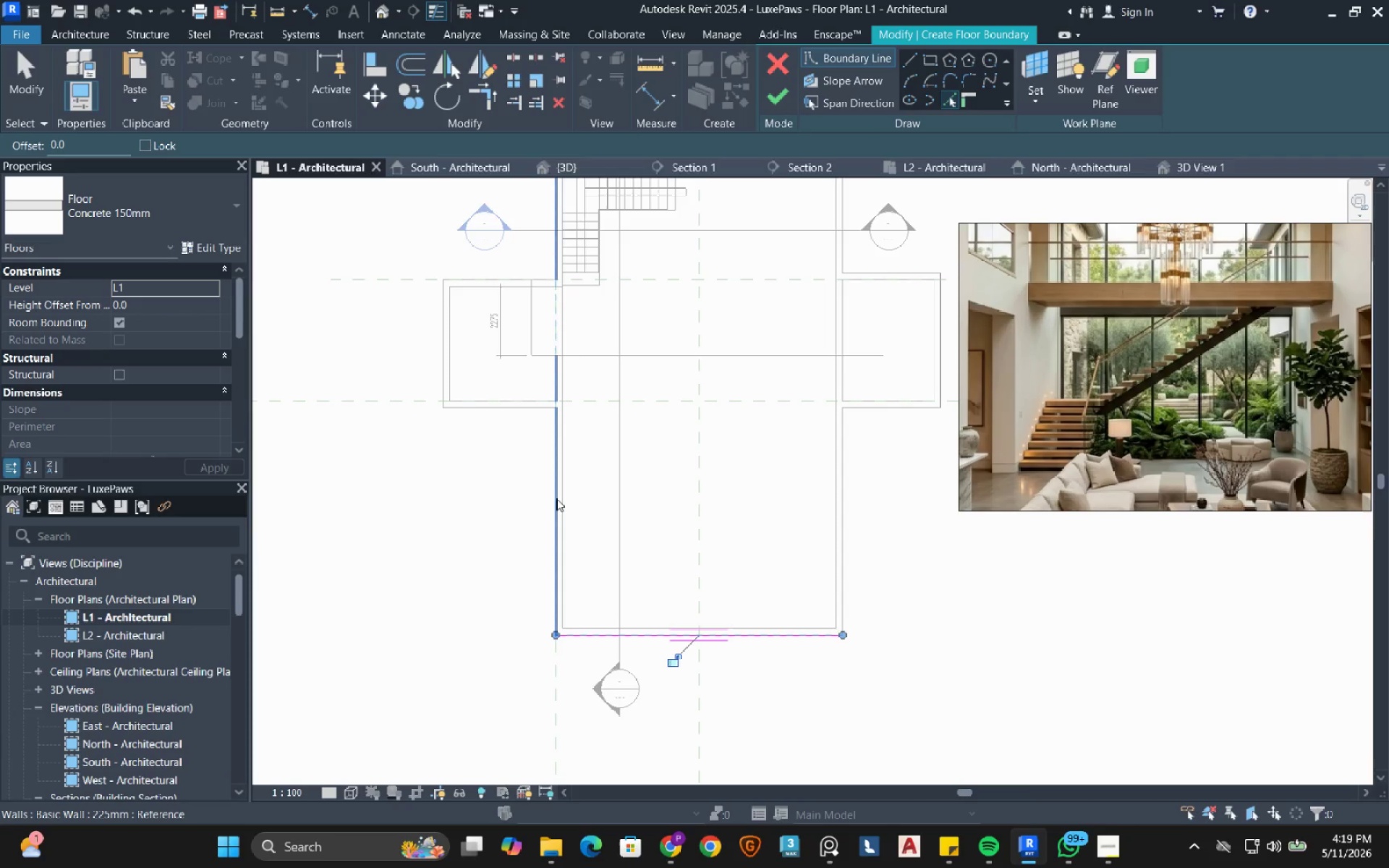 
left_click([556, 498])
 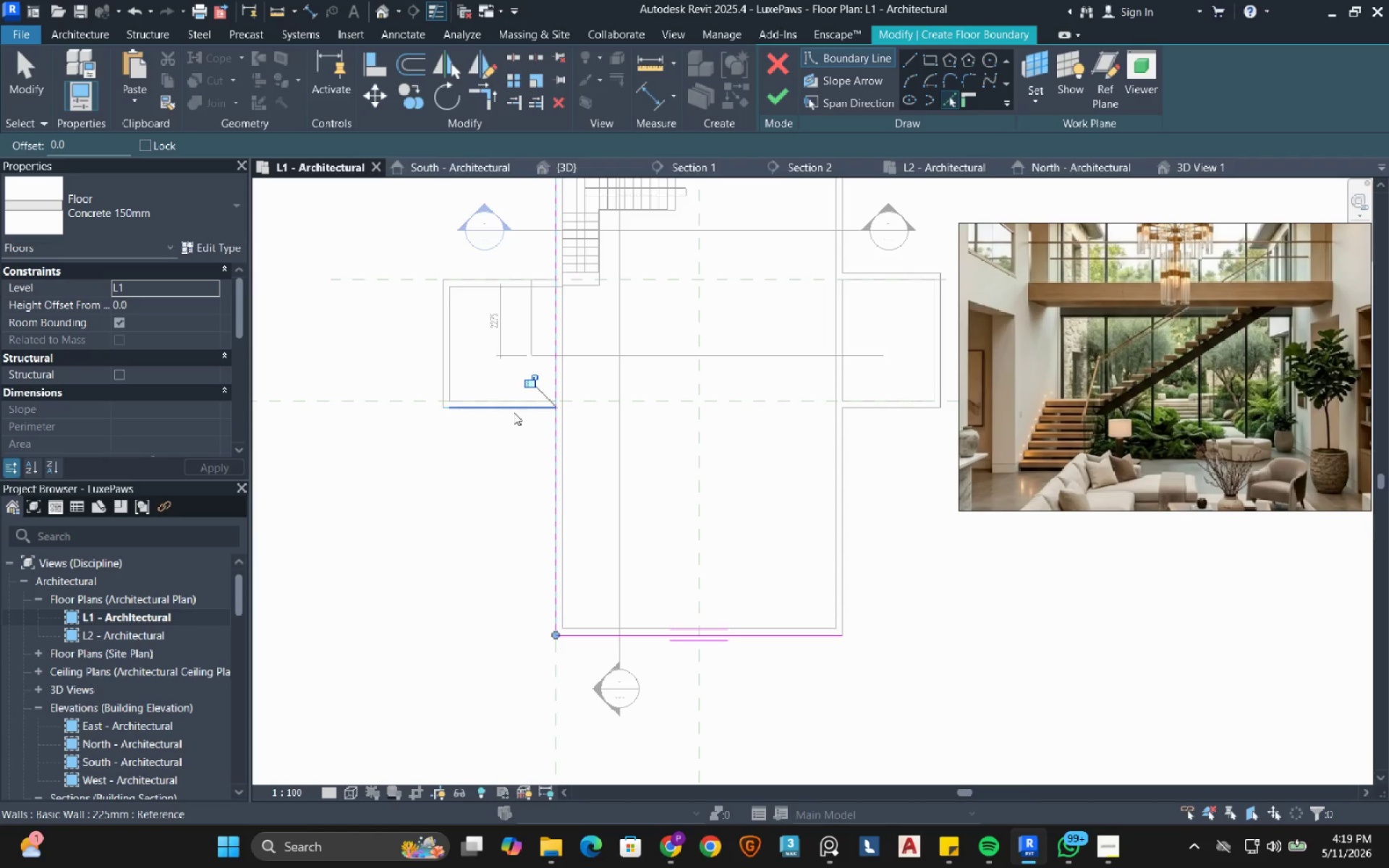 
left_click([514, 412])
 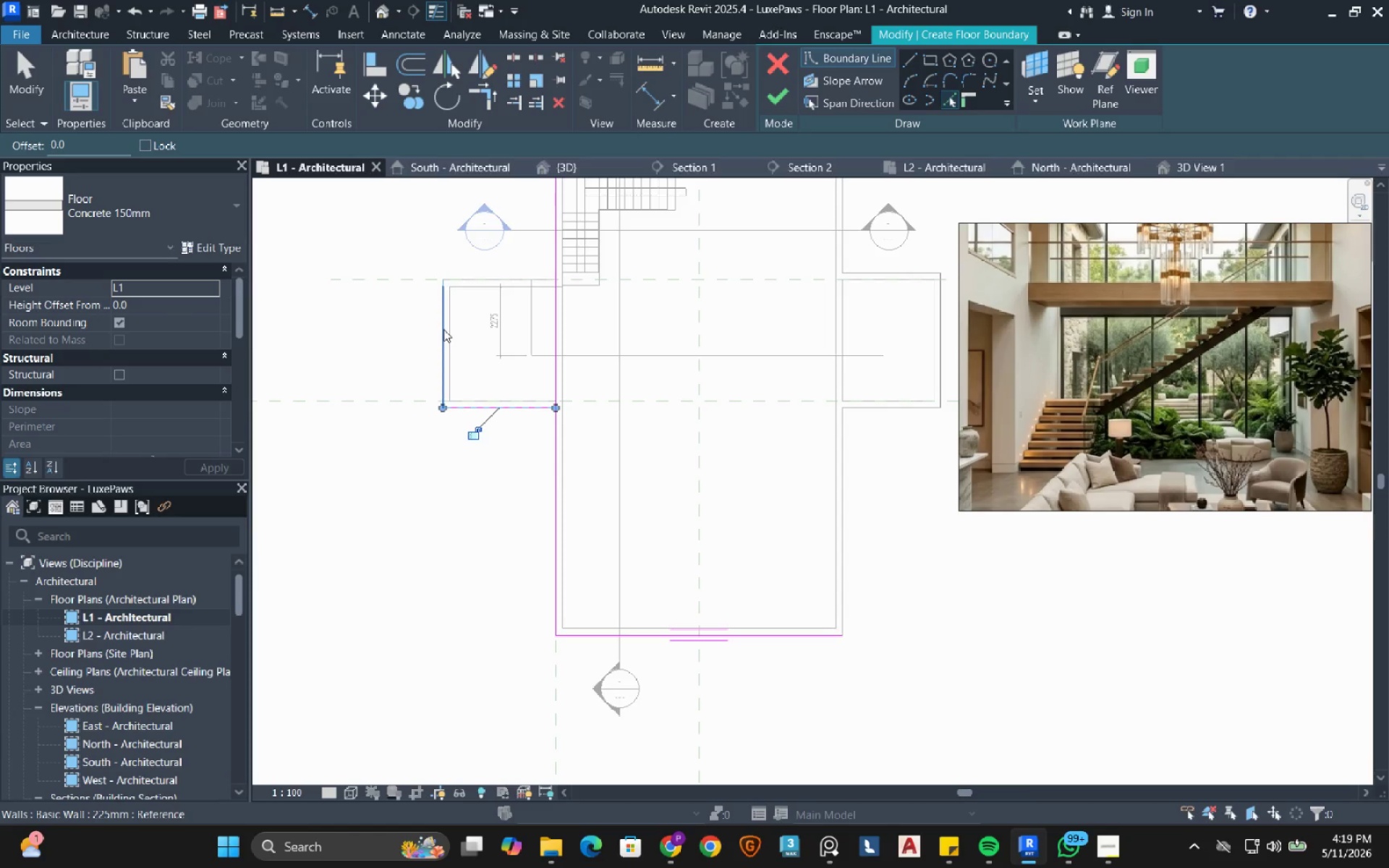 
left_click_drag(start_coordinate=[443, 329], to_coordinate=[446, 324])
 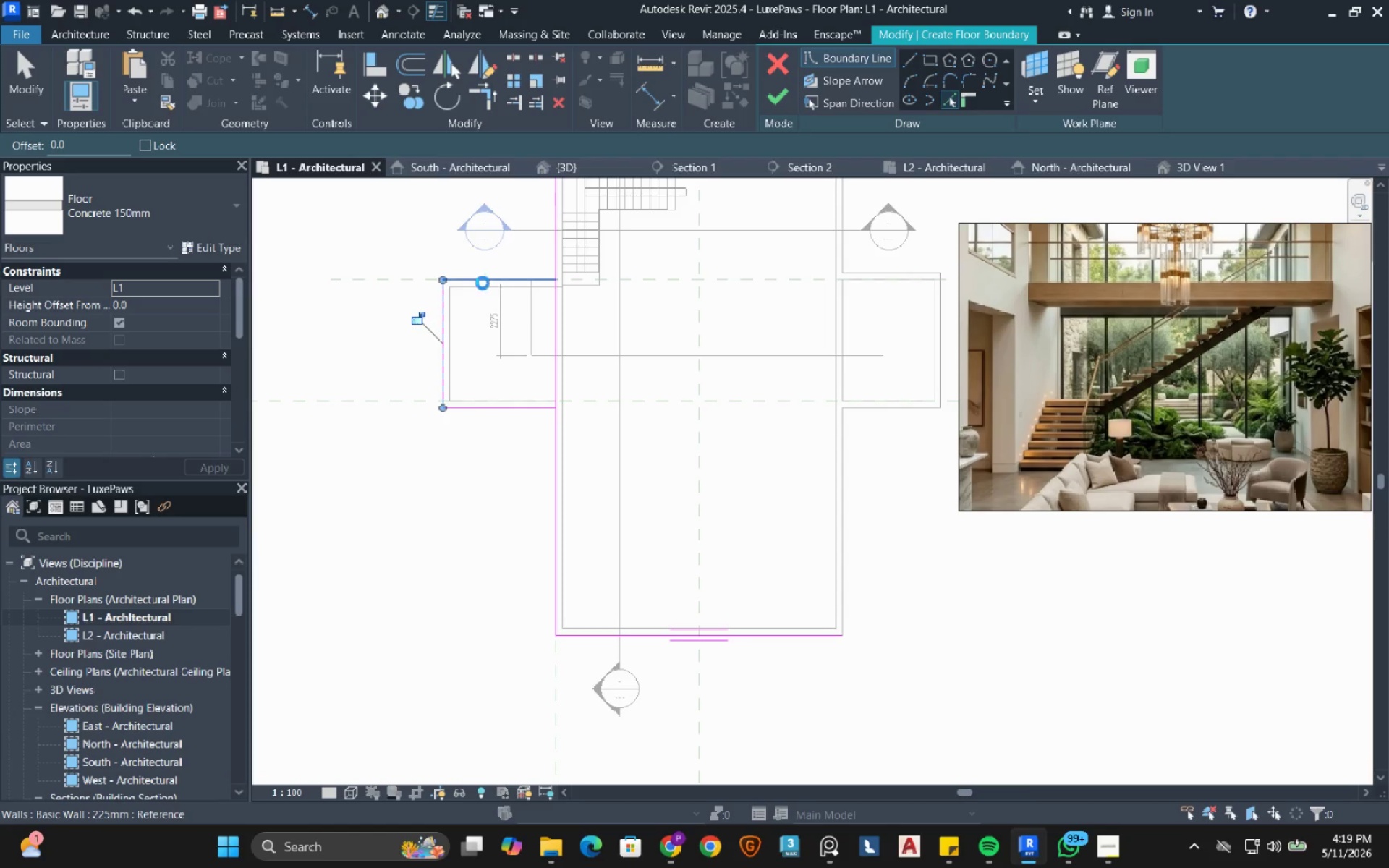 
left_click([483, 283])
 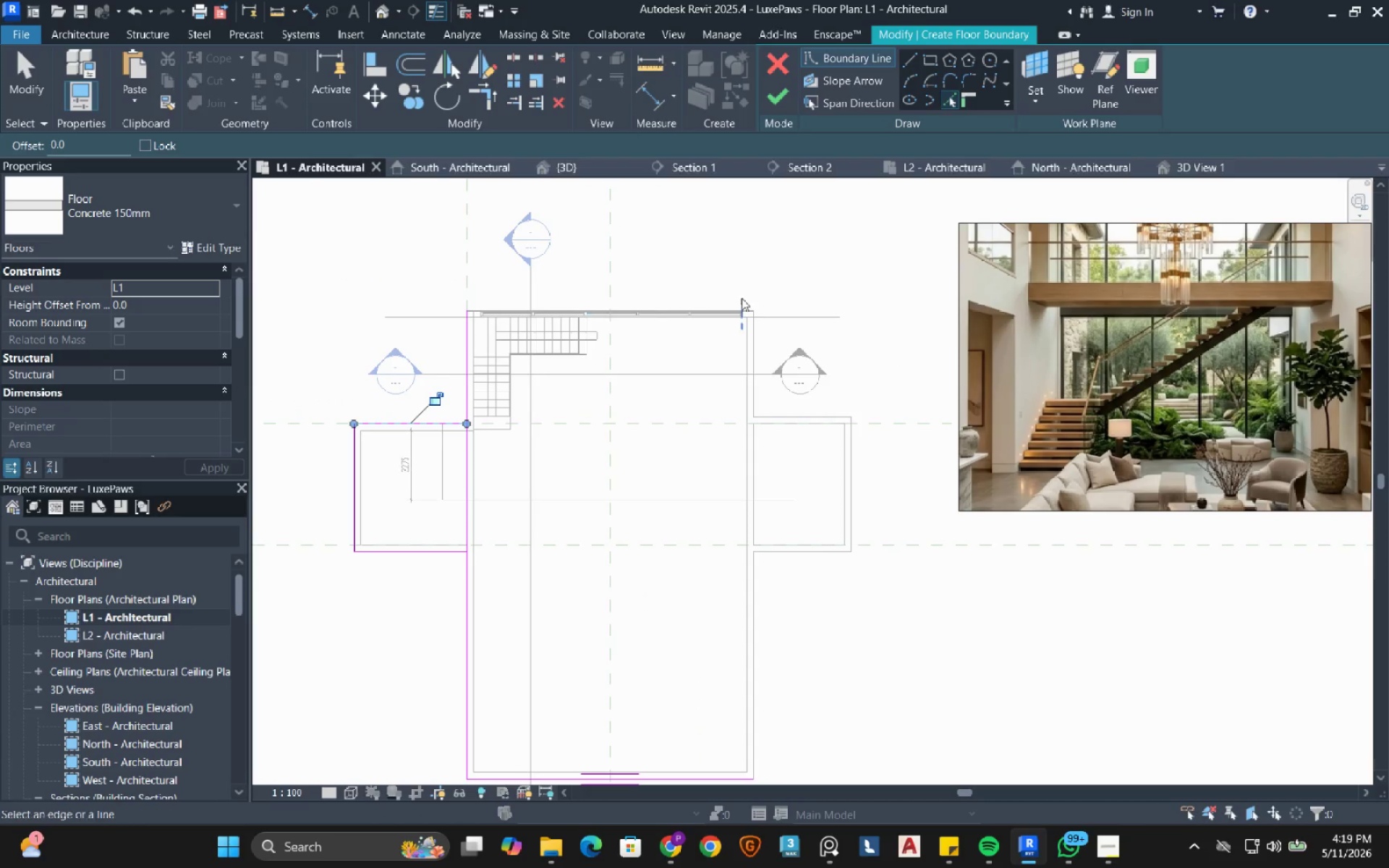 
scroll: coordinate [747, 297], scroll_direction: up, amount: 4.0
 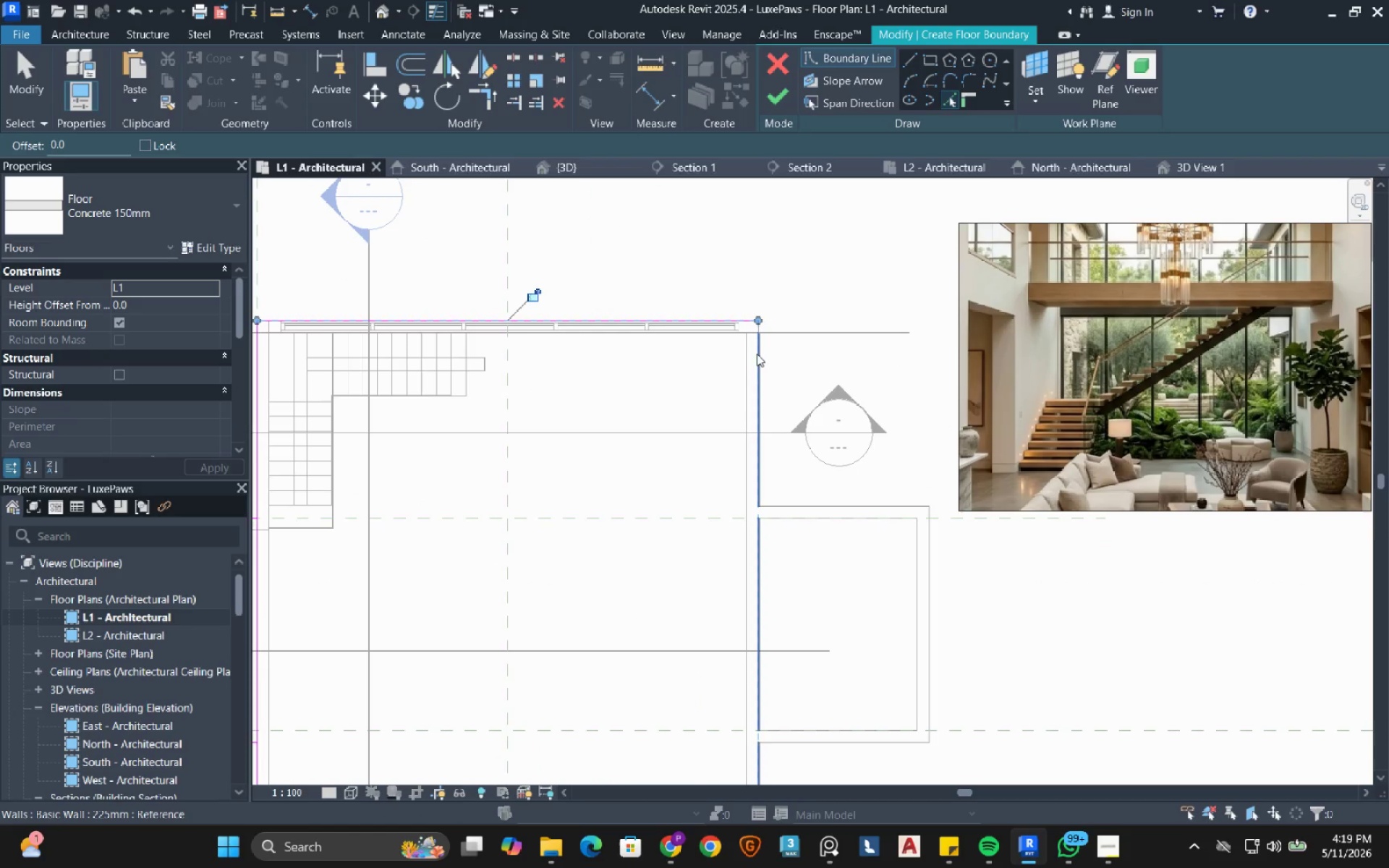 
double_click([757, 354])
 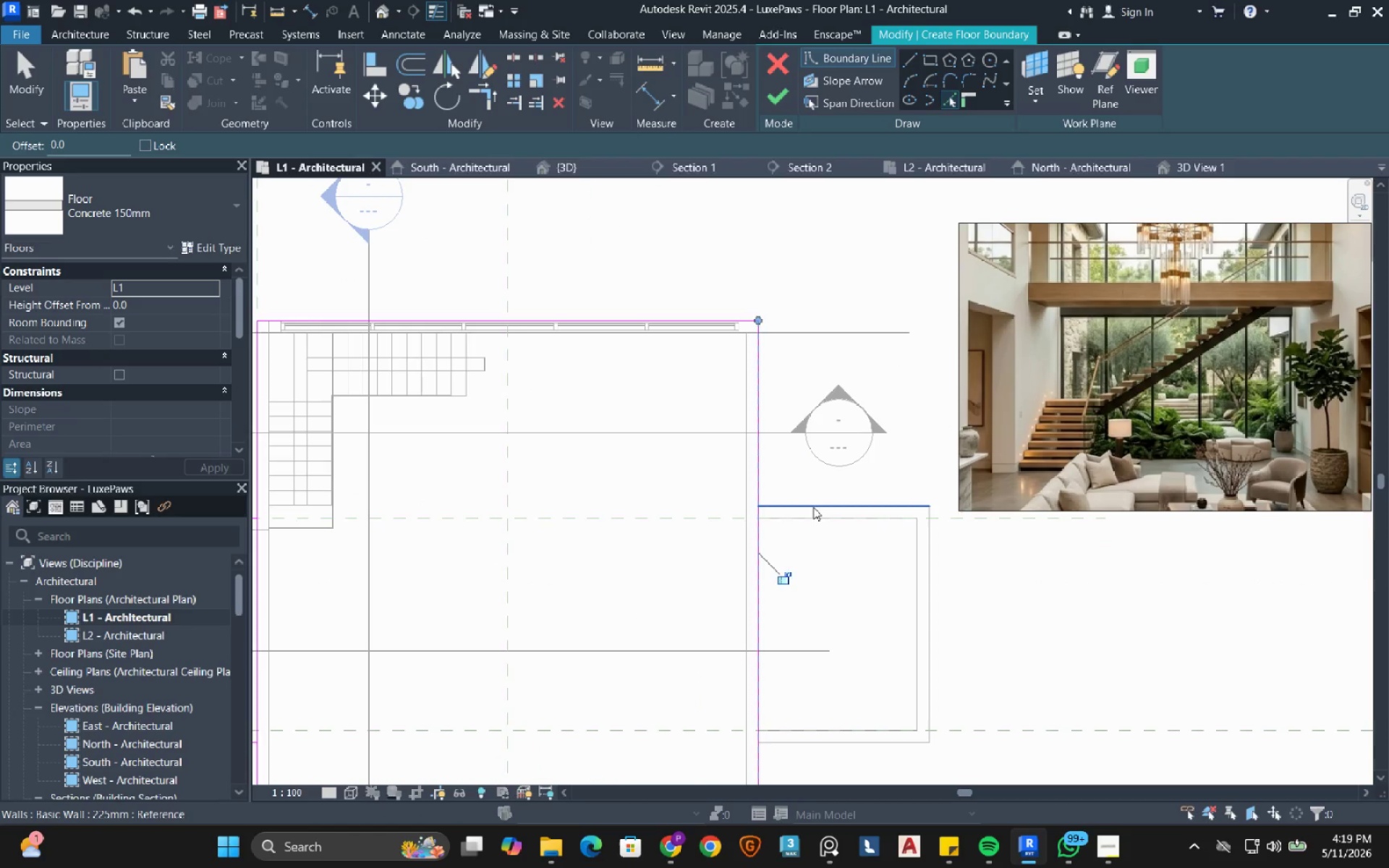 
left_click_drag(start_coordinate=[813, 507], to_coordinate=[817, 507])
 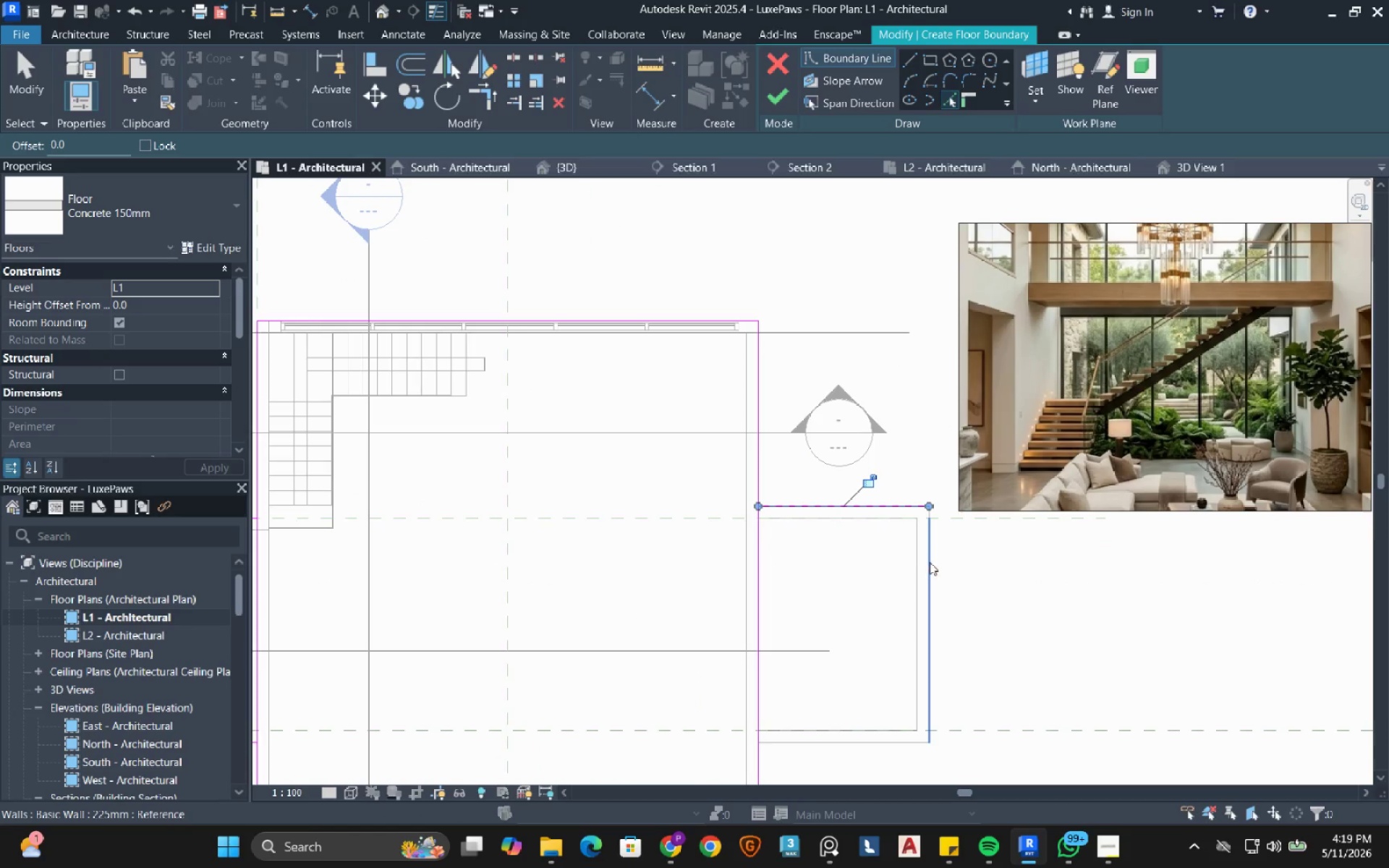 
left_click([930, 562])
 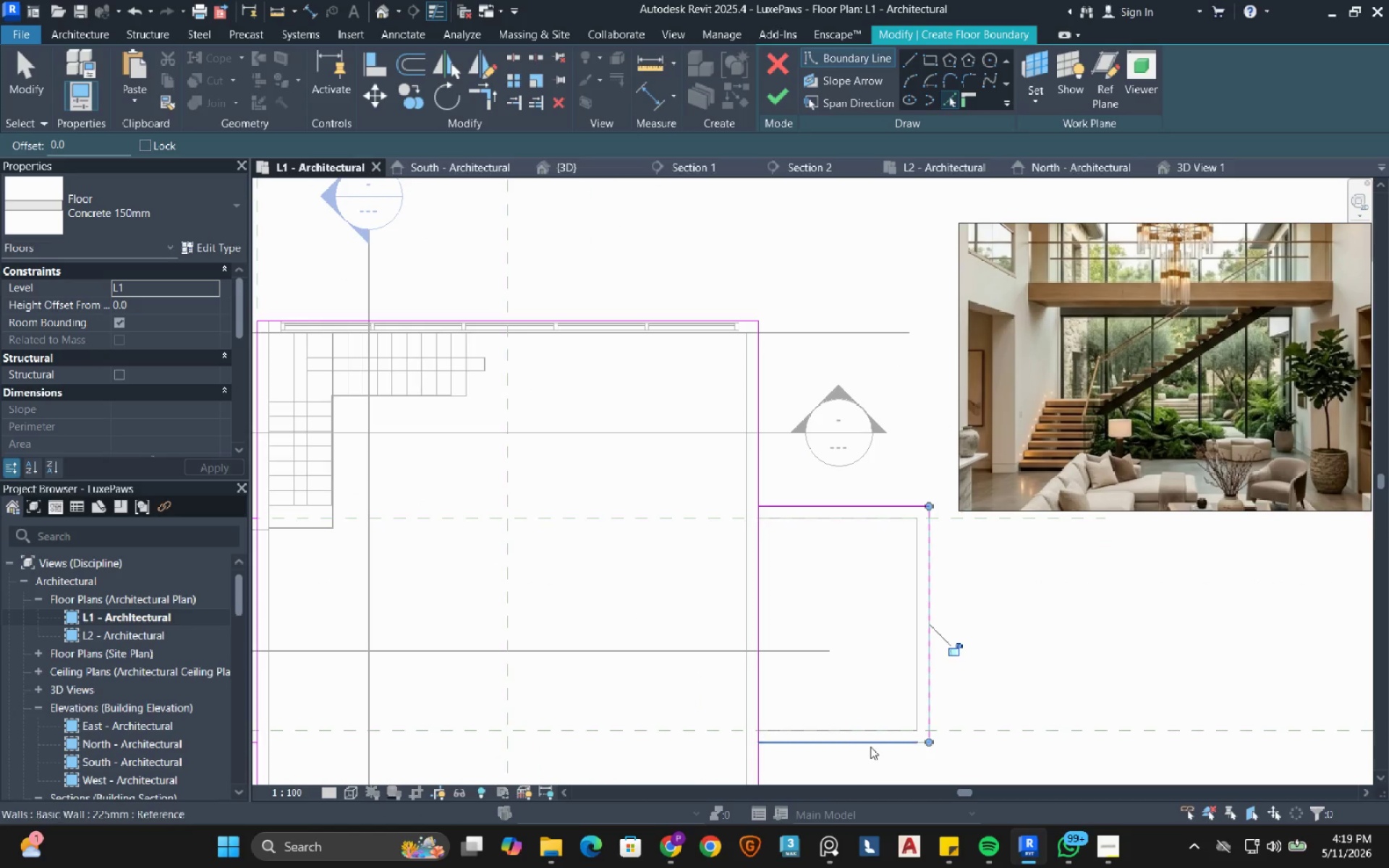 
left_click([870, 746])
 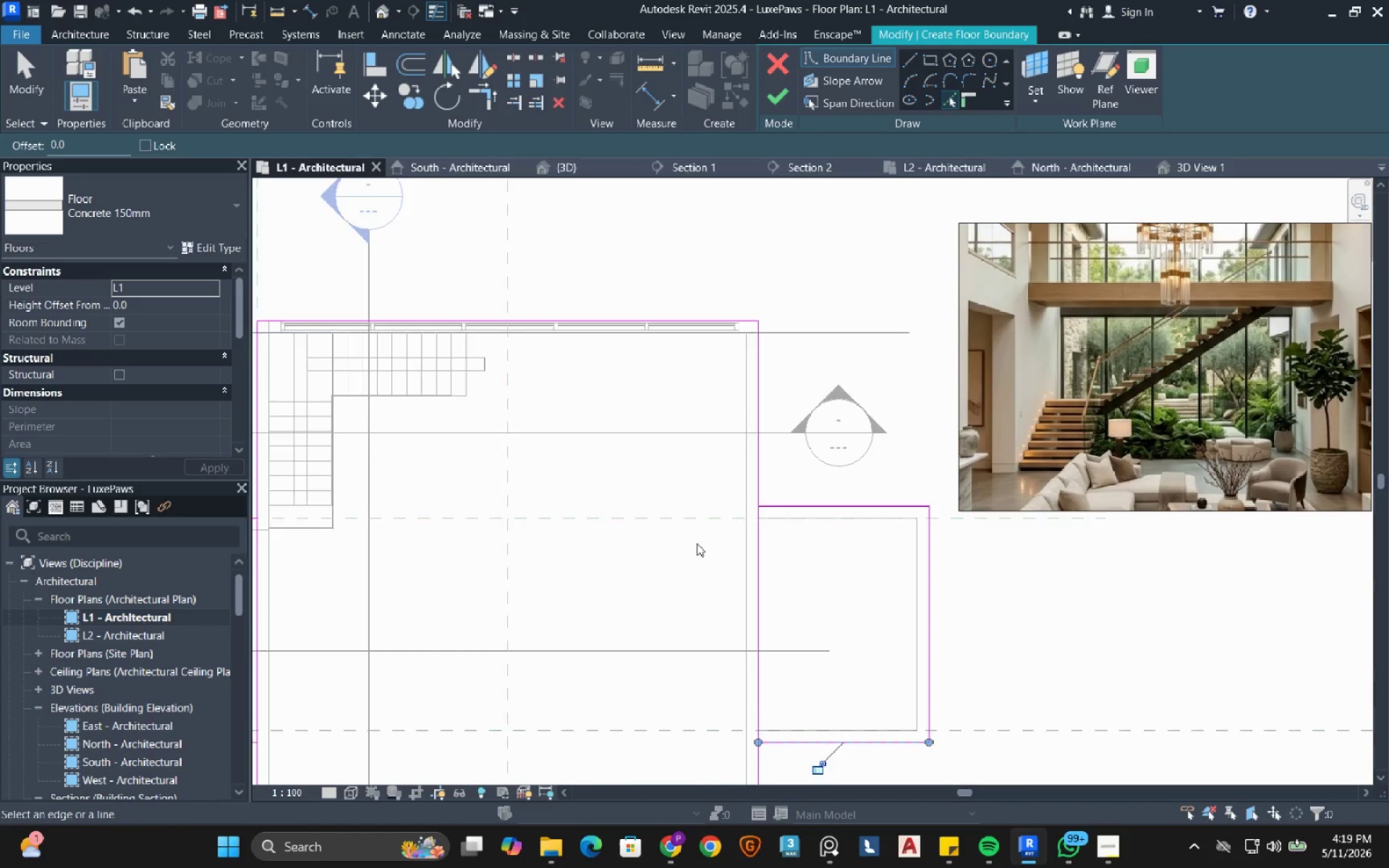 
scroll: coordinate [704, 574], scroll_direction: down, amount: 4.0
 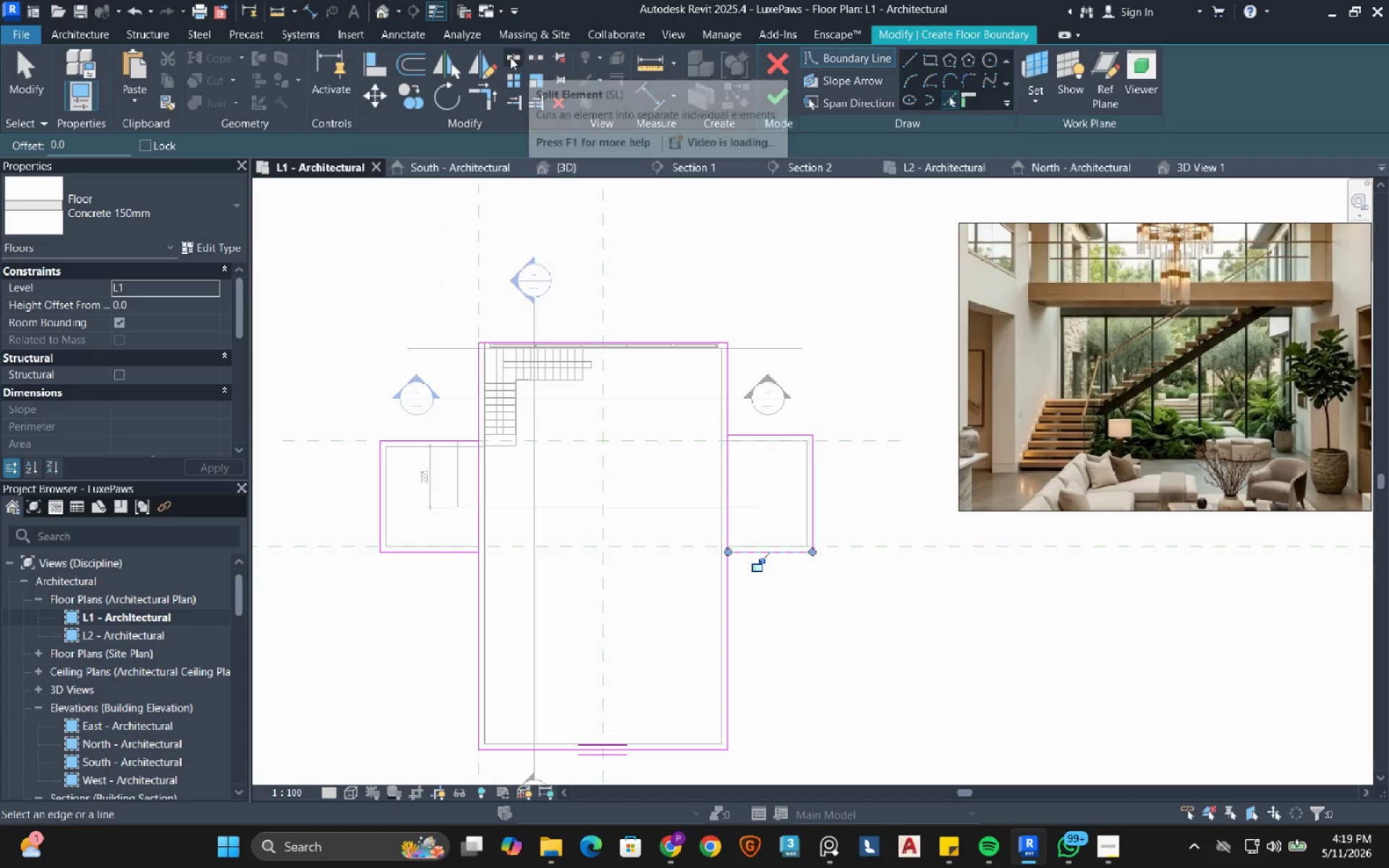 
left_click([509, 57])
 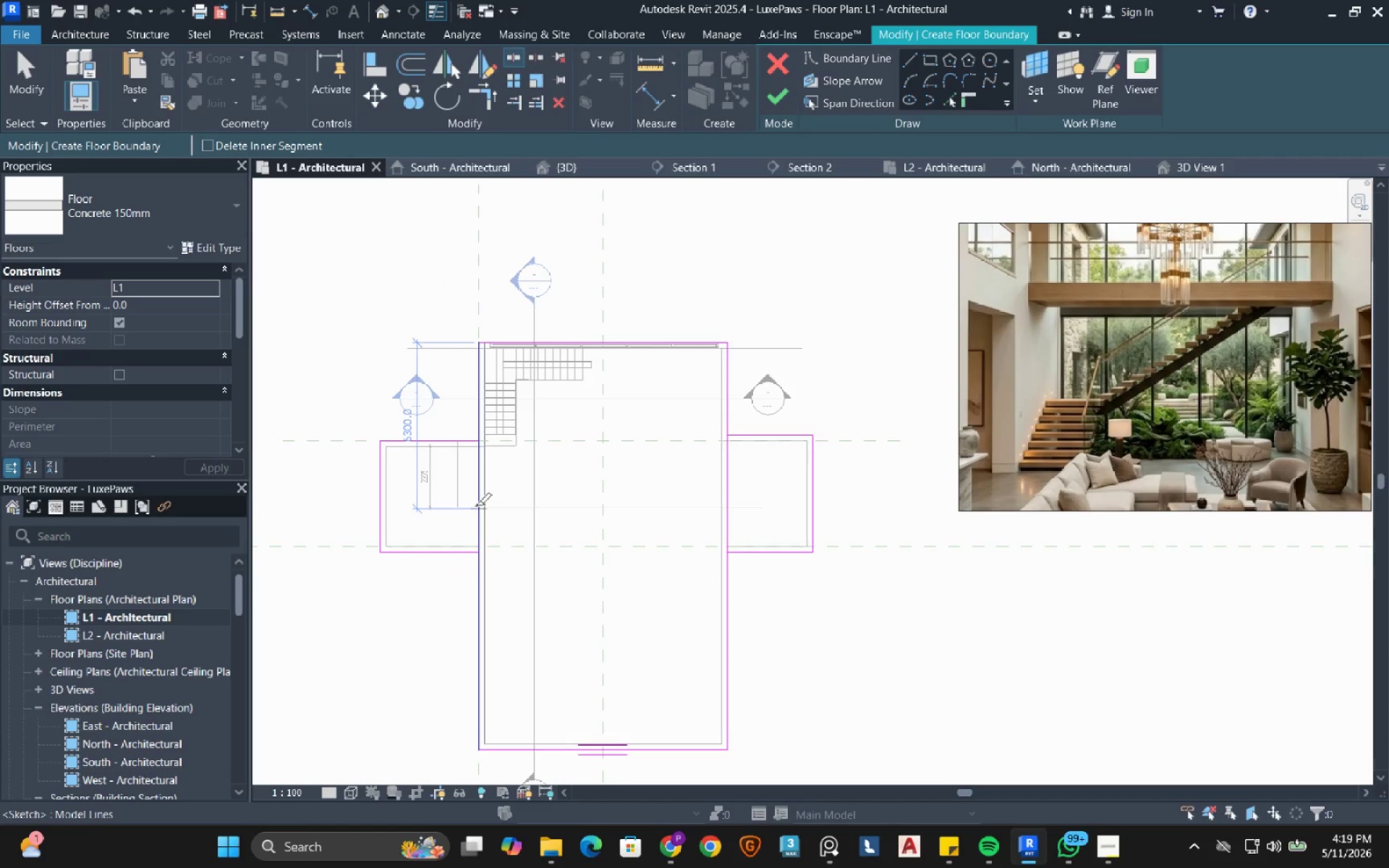 
left_click([477, 500])
 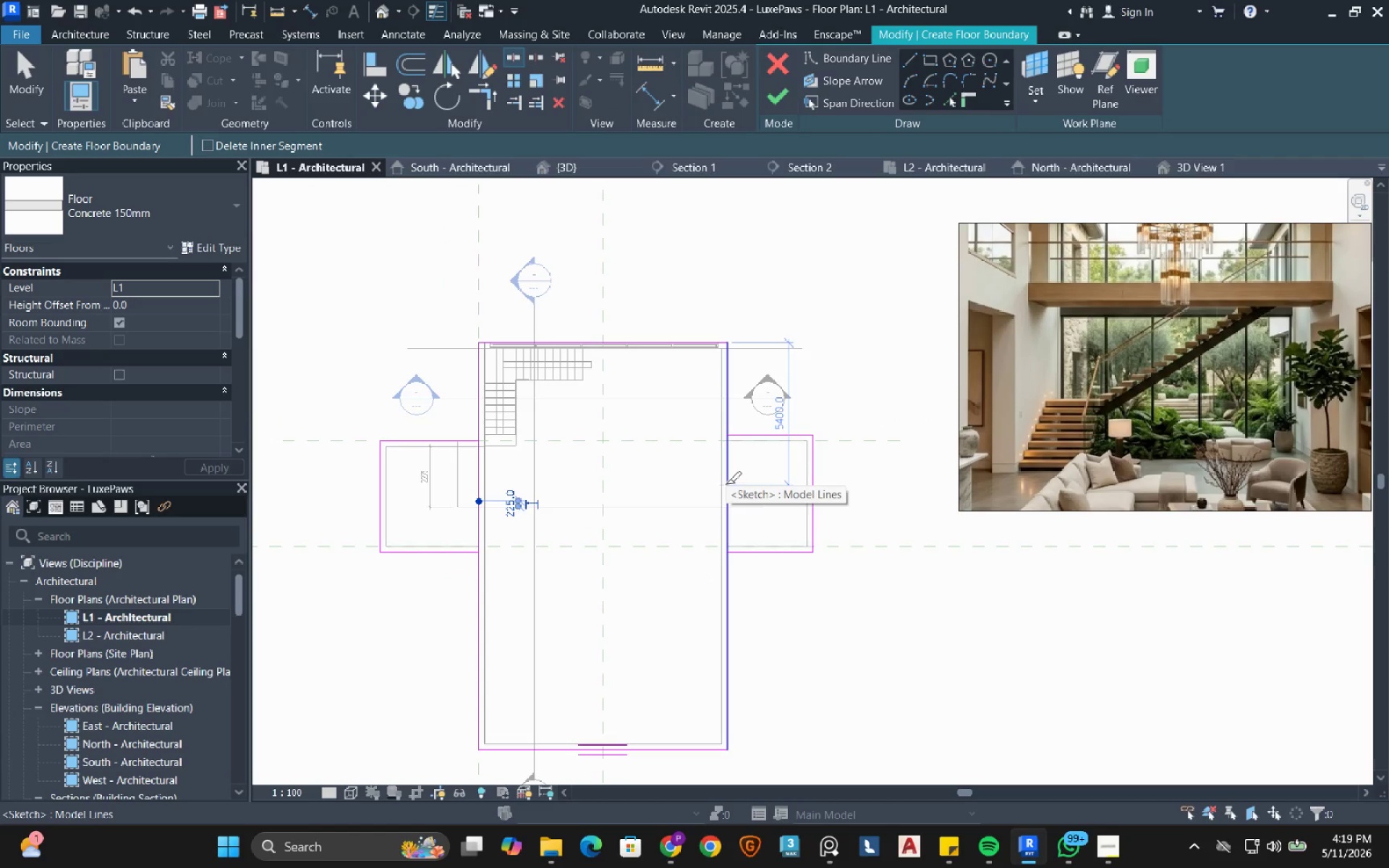 
left_click([726, 484])
 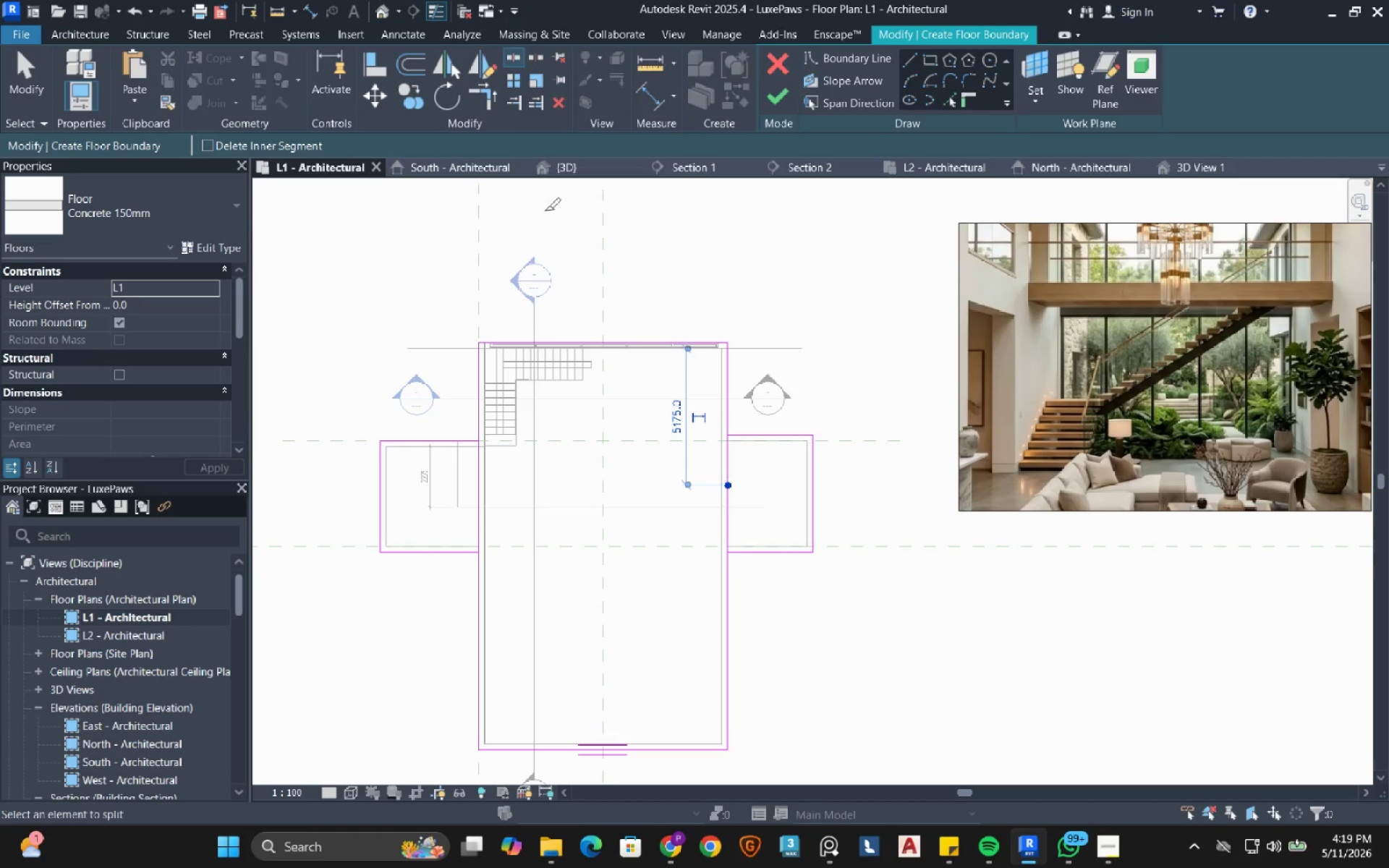 
left_click([484, 106])
 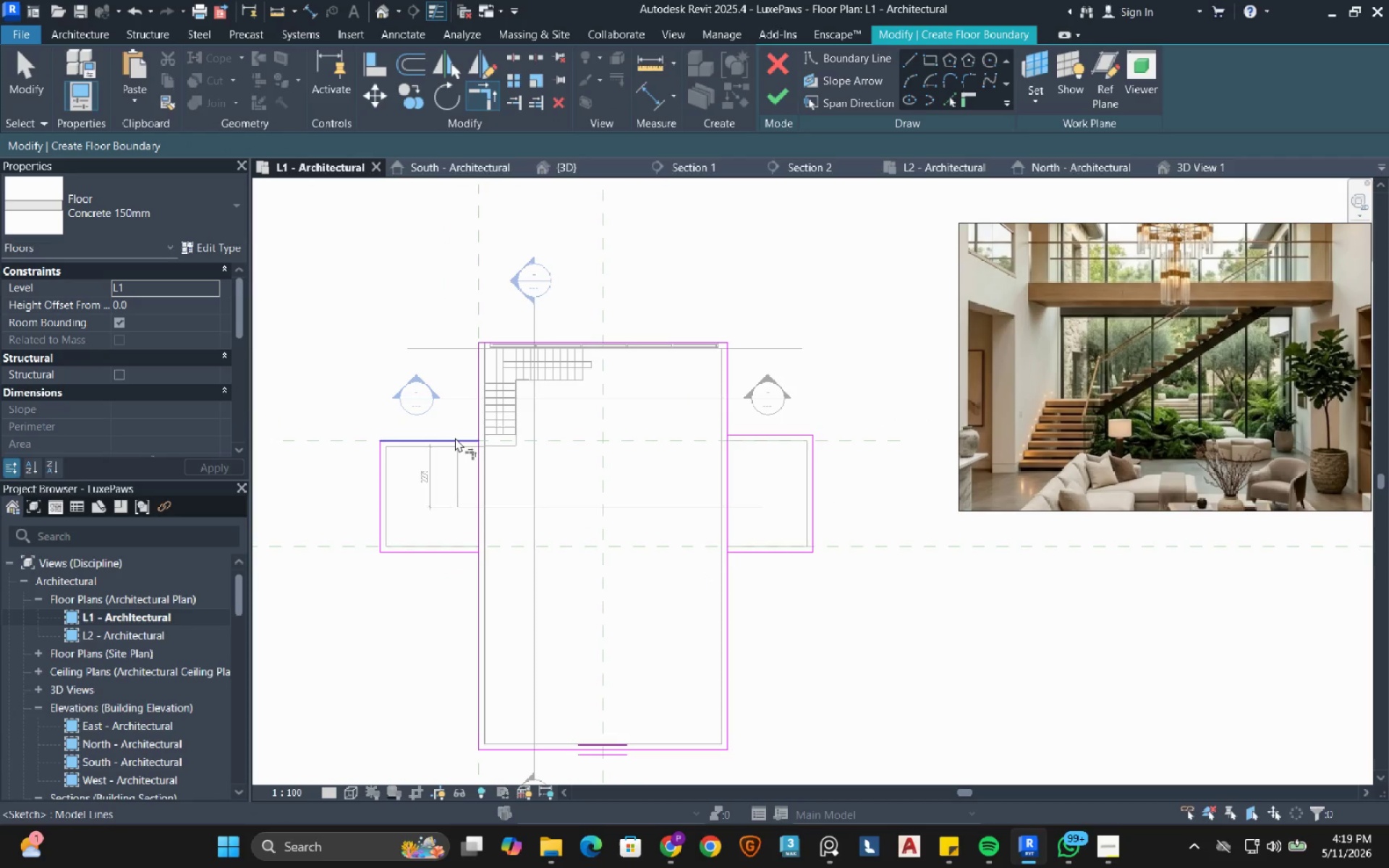 
left_click([455, 438])
 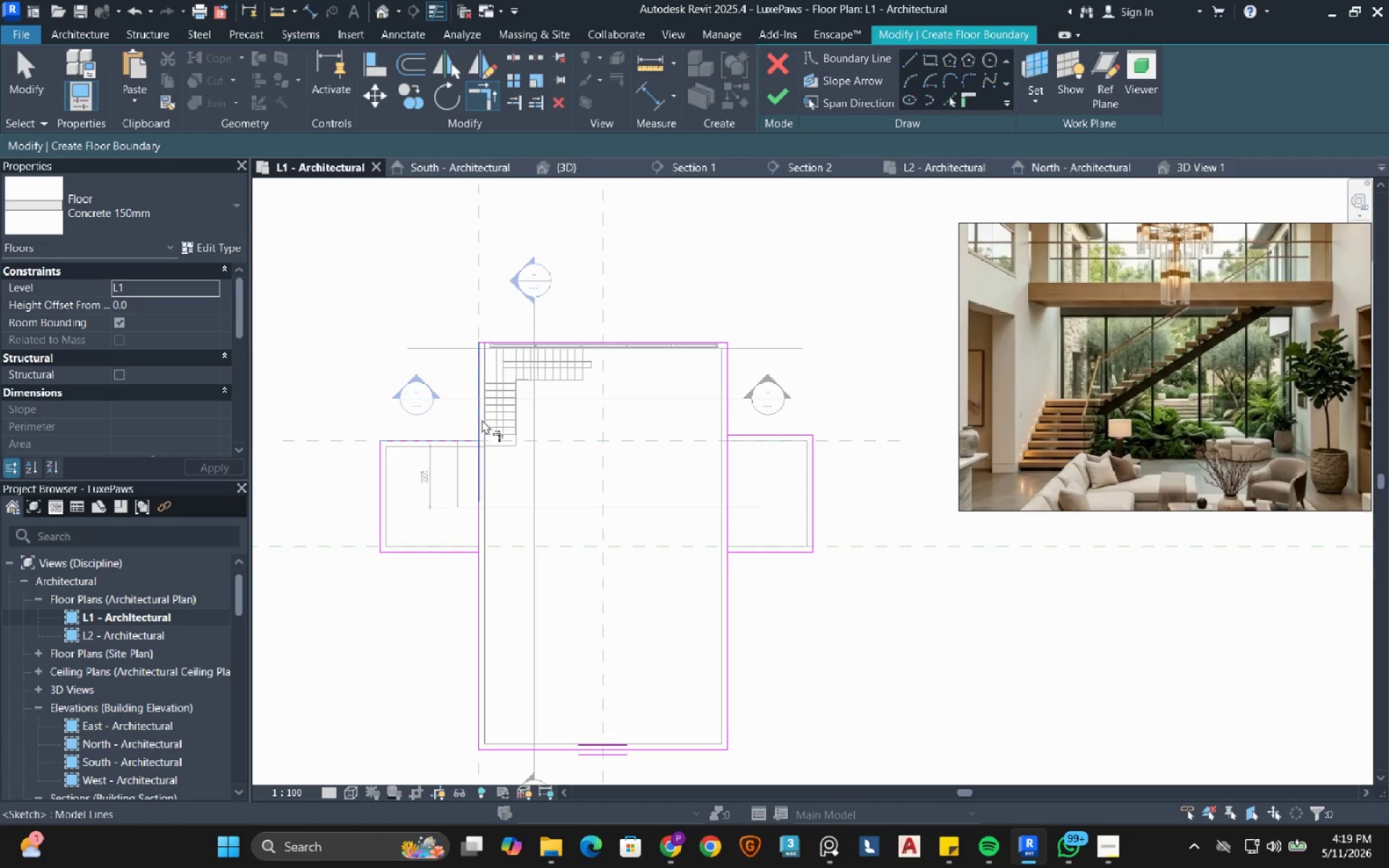 
left_click([480, 421])
 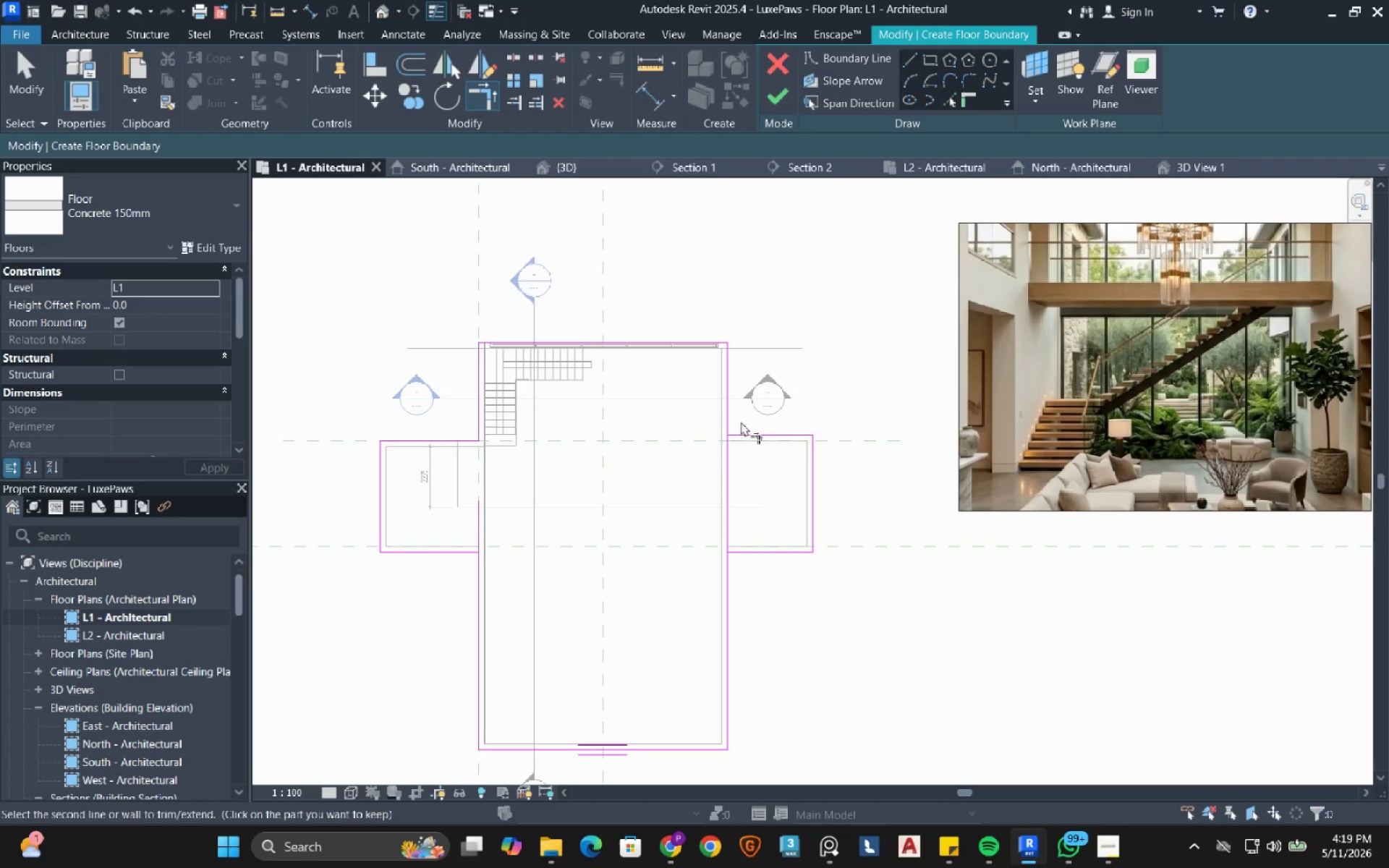 
double_click([745, 433])
 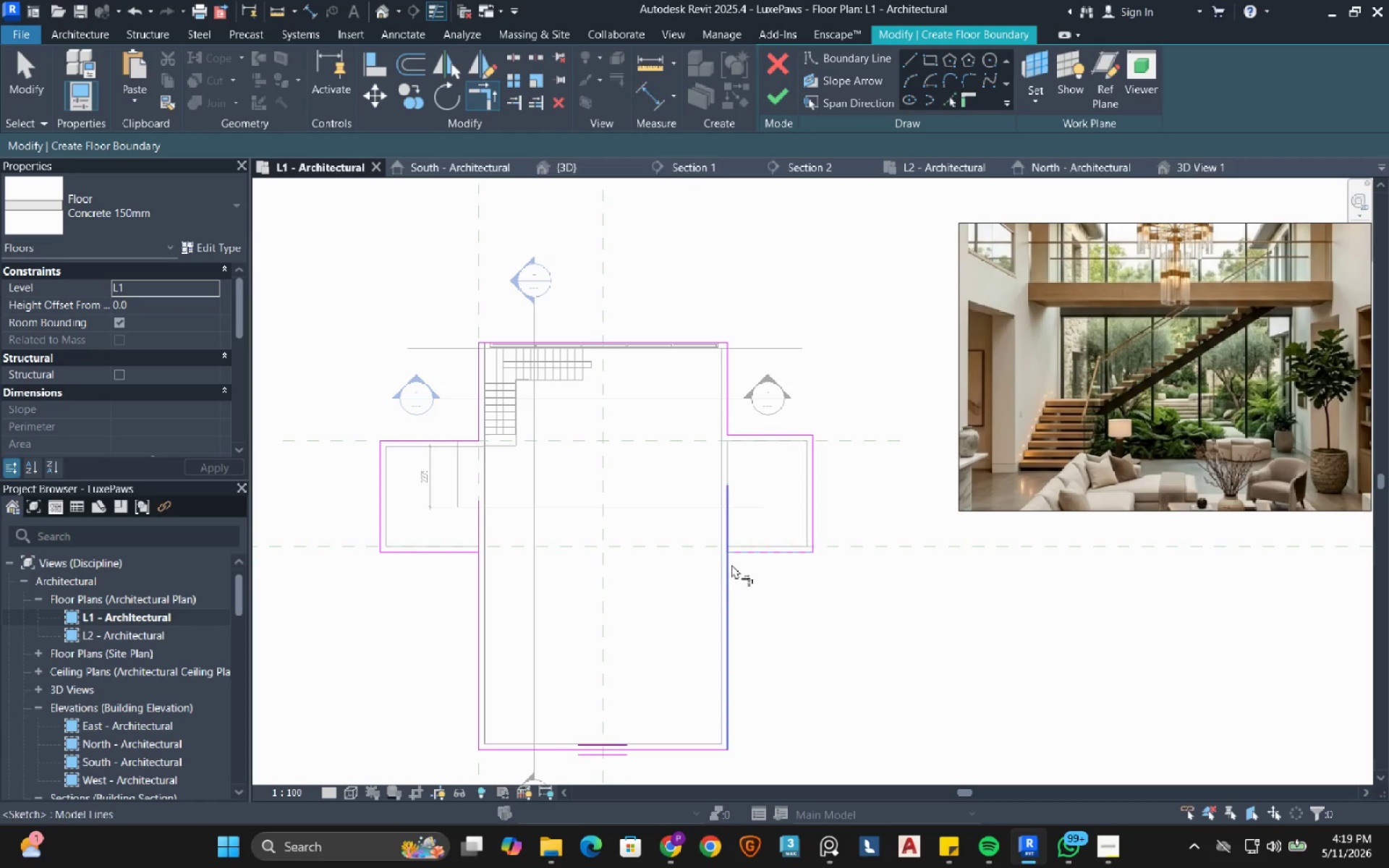 
double_click([728, 569])
 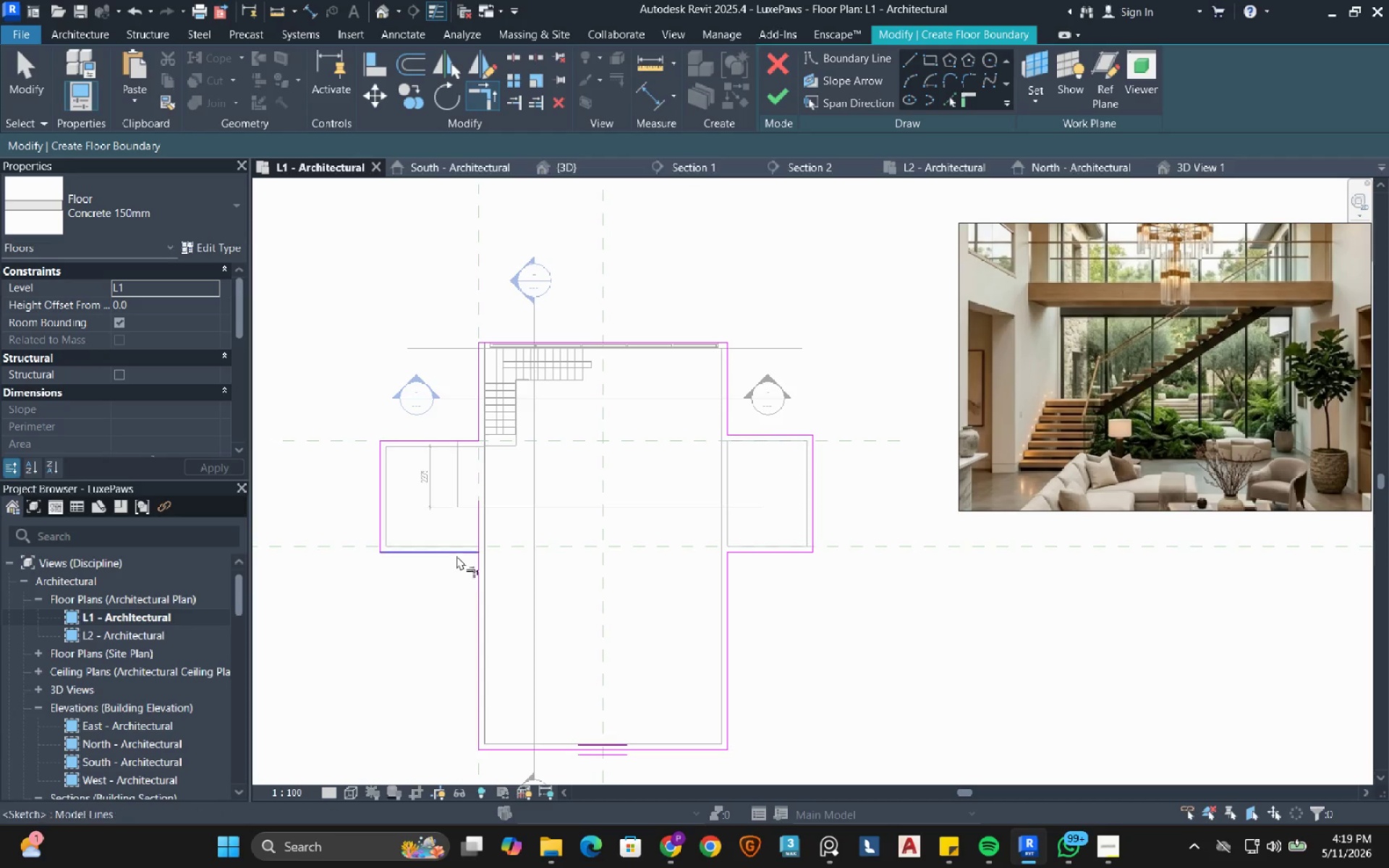 
left_click([456, 553])
 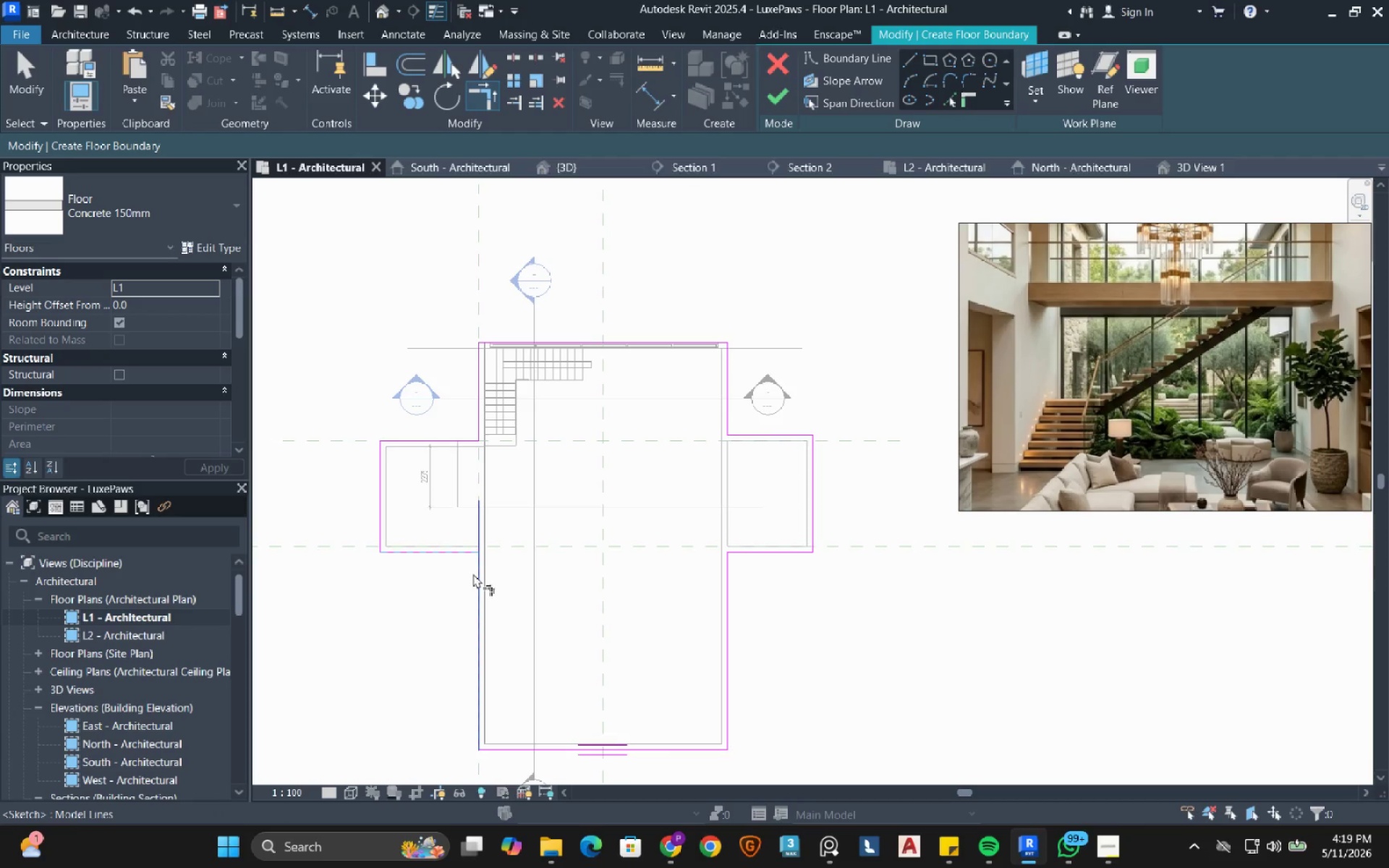 
left_click([473, 574])
 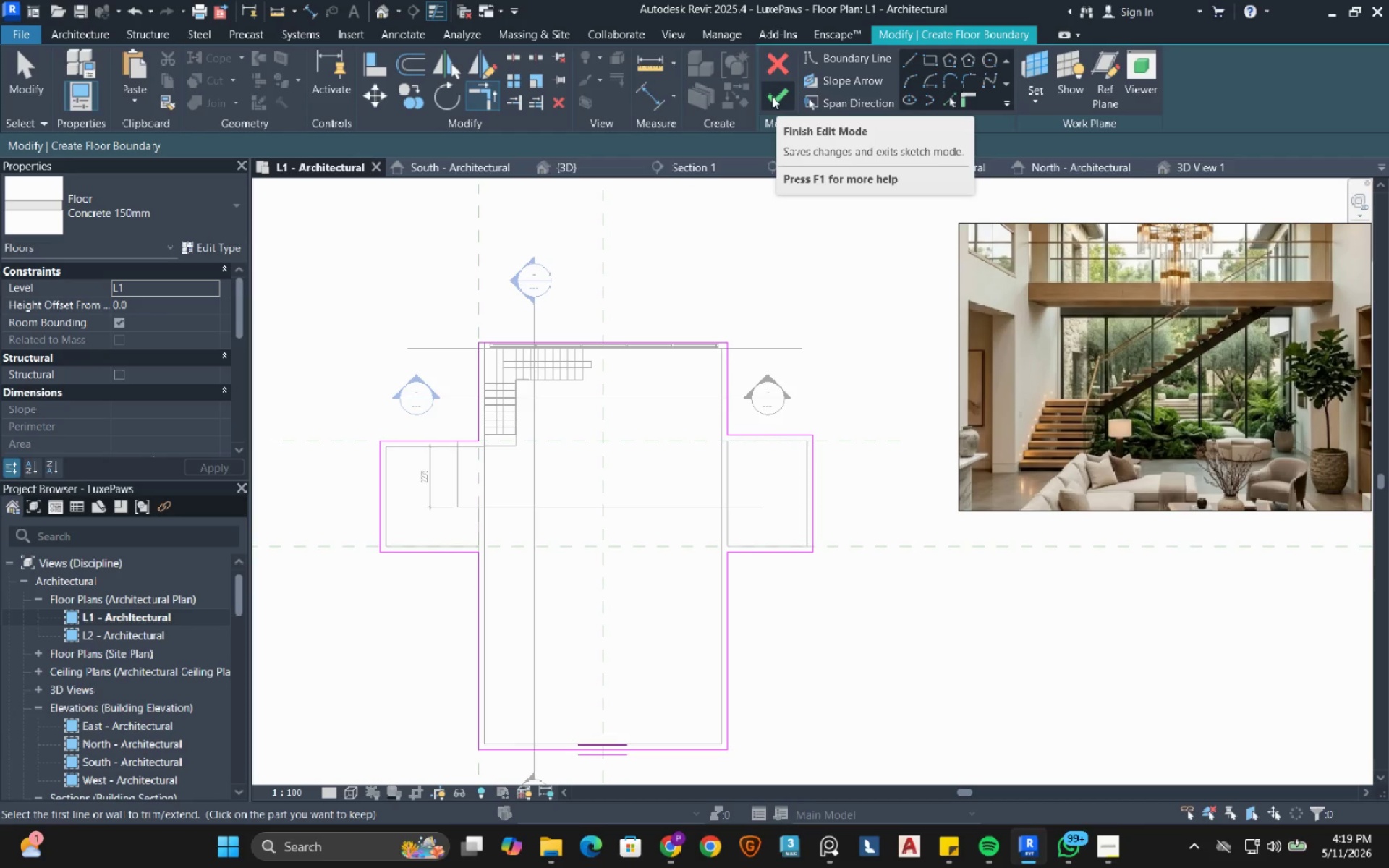 
wait(13.03)
 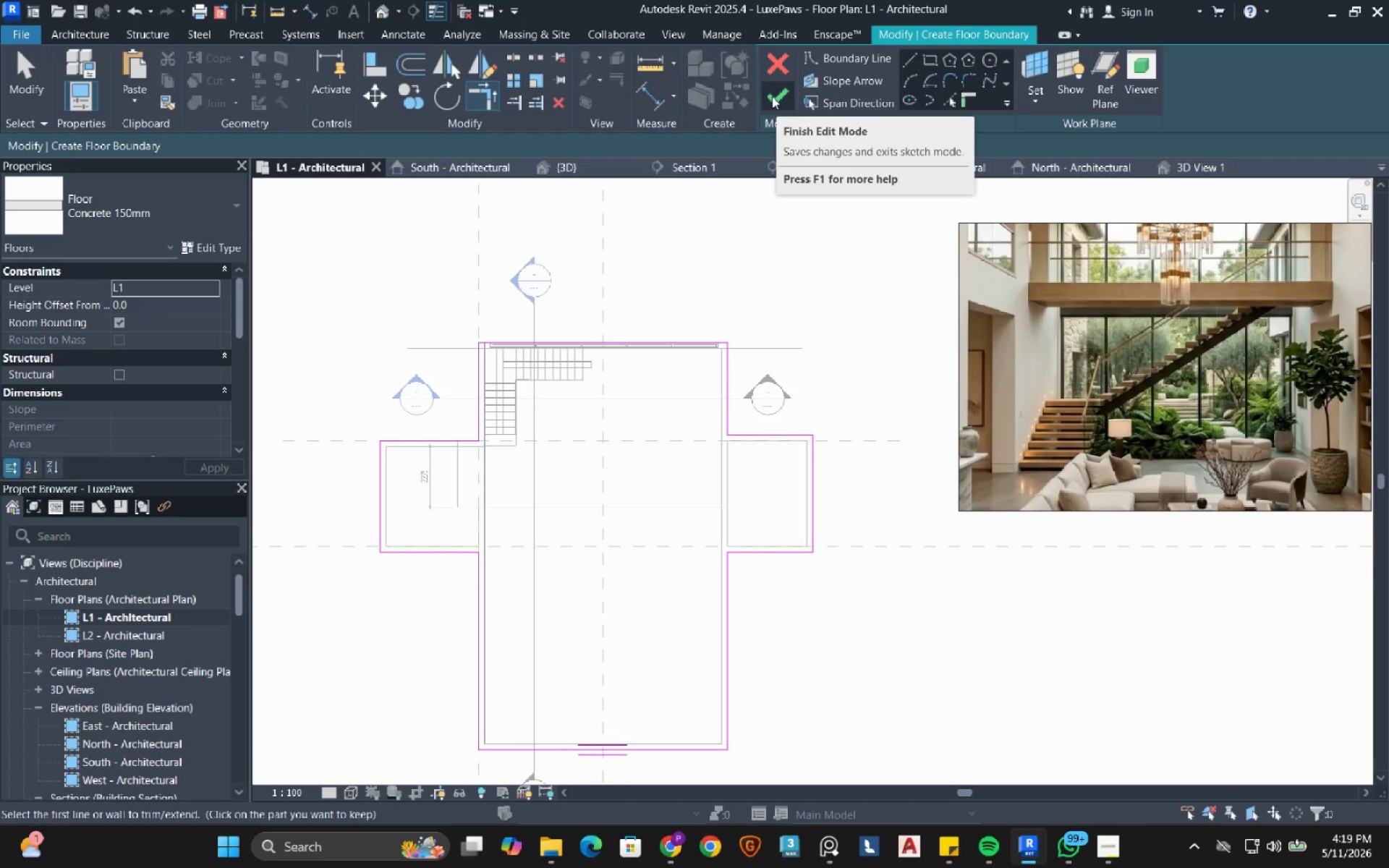 
left_click([772, 96])
 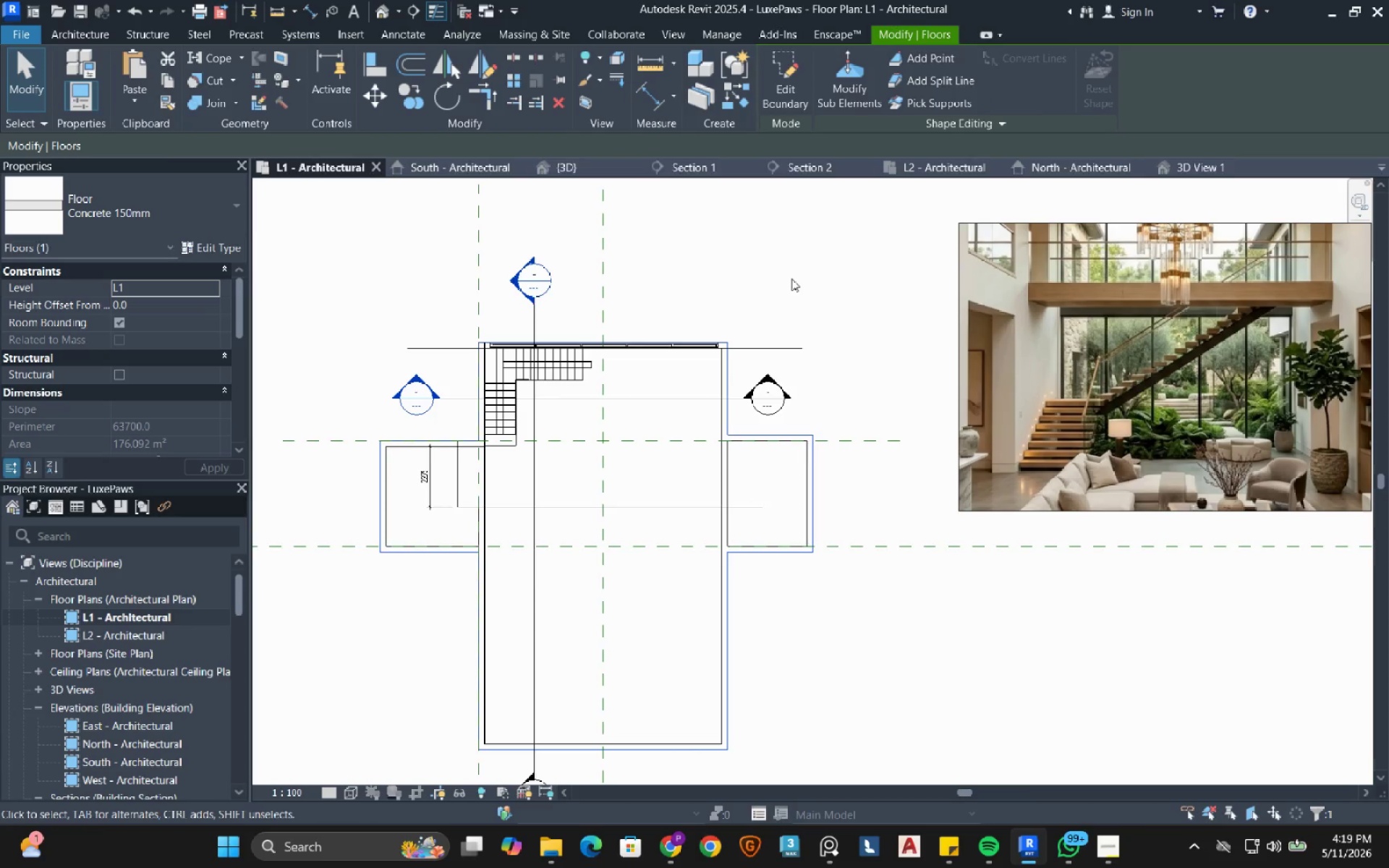 
left_click([791, 278])
 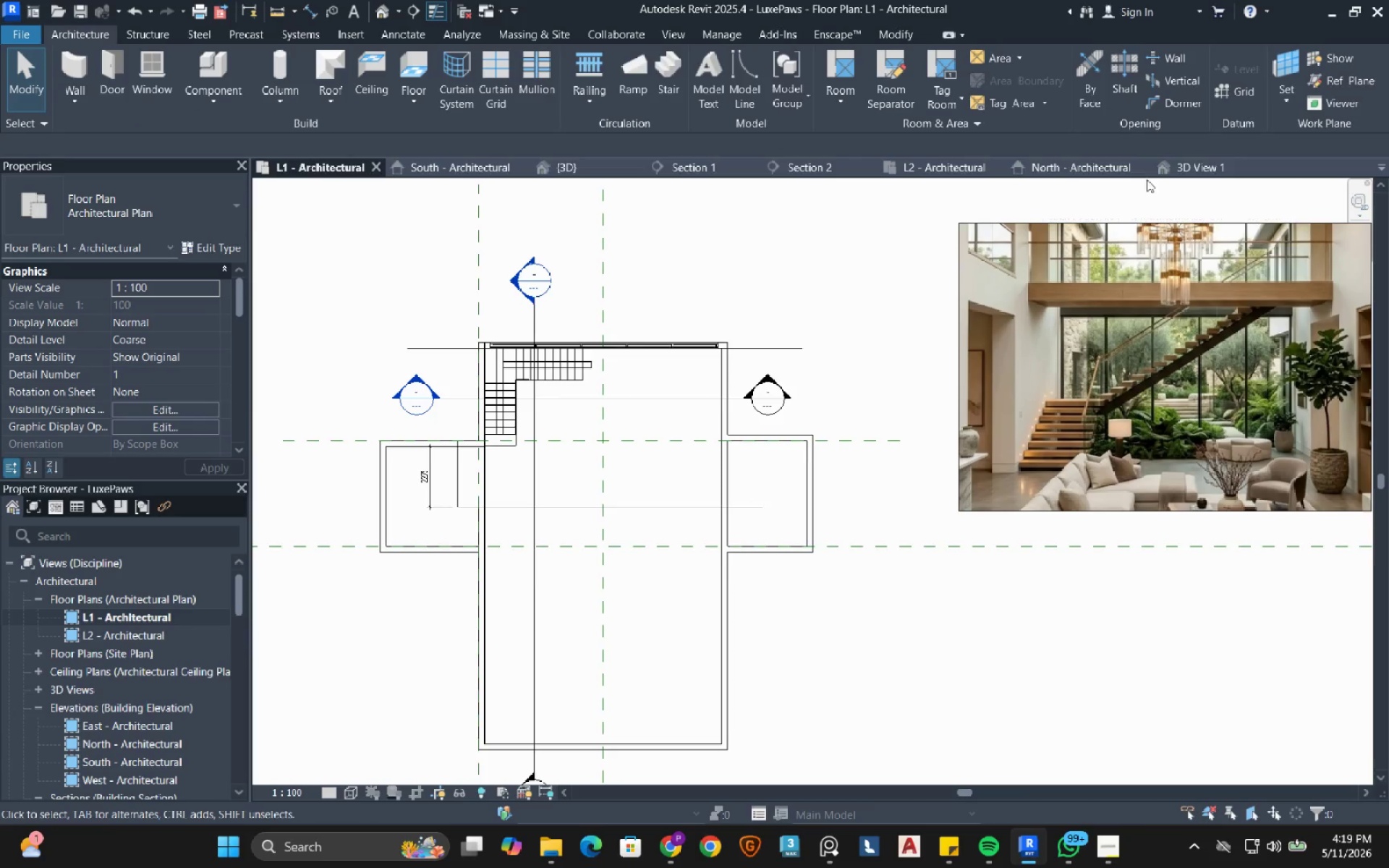 
left_click([1174, 167])
 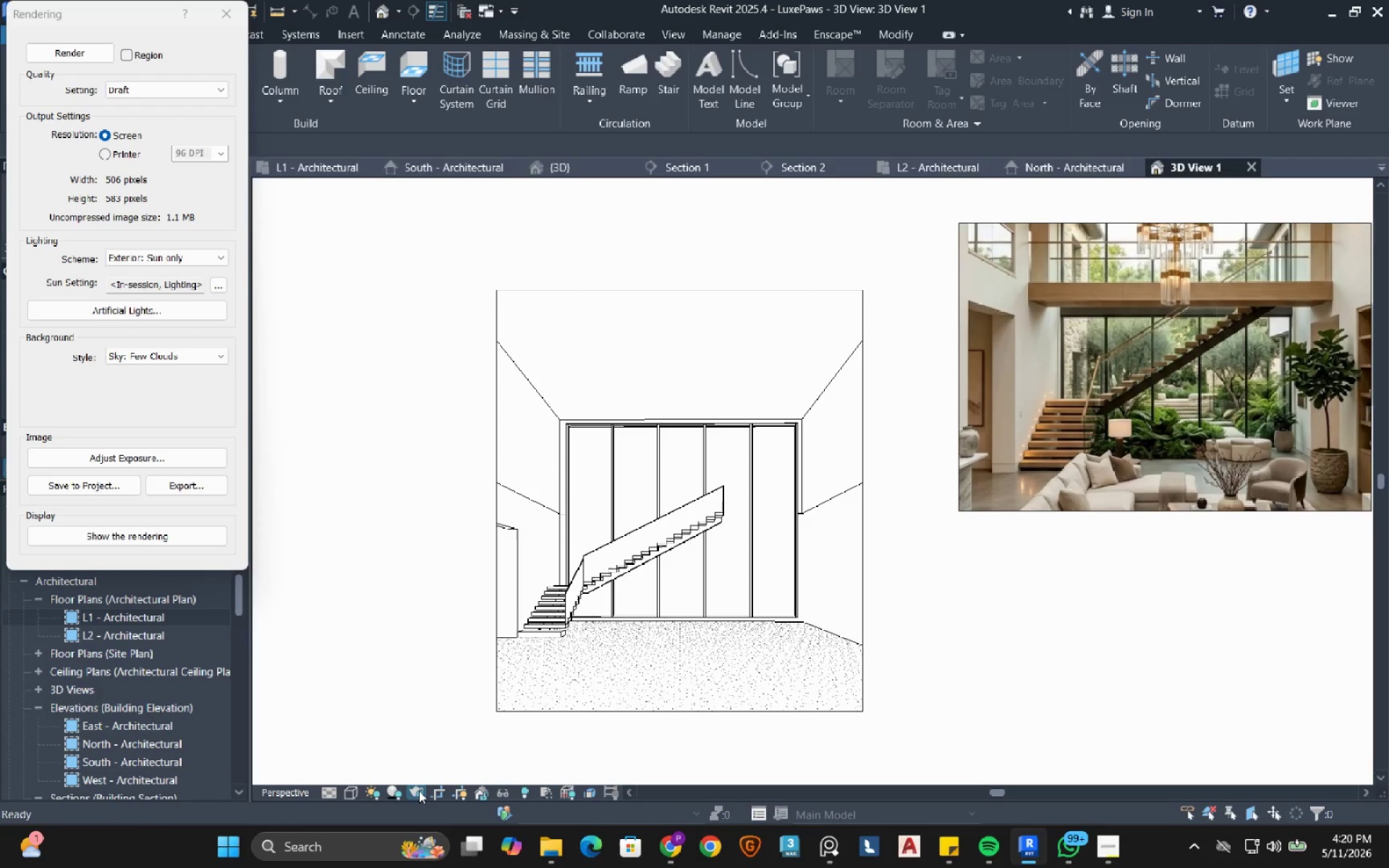 
wait(8.61)
 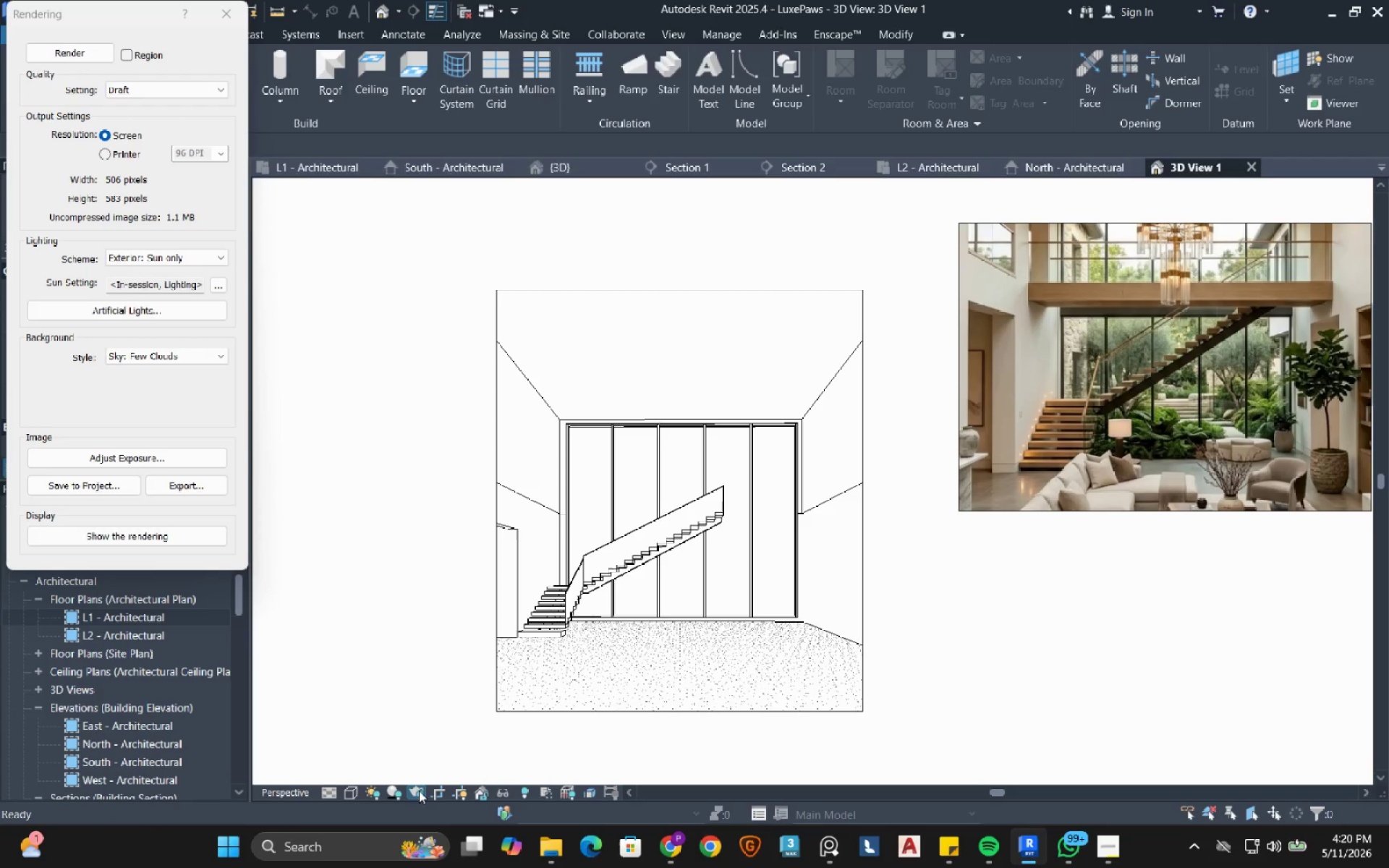 
left_click([396, 792])
 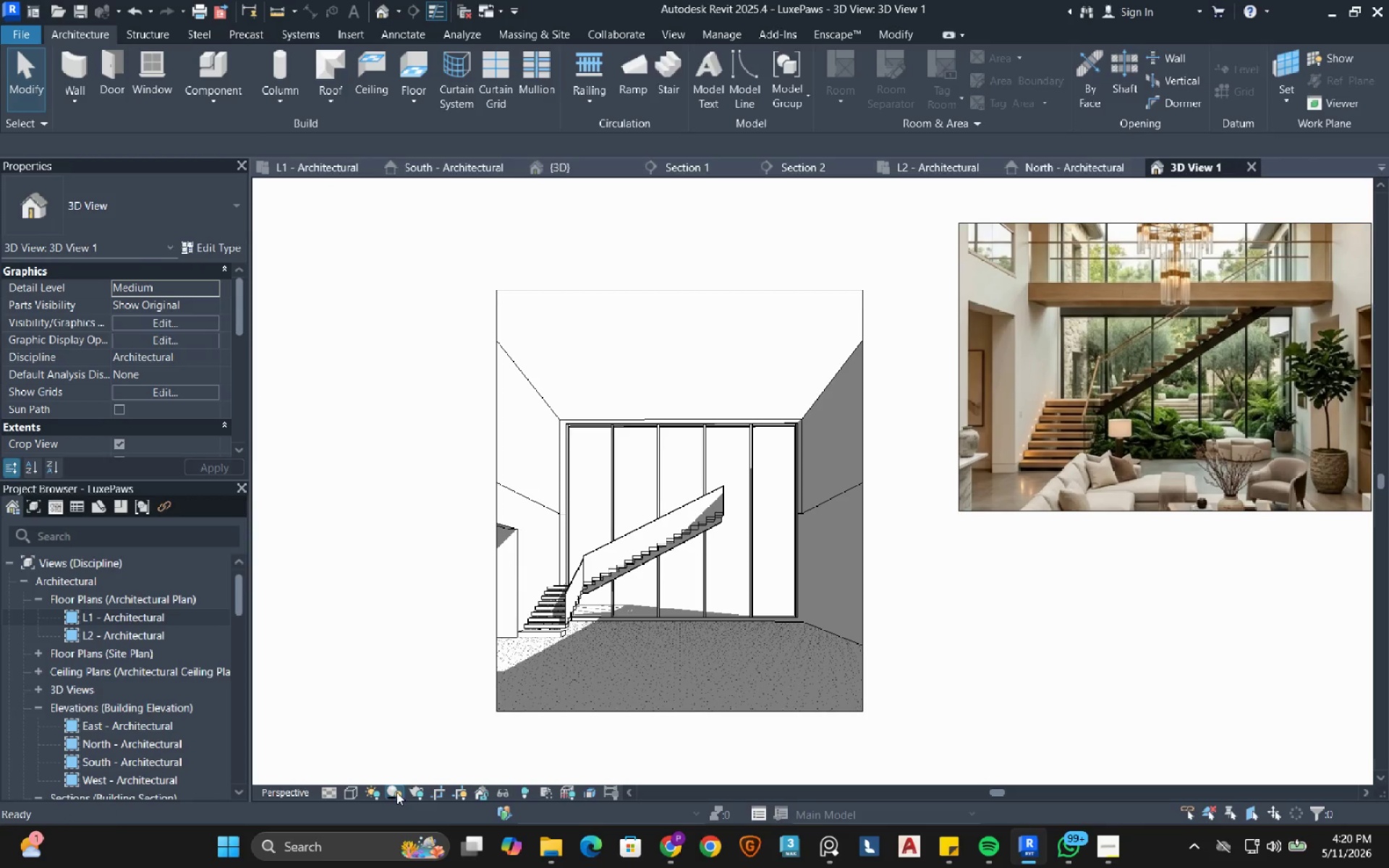 
wait(11.97)
 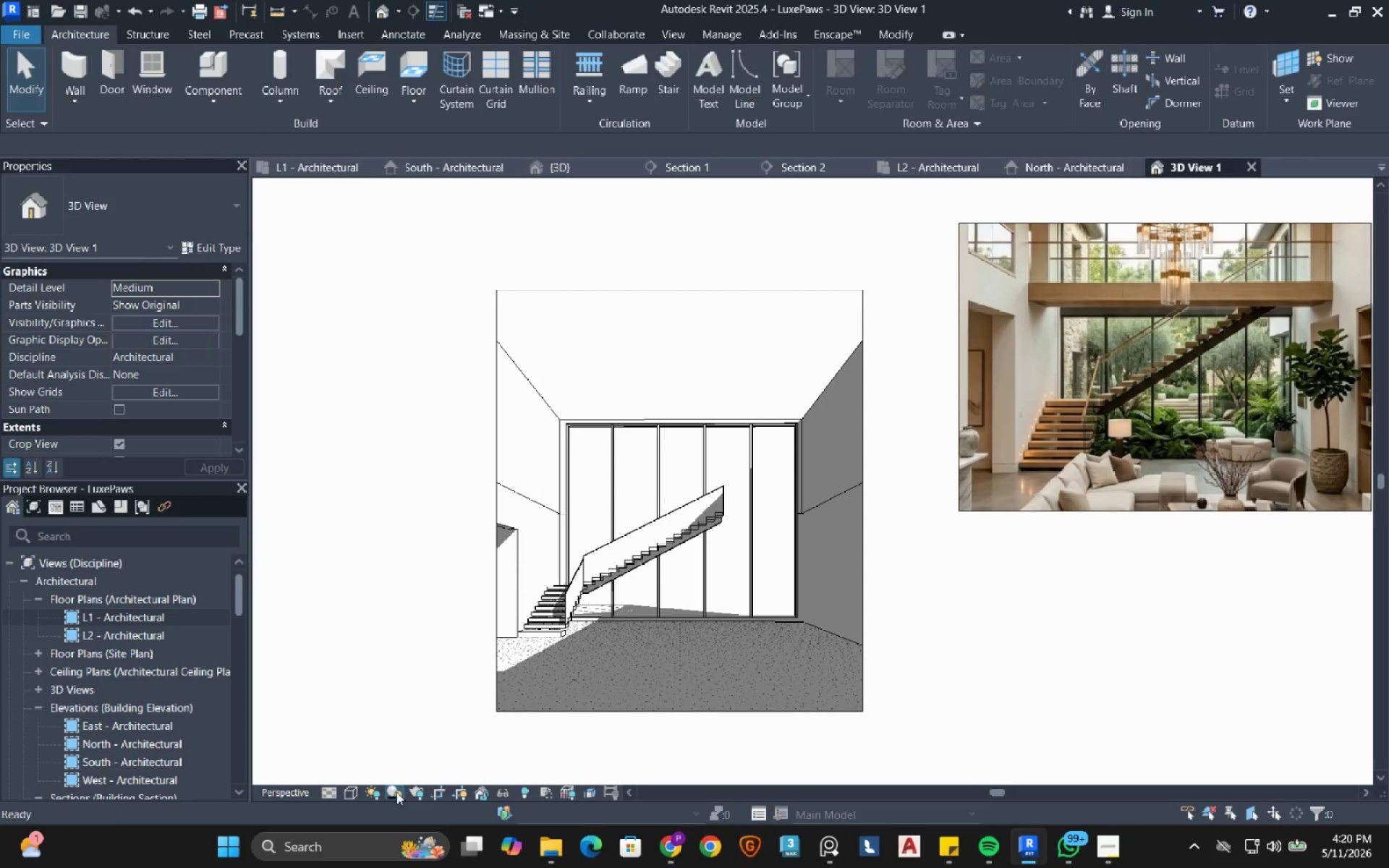 
double_click([129, 630])
 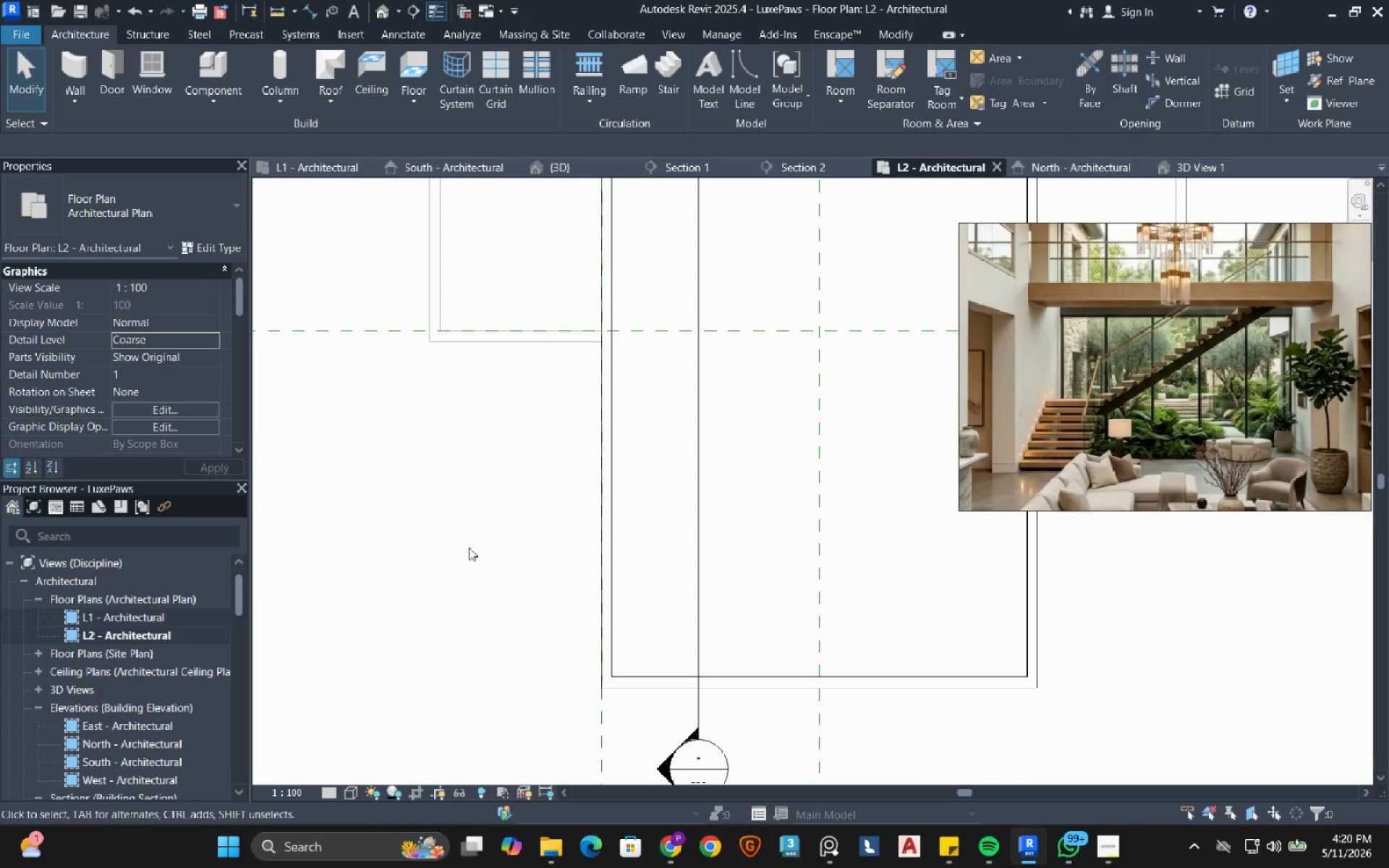 
scroll: coordinate [585, 514], scroll_direction: down, amount: 5.0
 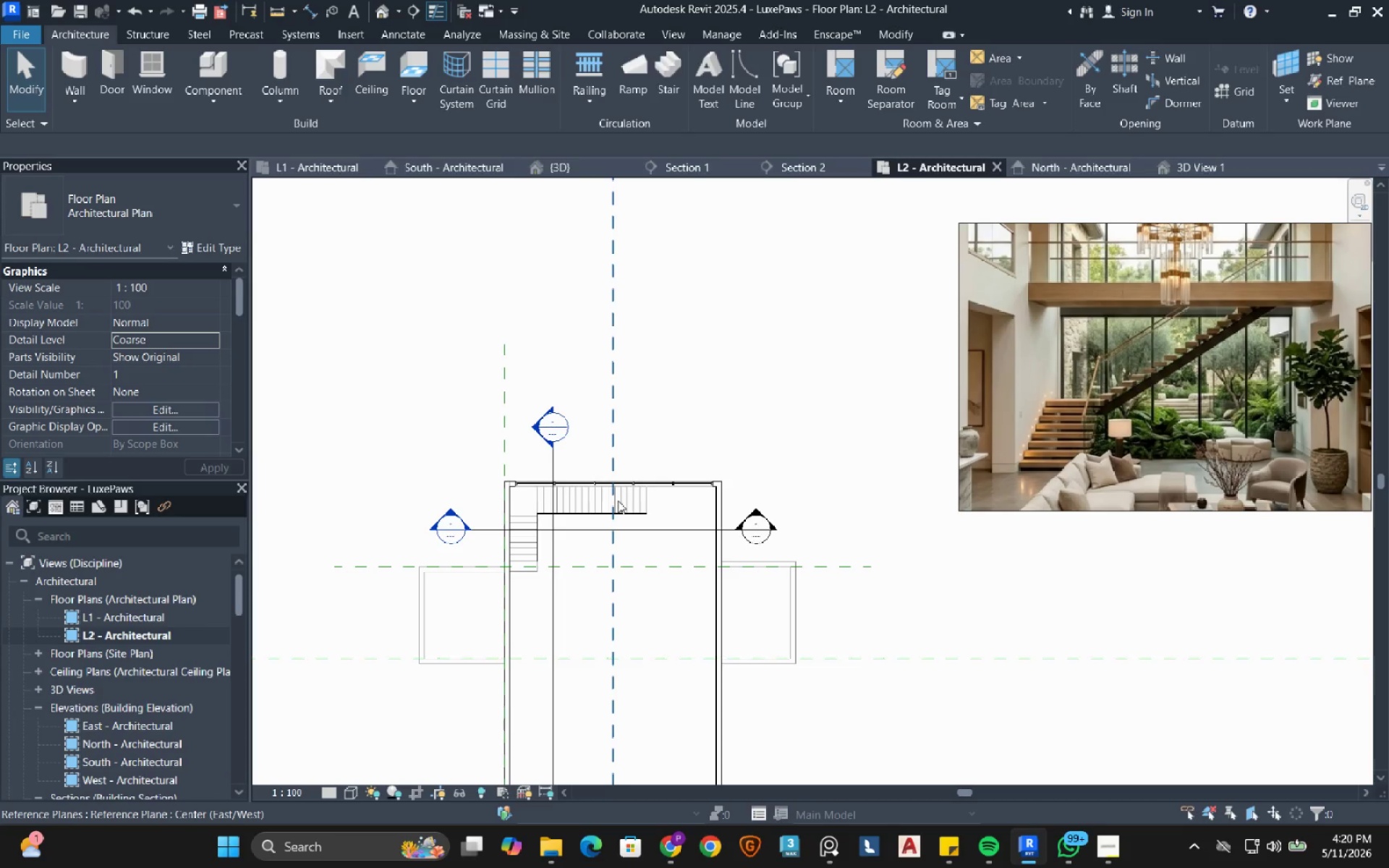 
wait(14.28)
 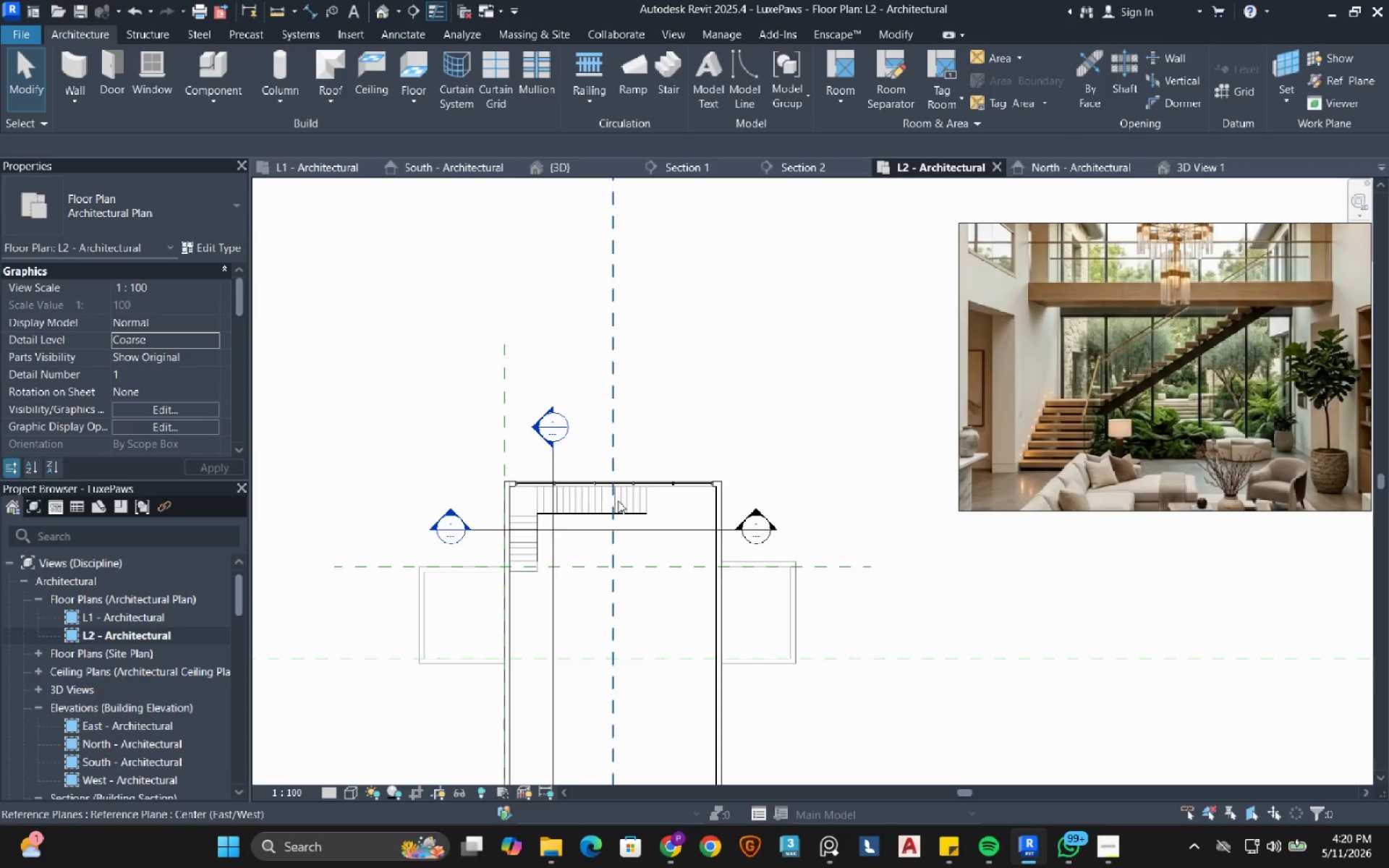 
scroll: coordinate [642, 561], scroll_direction: up, amount: 5.0
 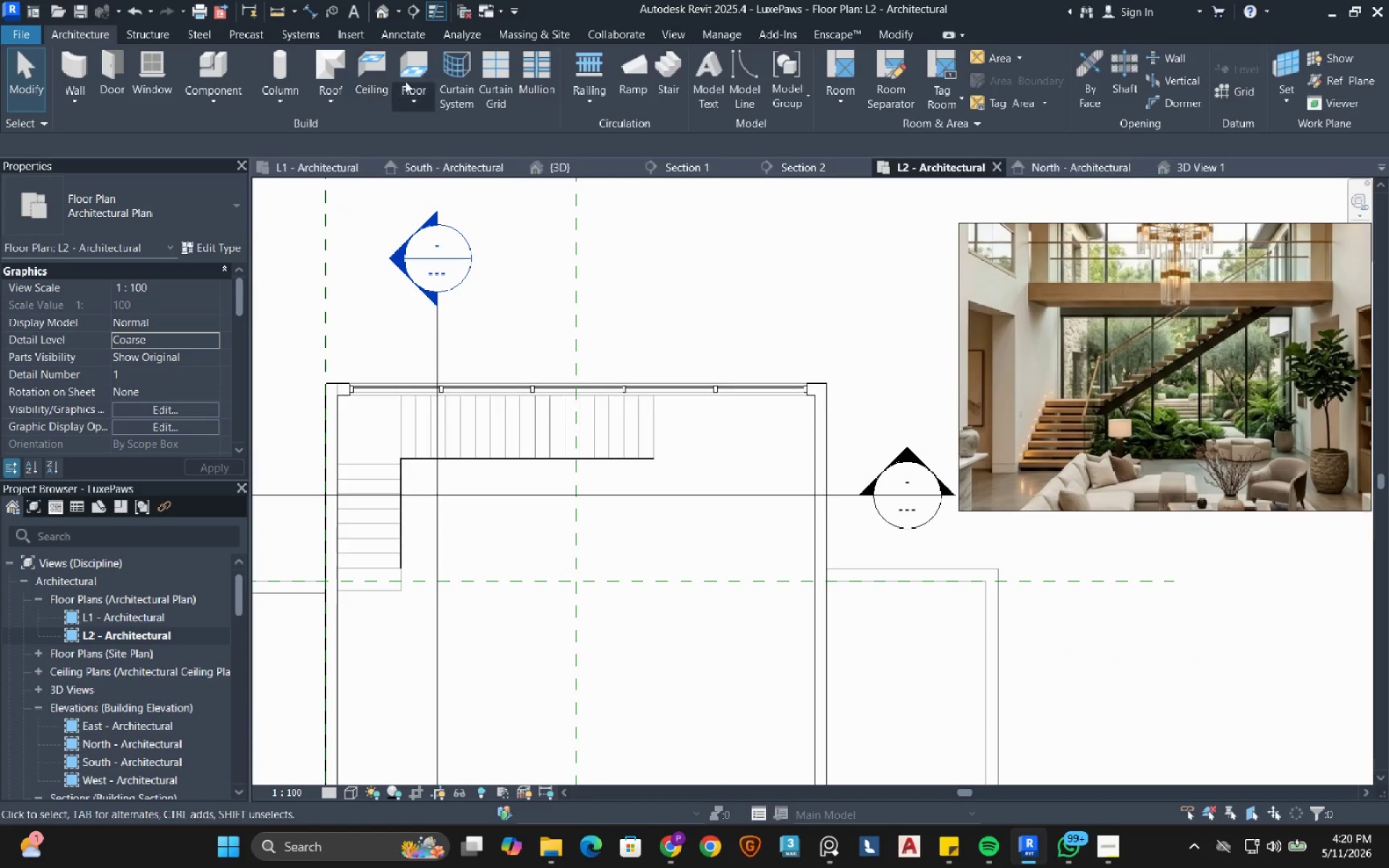 
left_click([412, 71])
 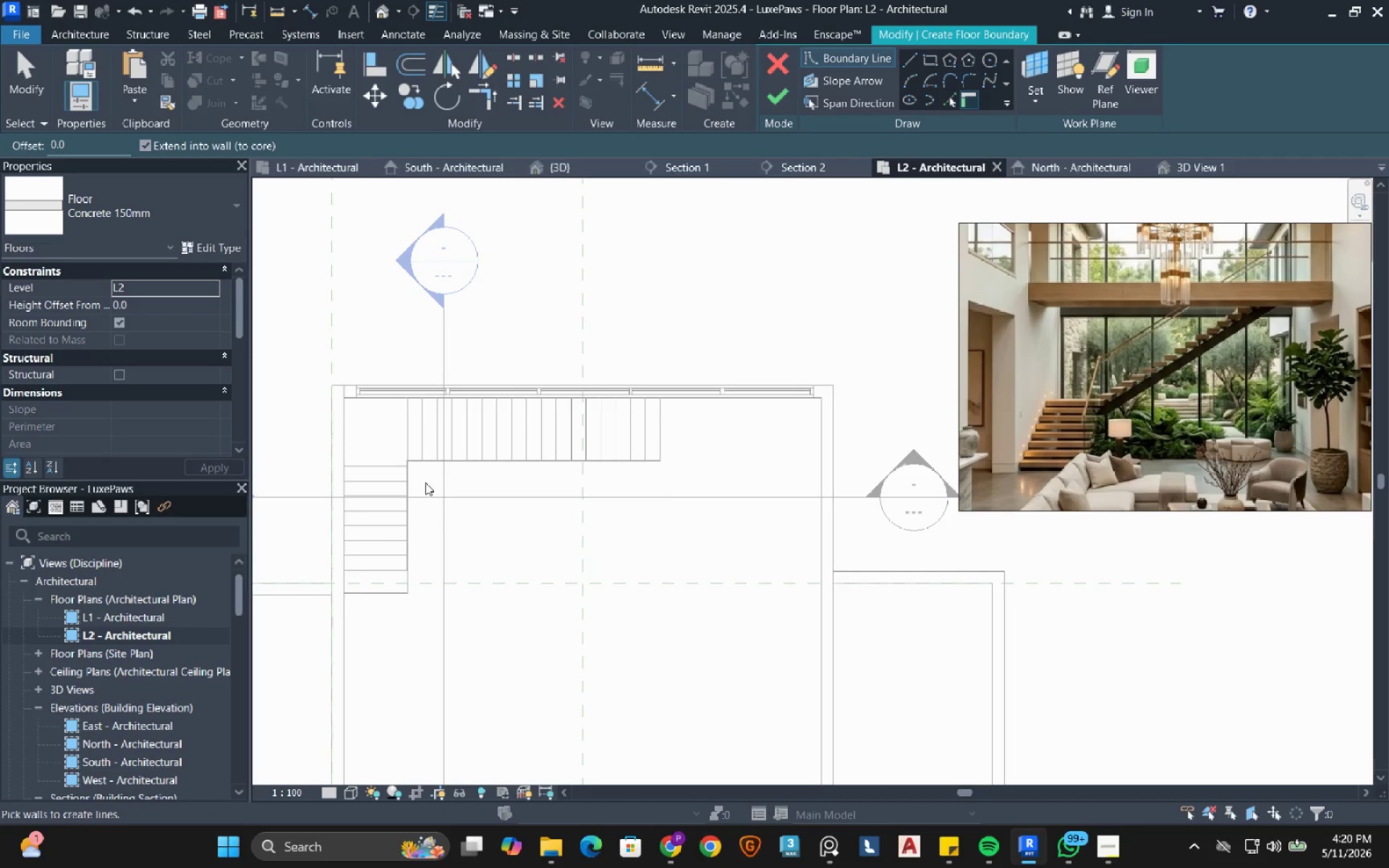 
wait(20.28)
 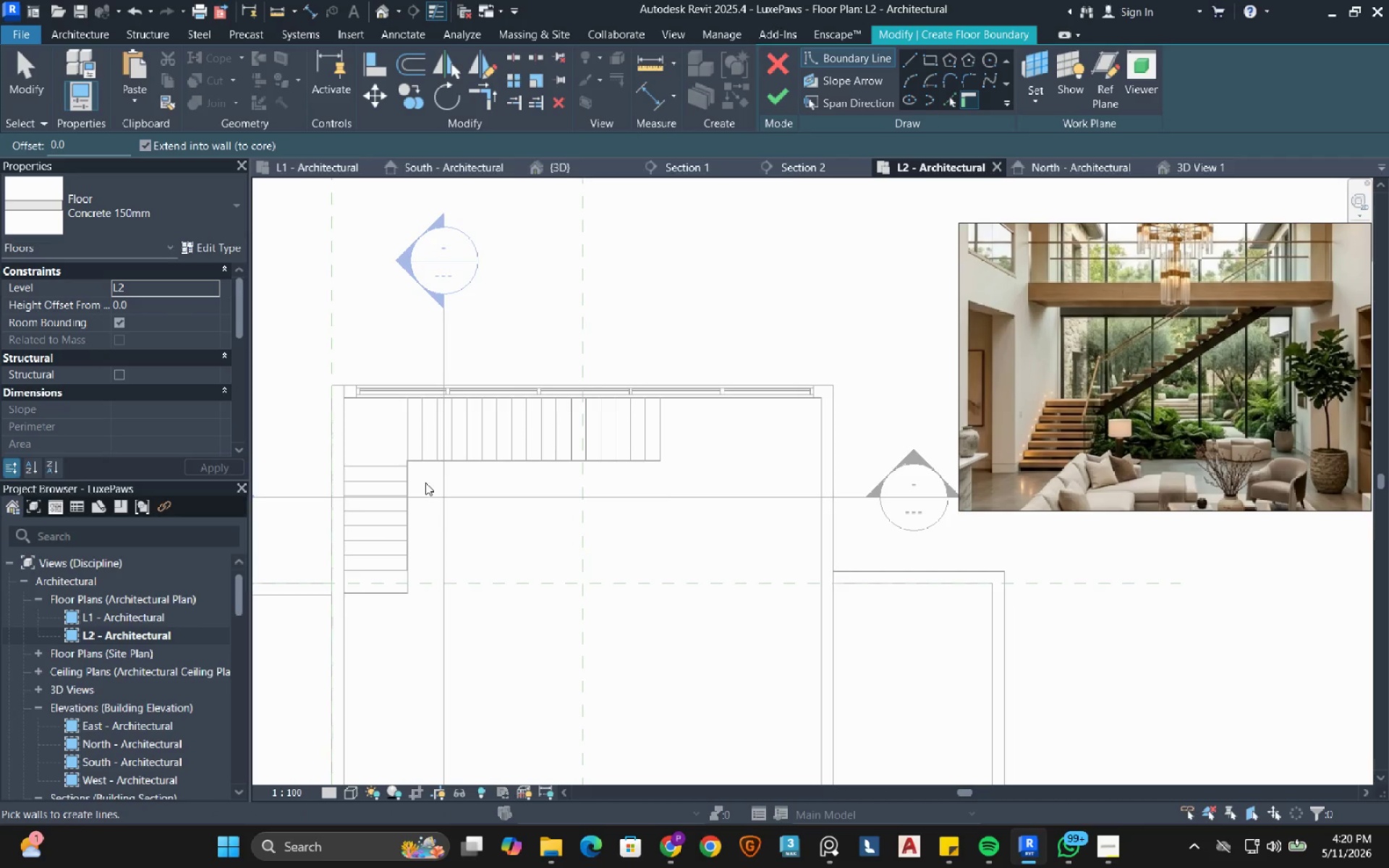 
left_click([948, 104])
 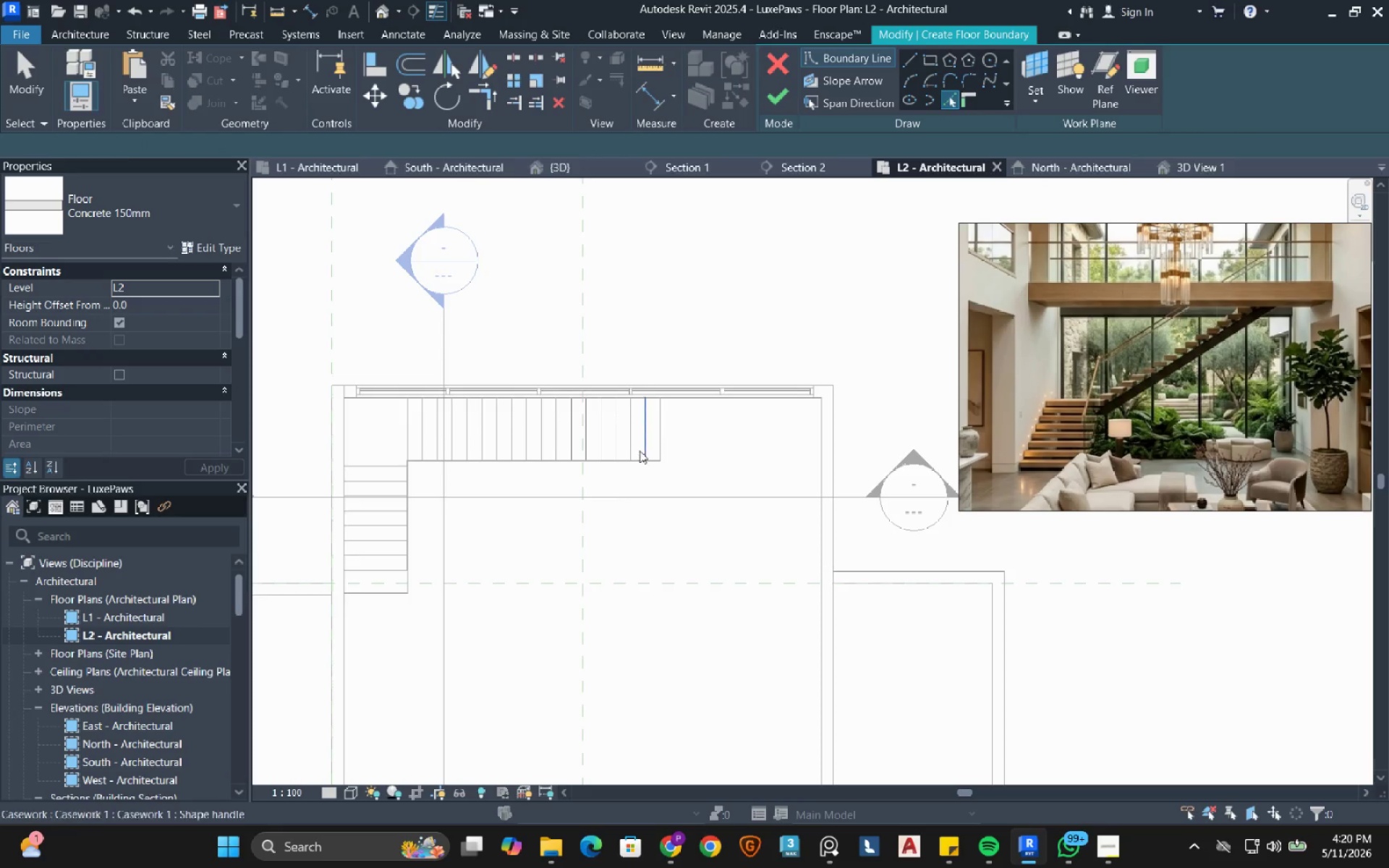 
scroll: coordinate [681, 443], scroll_direction: up, amount: 12.0
 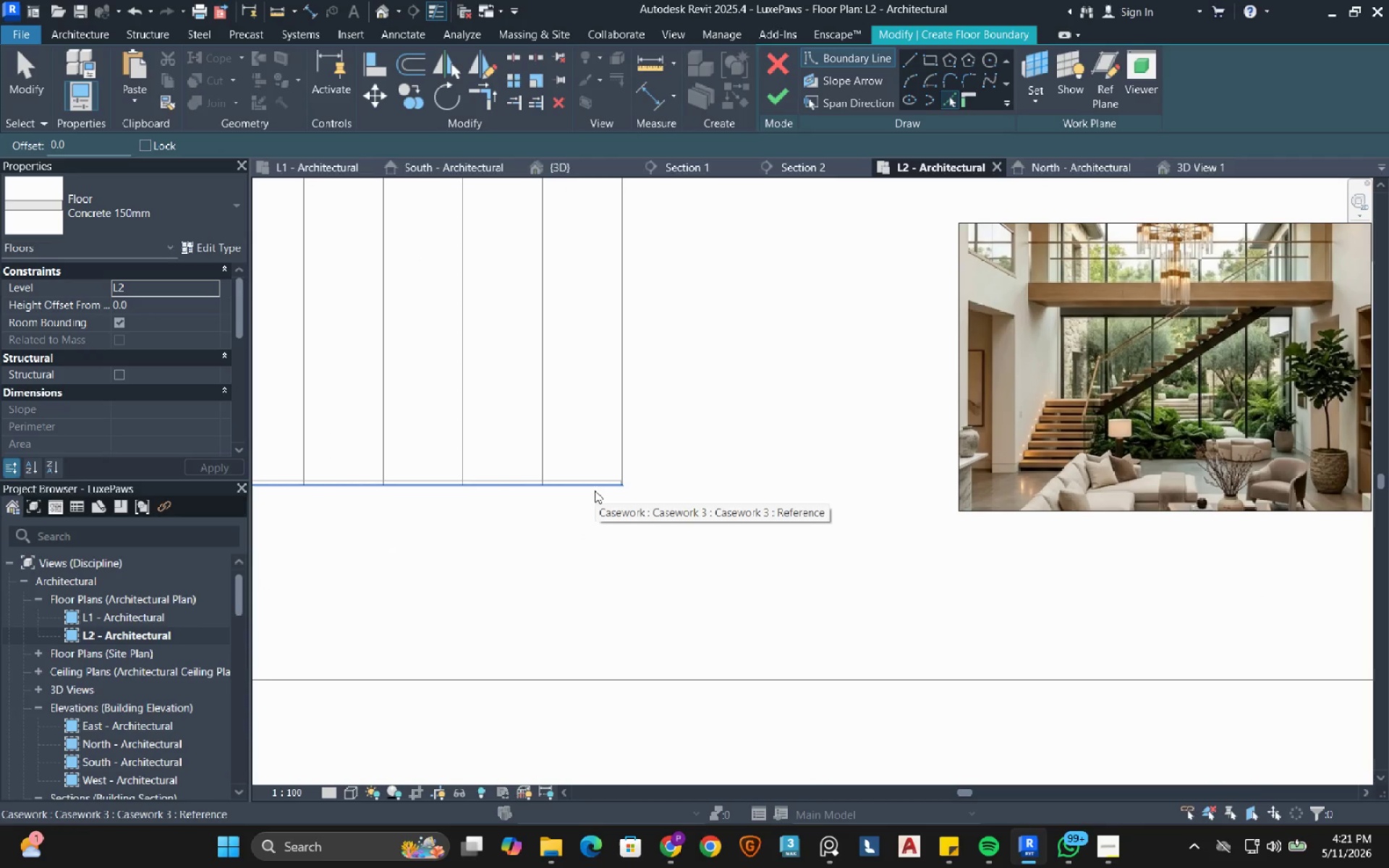 
left_click([595, 490])
 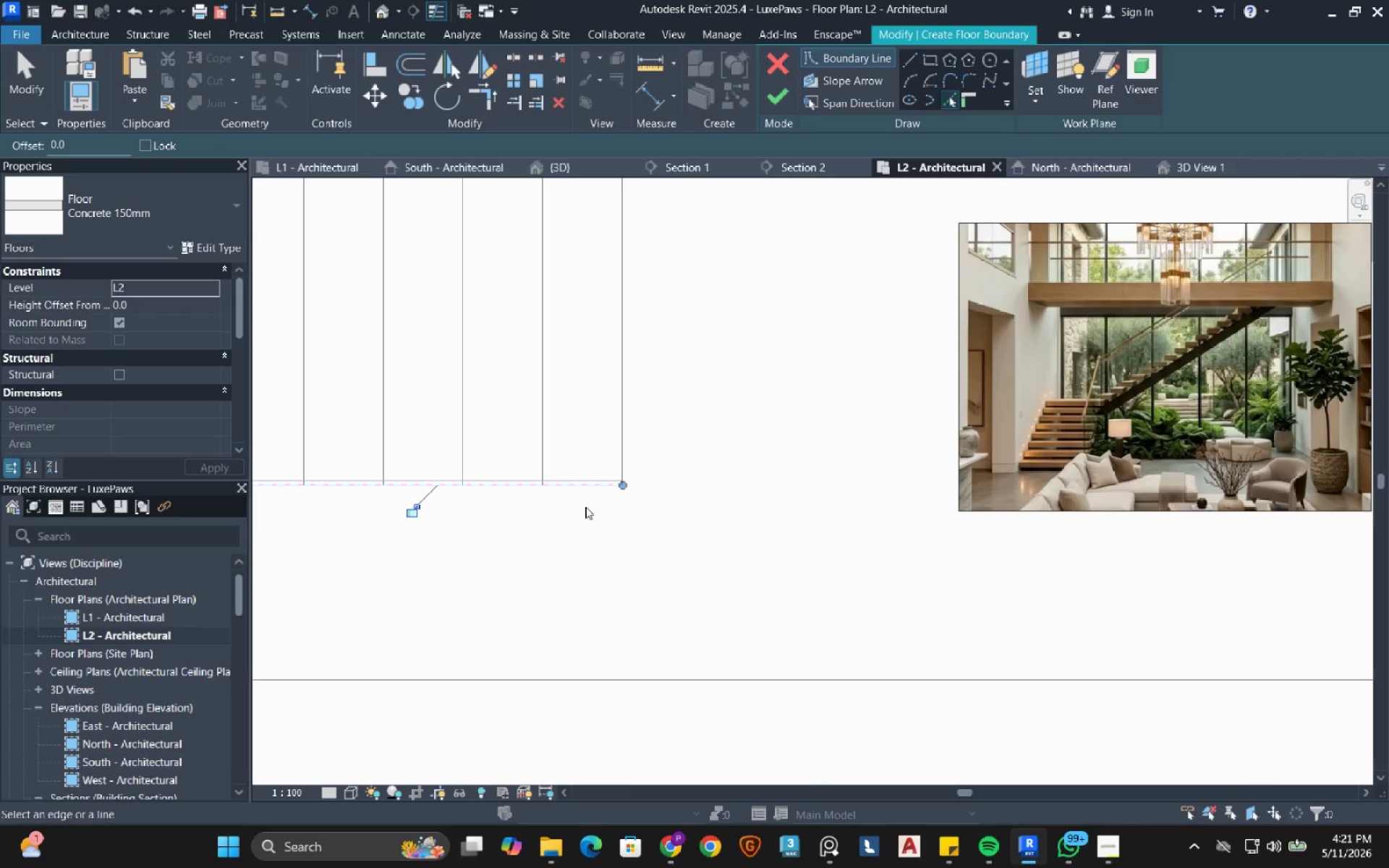 
scroll: coordinate [585, 506], scroll_direction: down, amount: 4.0
 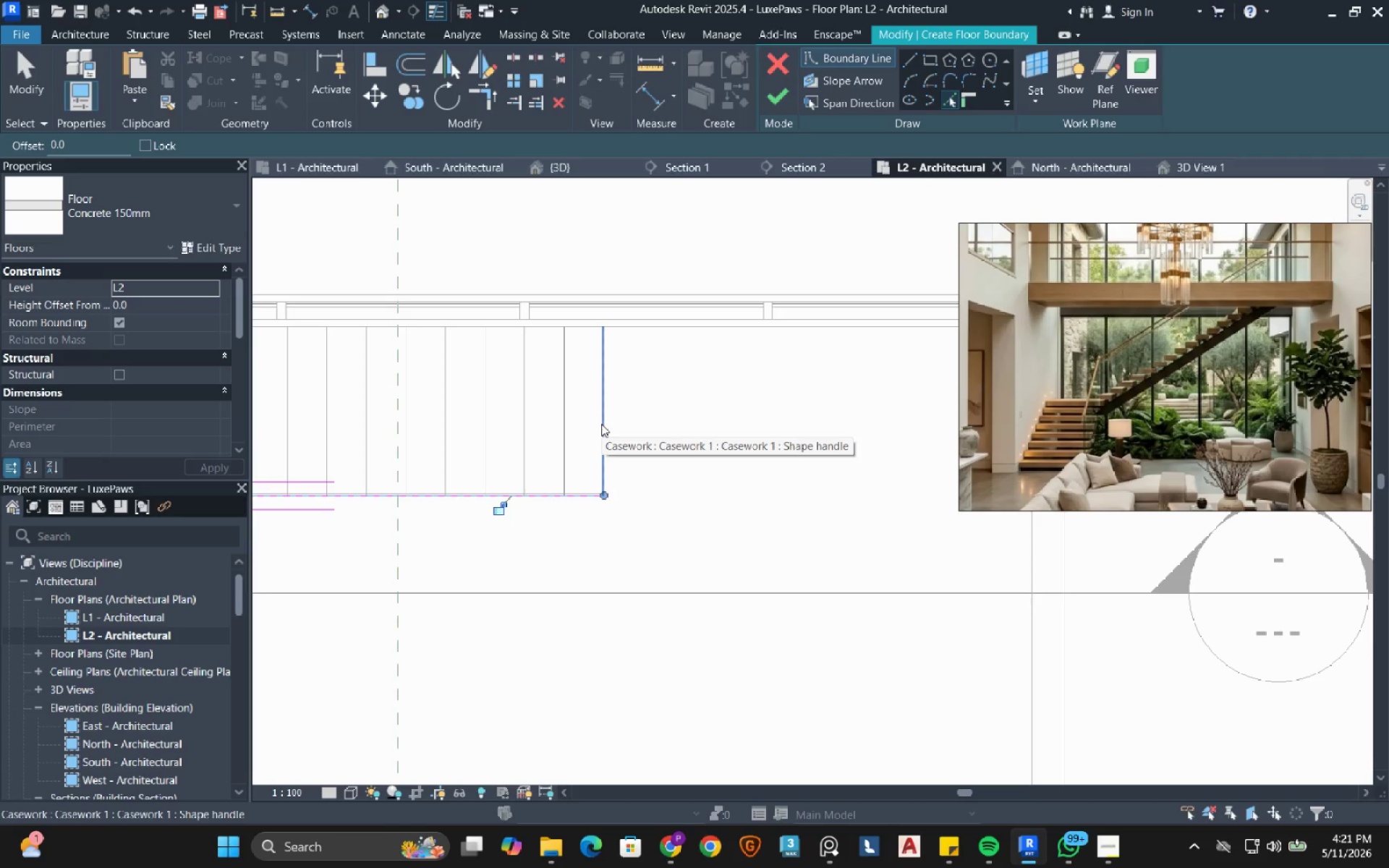 
wait(10.03)
 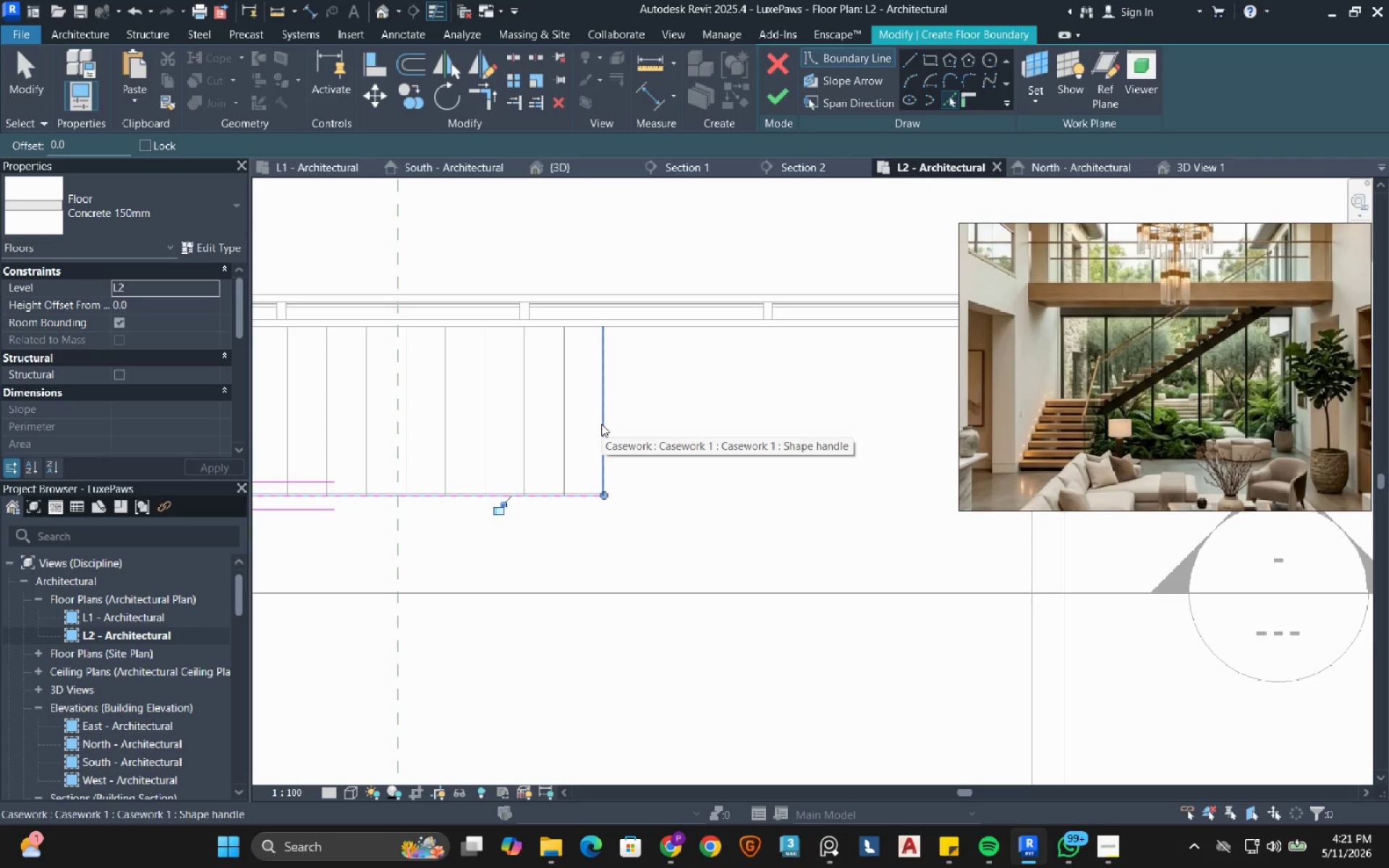 
left_click([601, 424])
 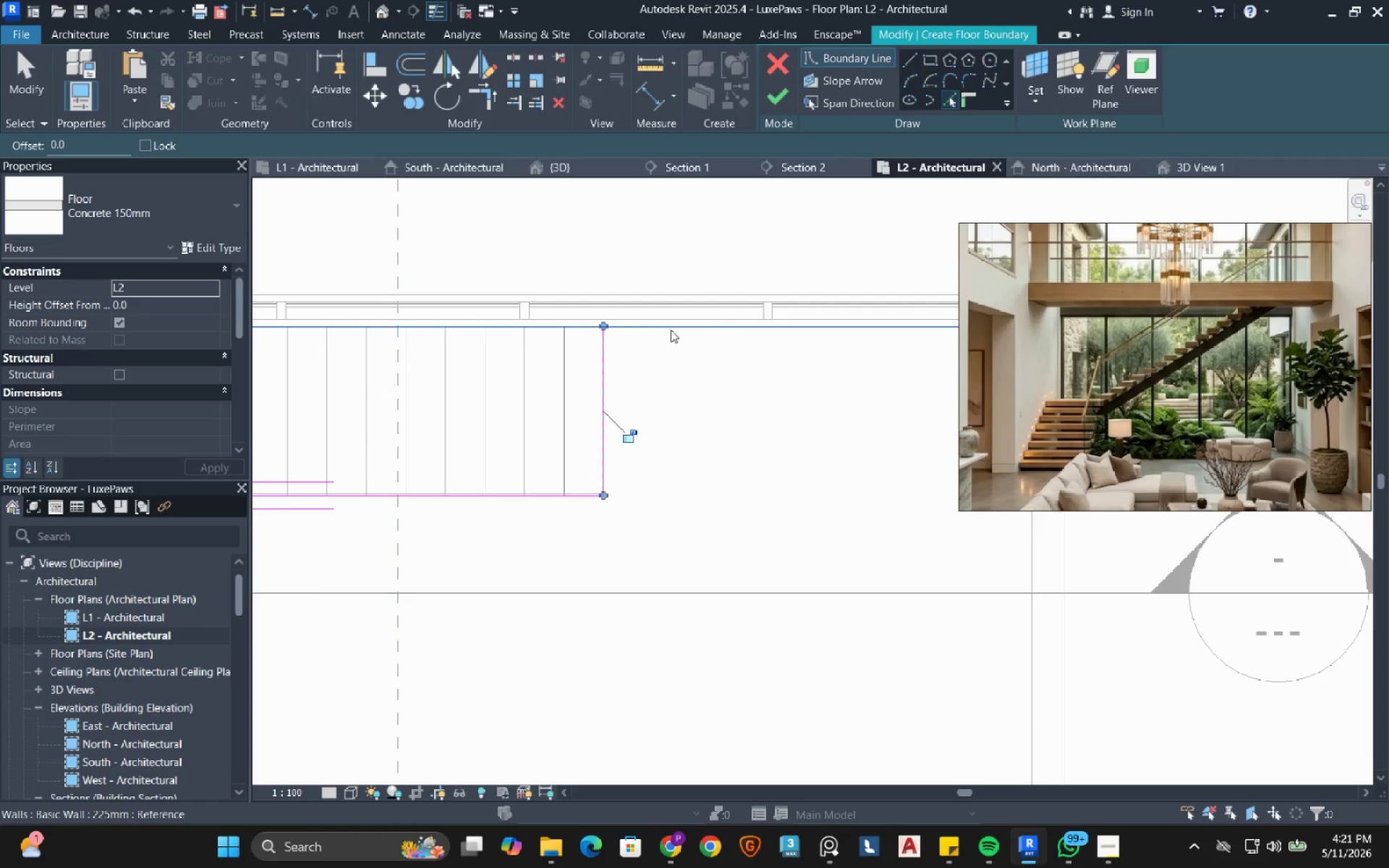 
left_click([671, 330])
 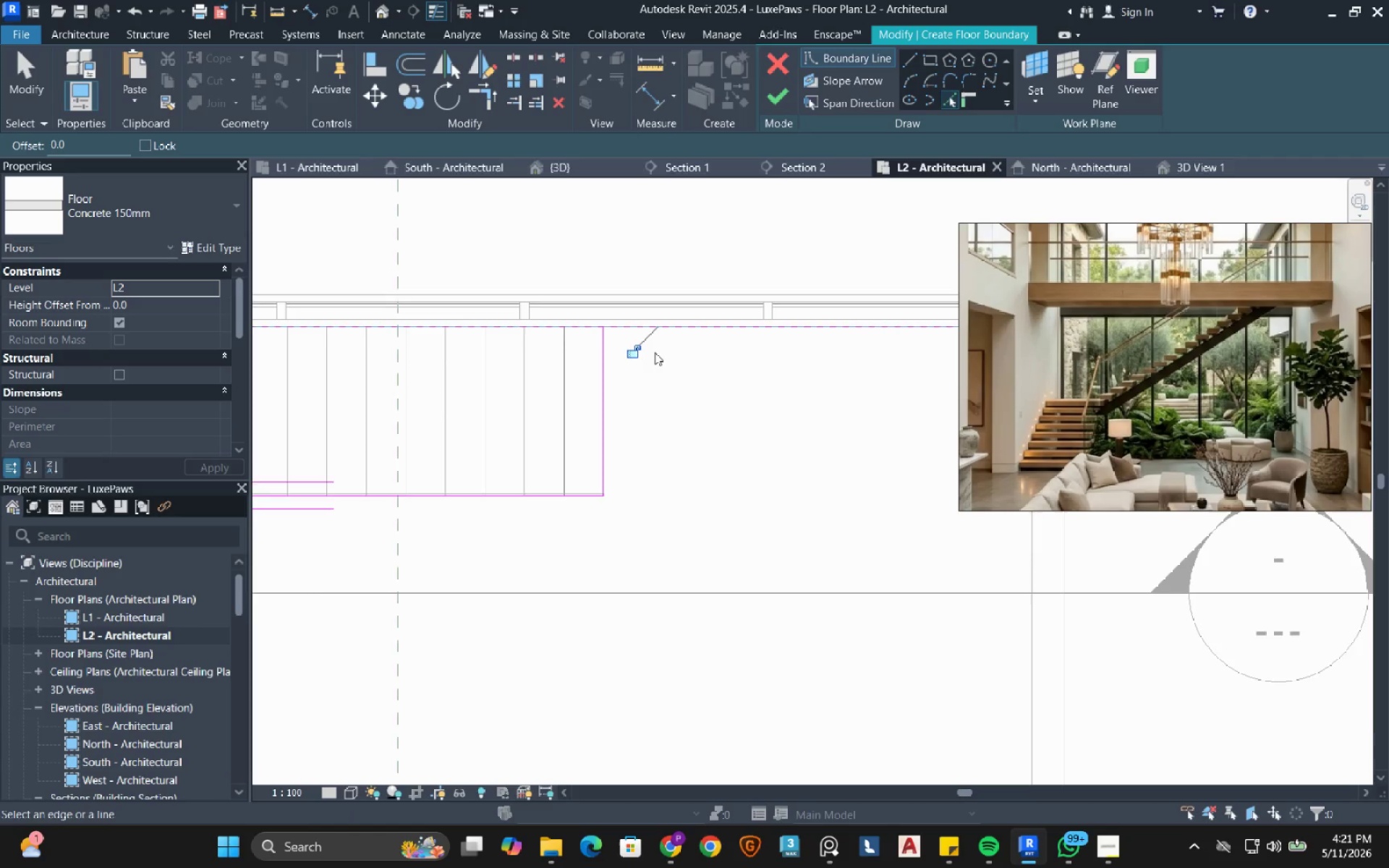 
scroll: coordinate [654, 358], scroll_direction: down, amount: 7.0
 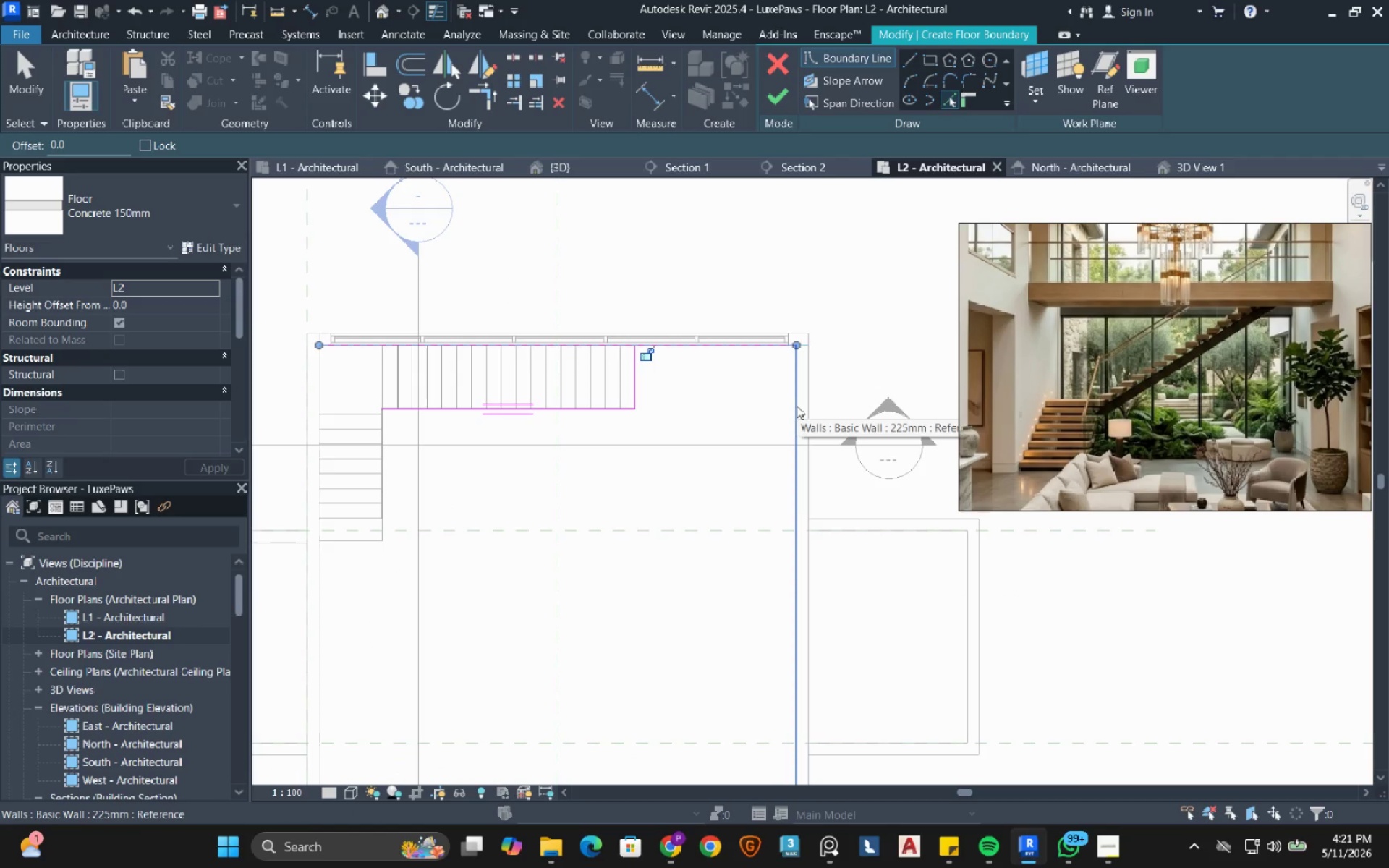 
left_click([797, 406])
 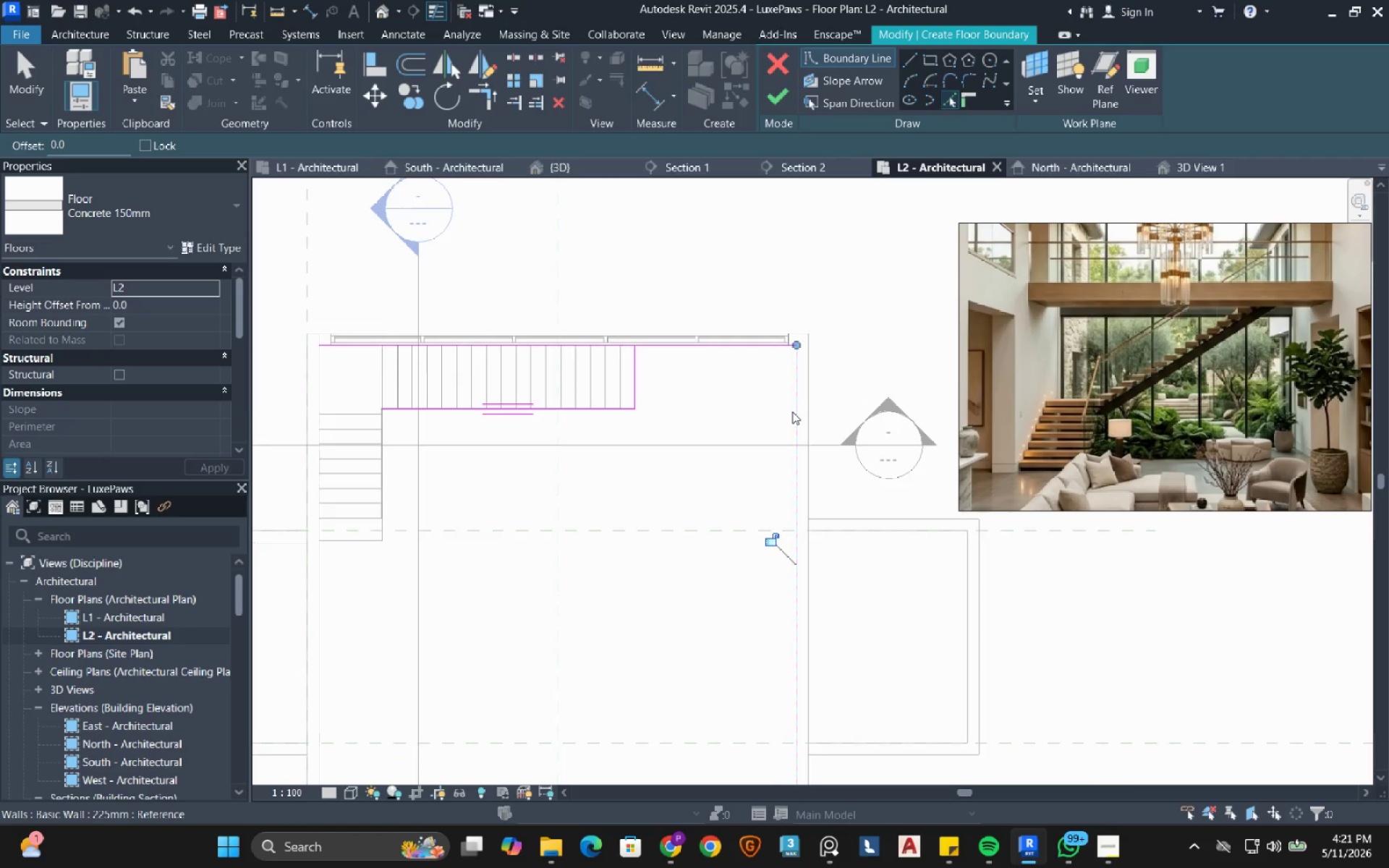 
scroll: coordinate [791, 414], scroll_direction: down, amount: 3.0
 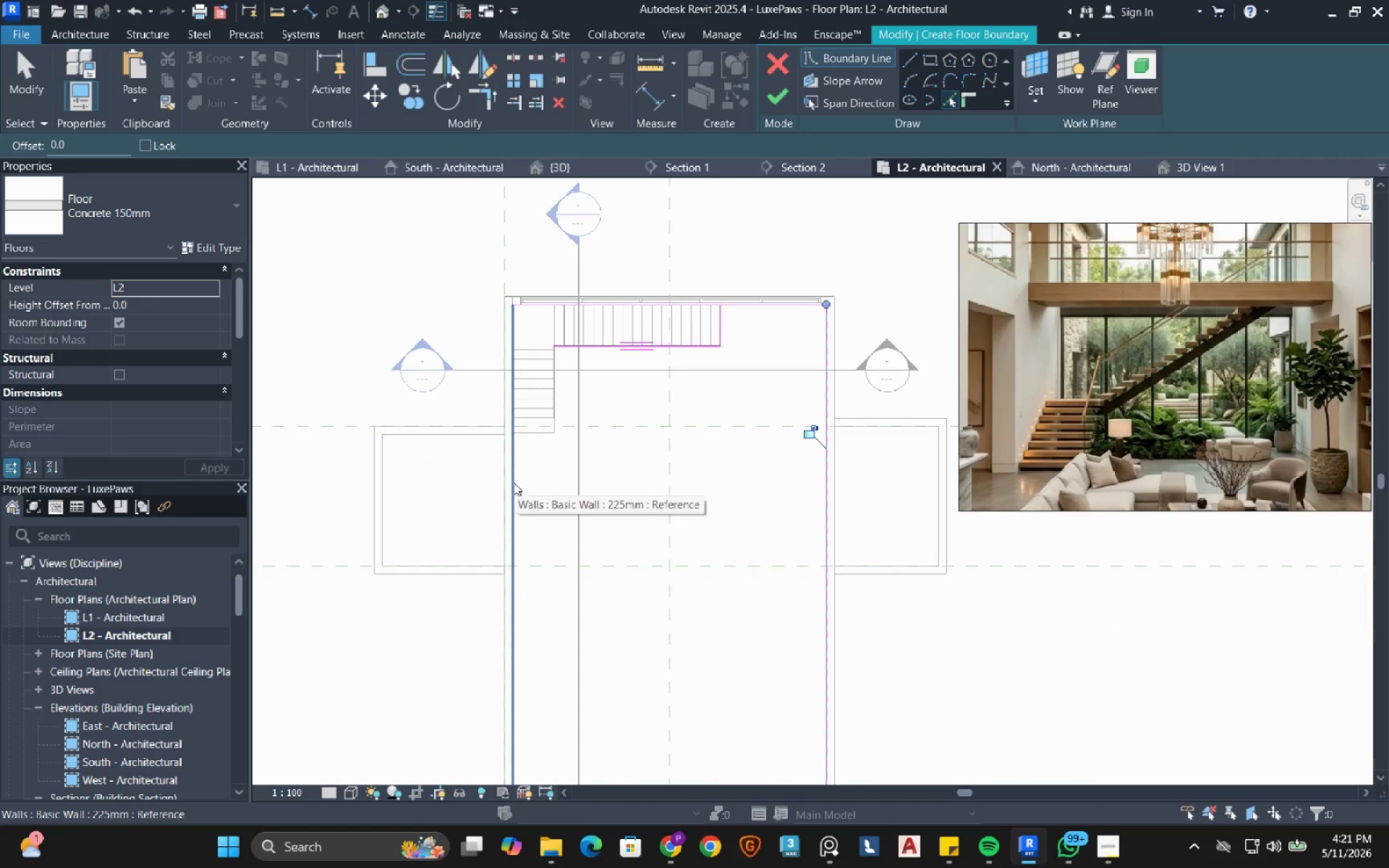 
left_click([514, 482])
 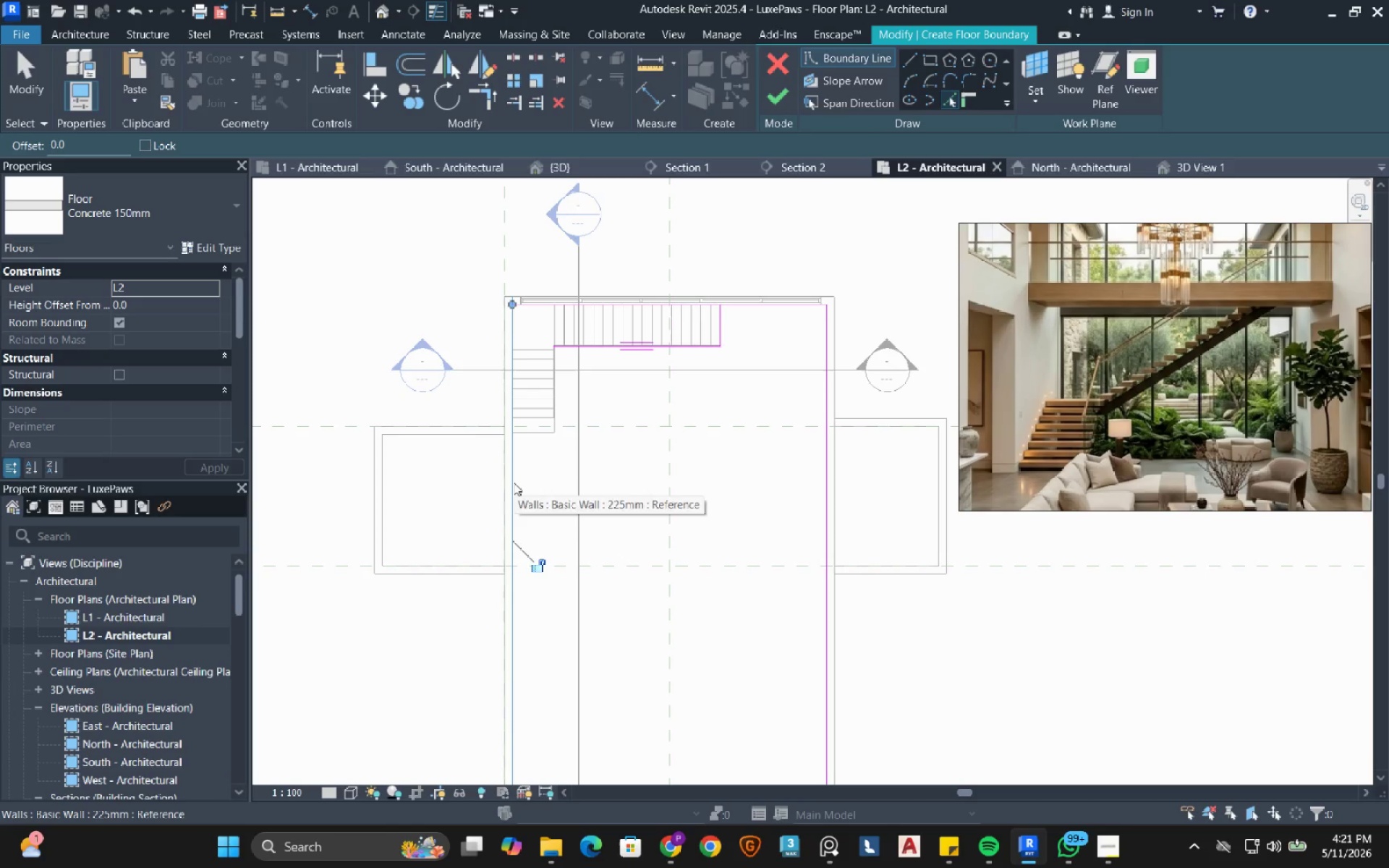 
wait(13.17)
 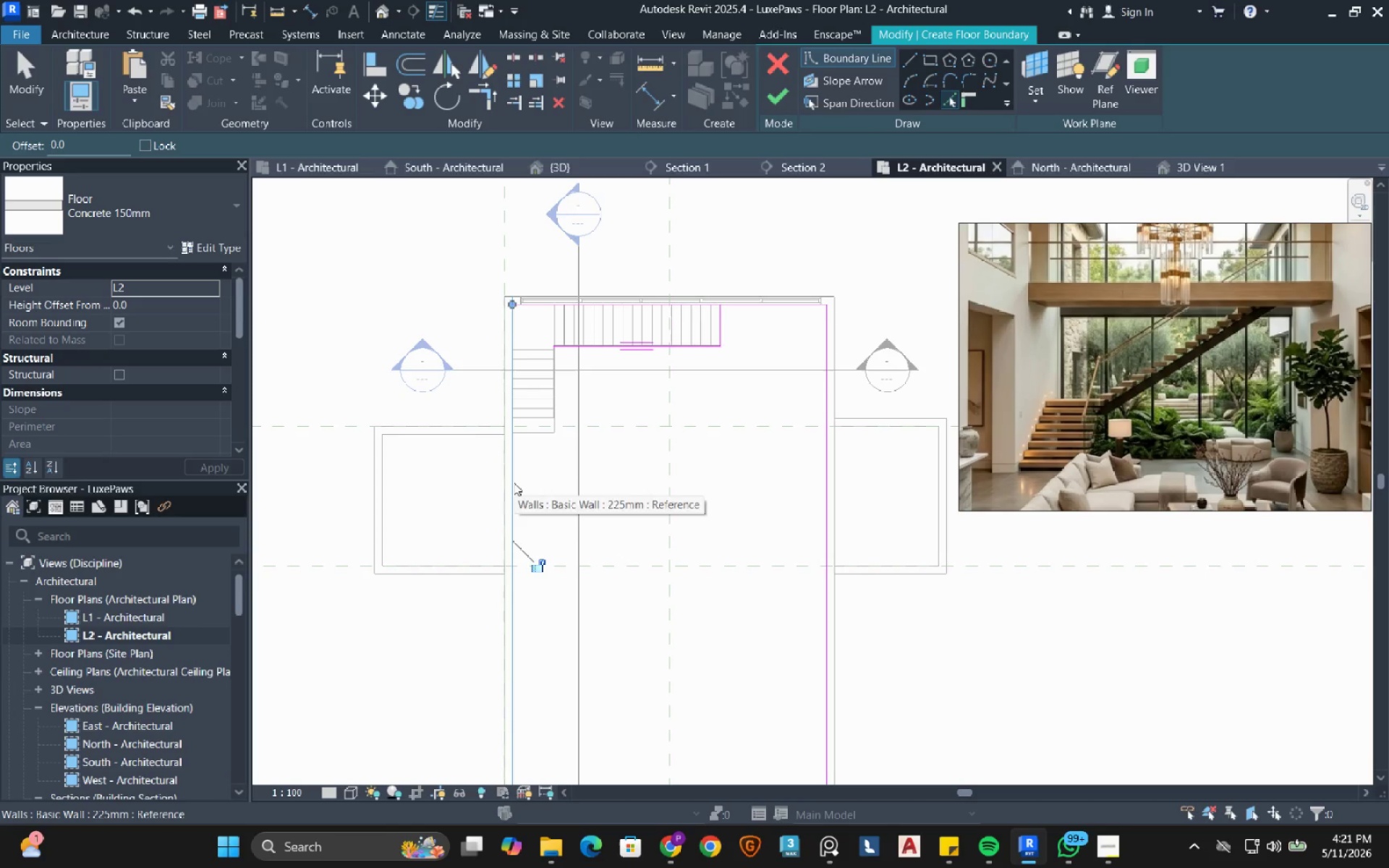 
left_click([910, 61])
 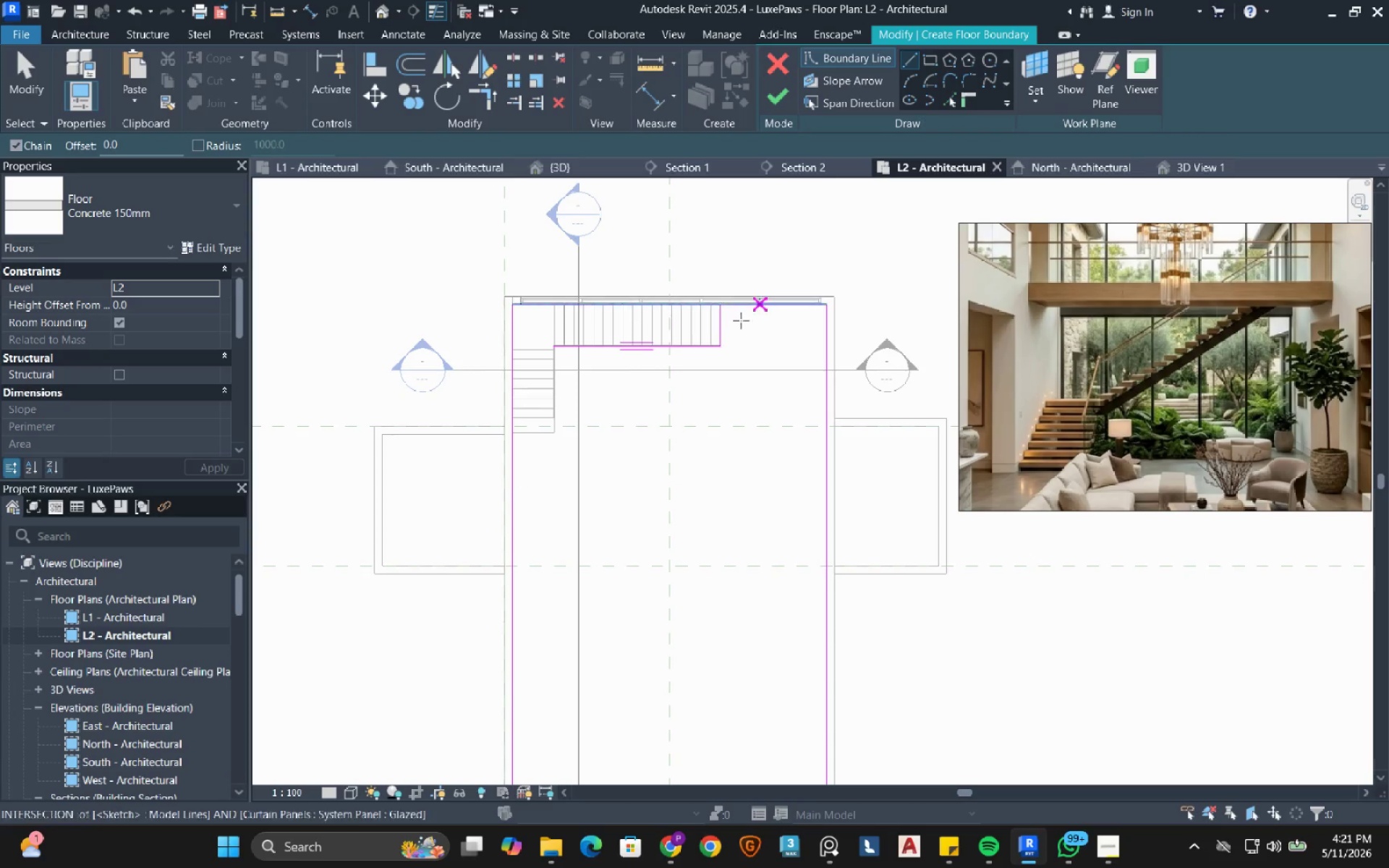 
mouse_move([702, 351])
 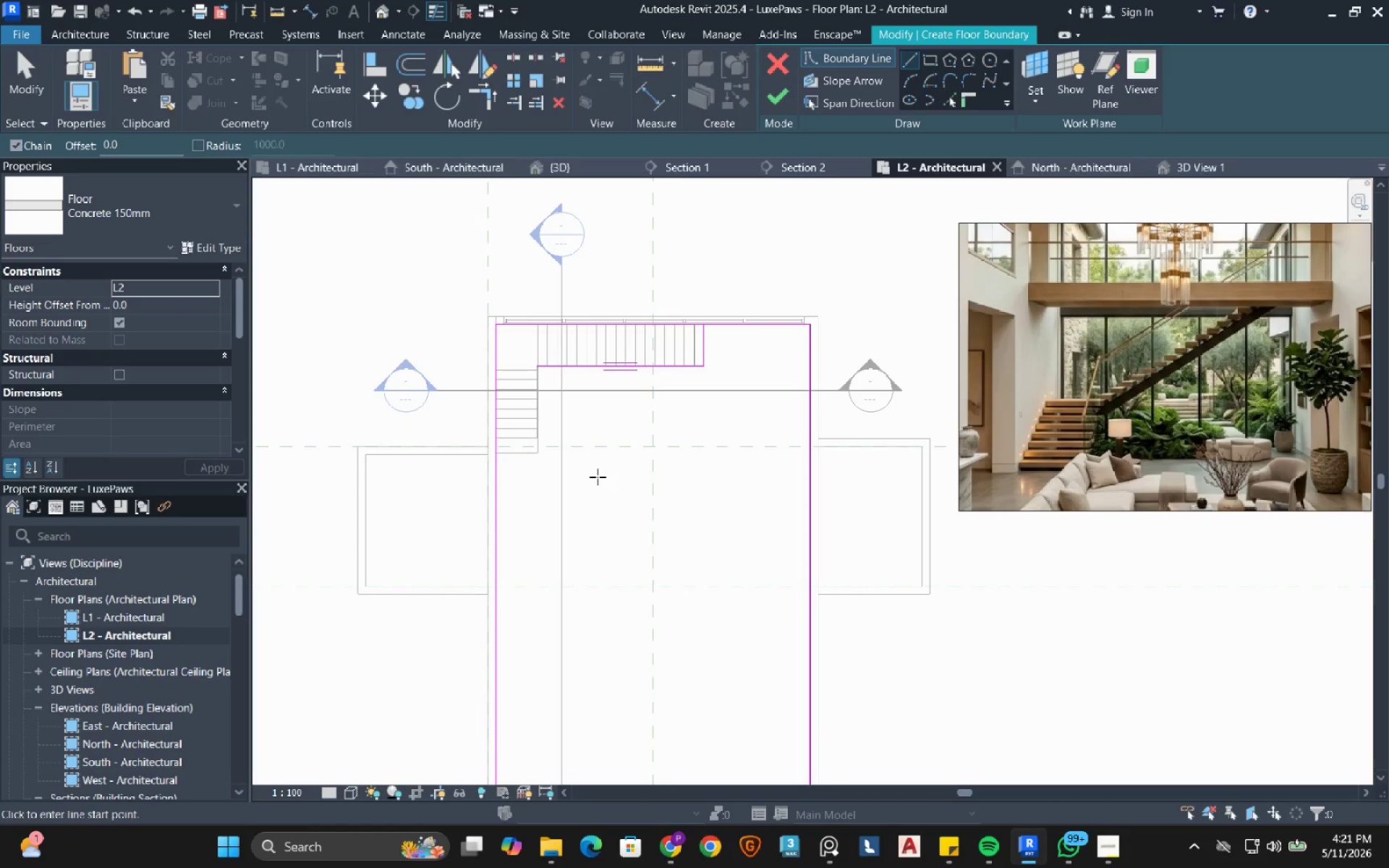 
wait(5.13)
 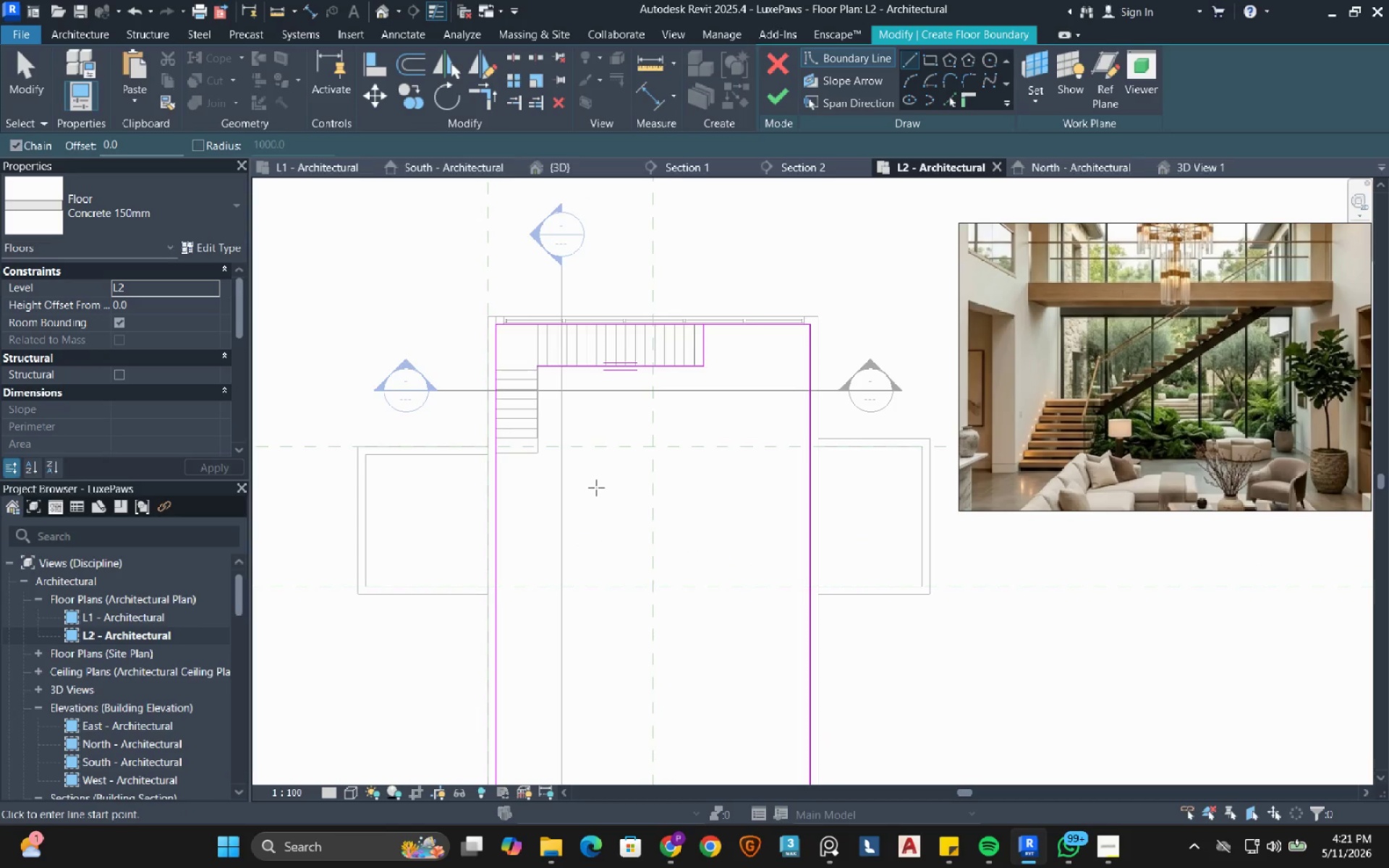 
scroll: coordinate [474, 491], scroll_direction: up, amount: 6.0
 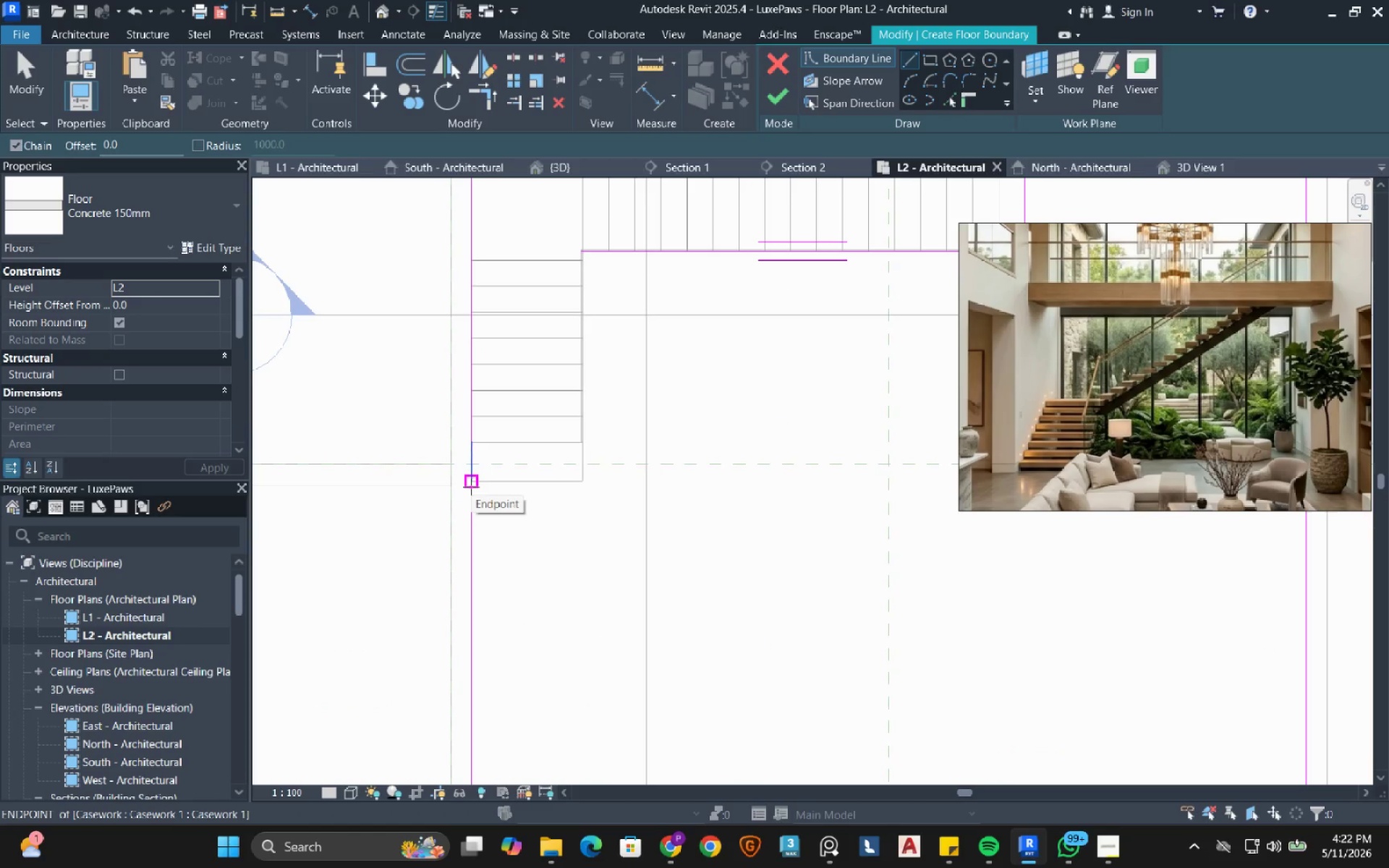 
left_click([471, 487])
 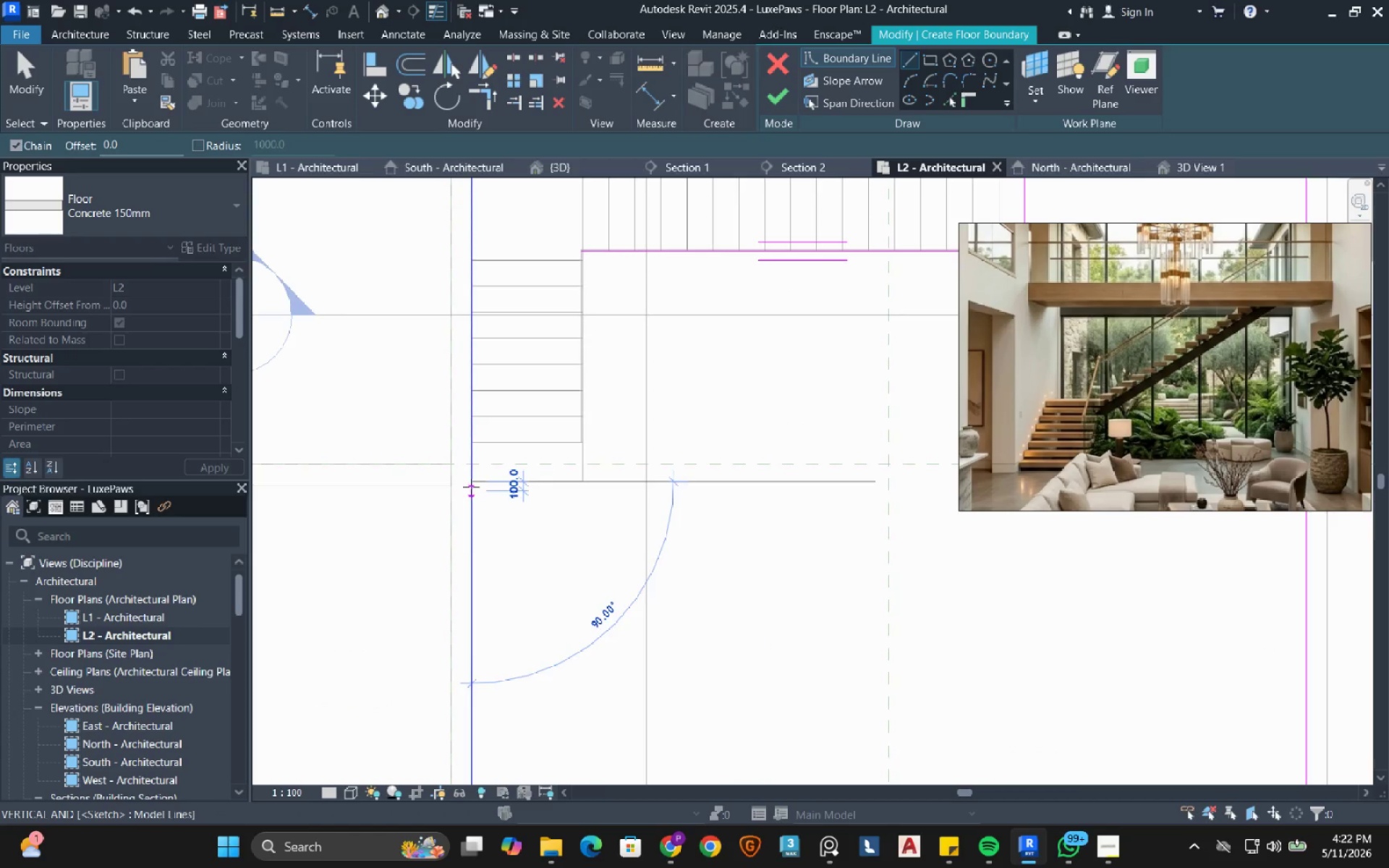 
scroll: coordinate [472, 491], scroll_direction: down, amount: 6.0
 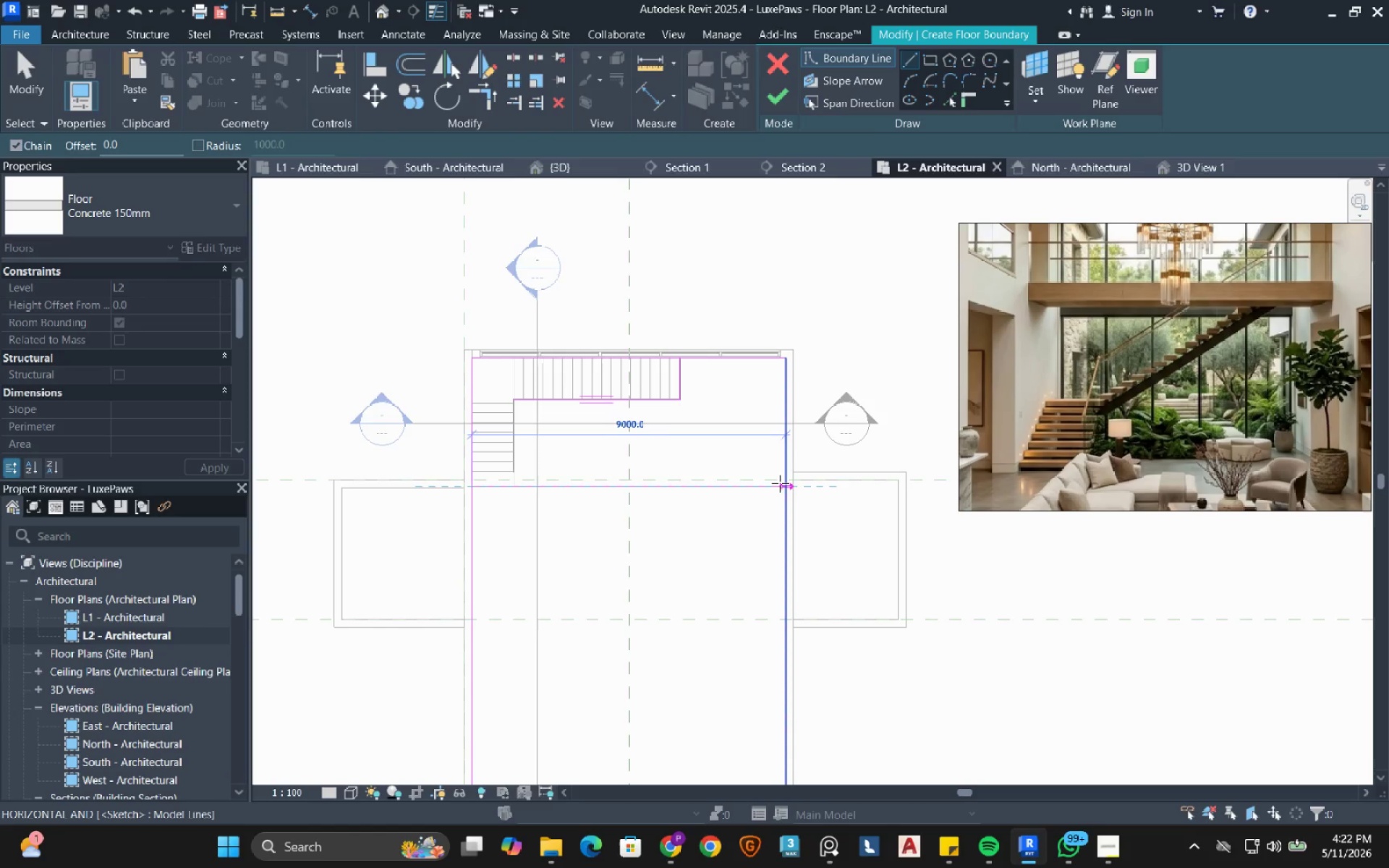 
left_click([781, 483])
 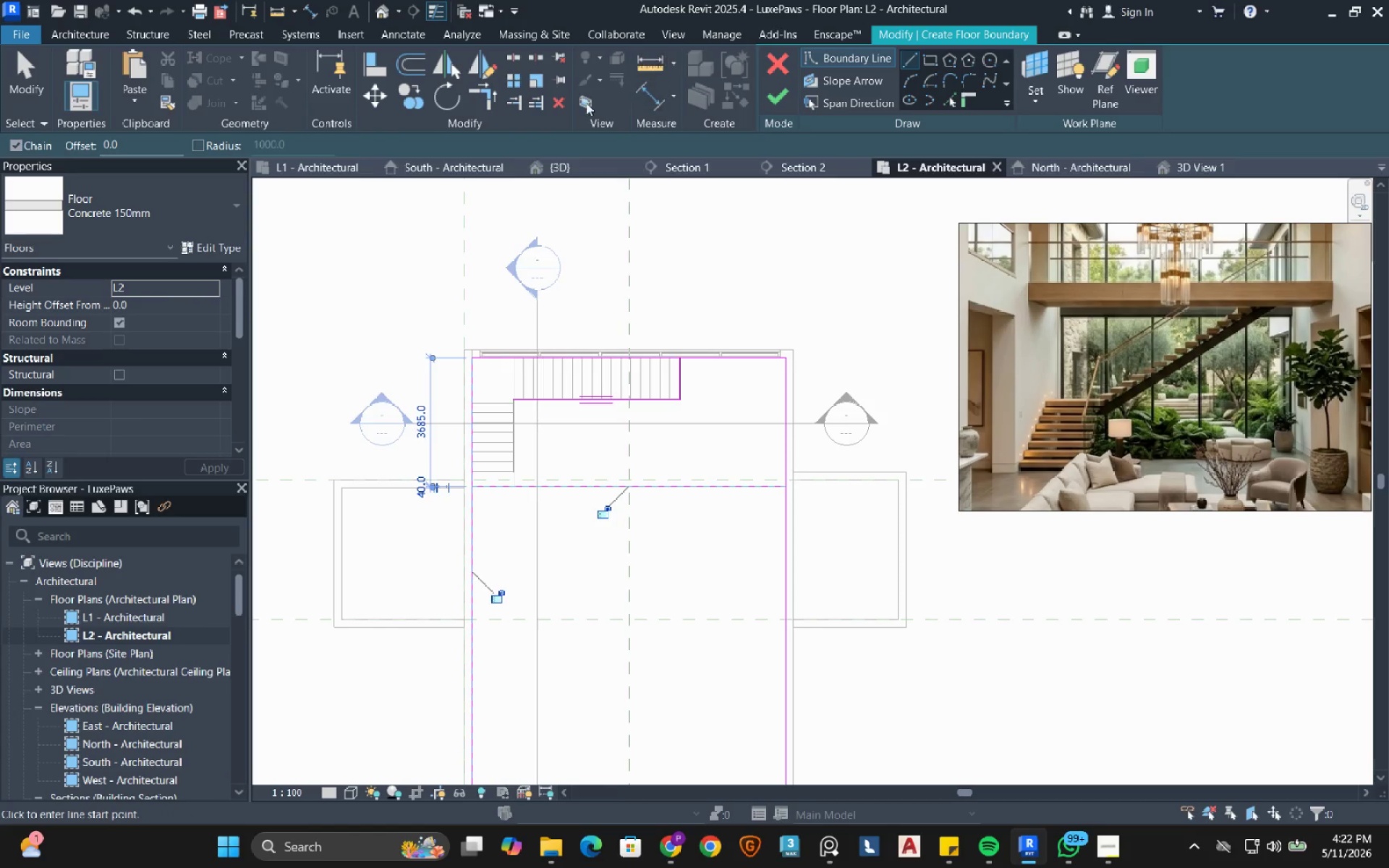 
left_click([488, 102])
 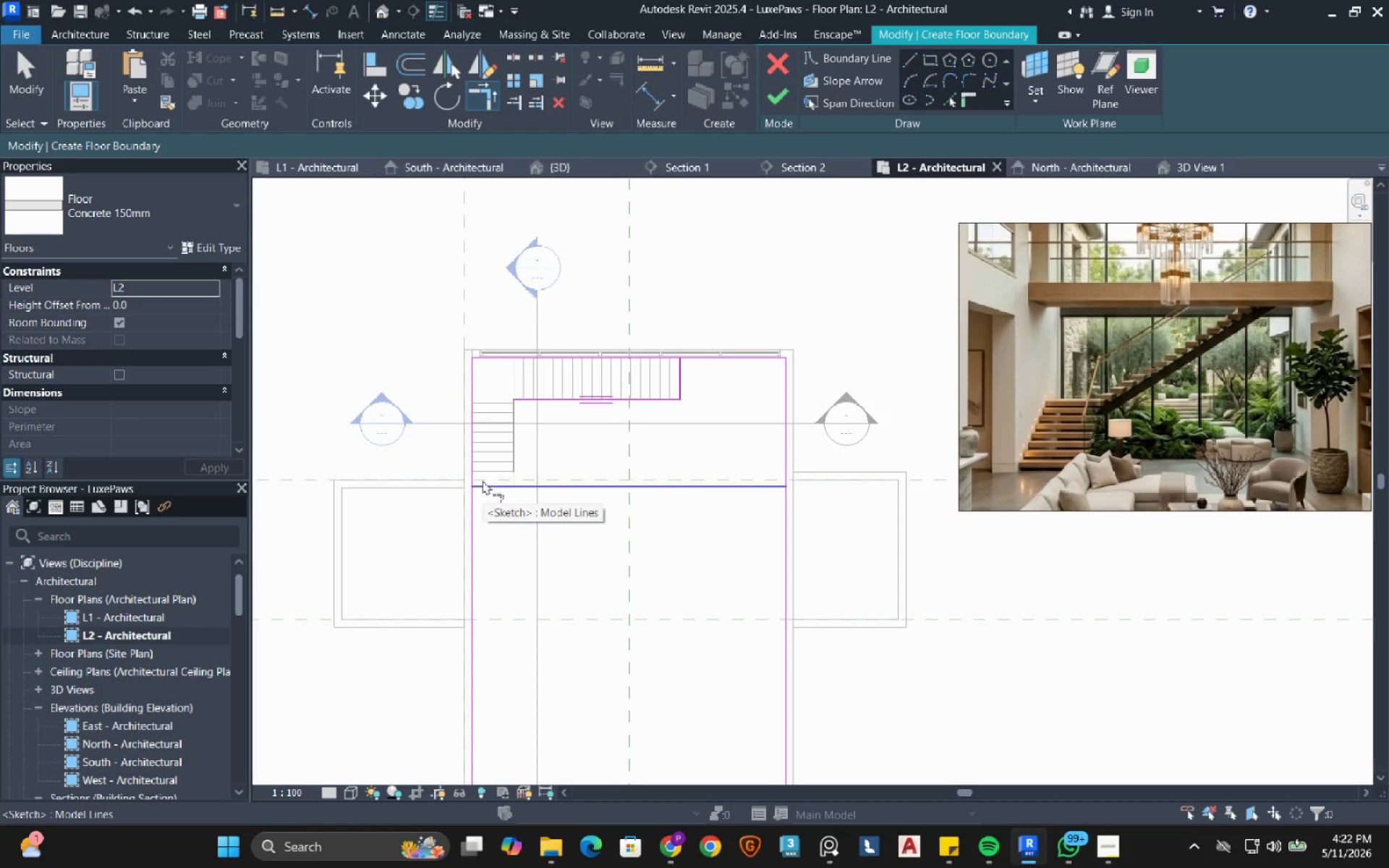 
left_click([483, 480])
 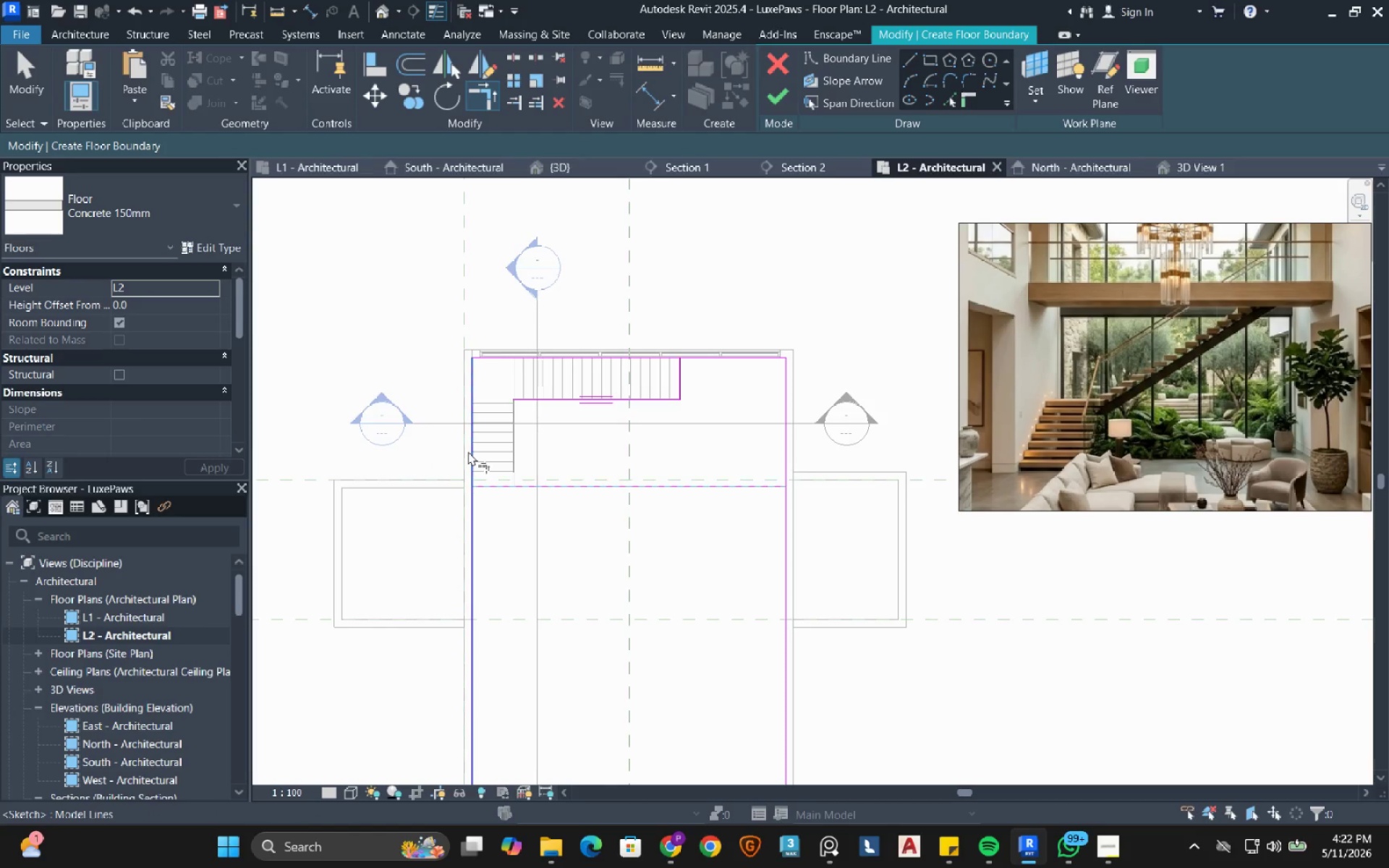 
left_click([468, 451])
 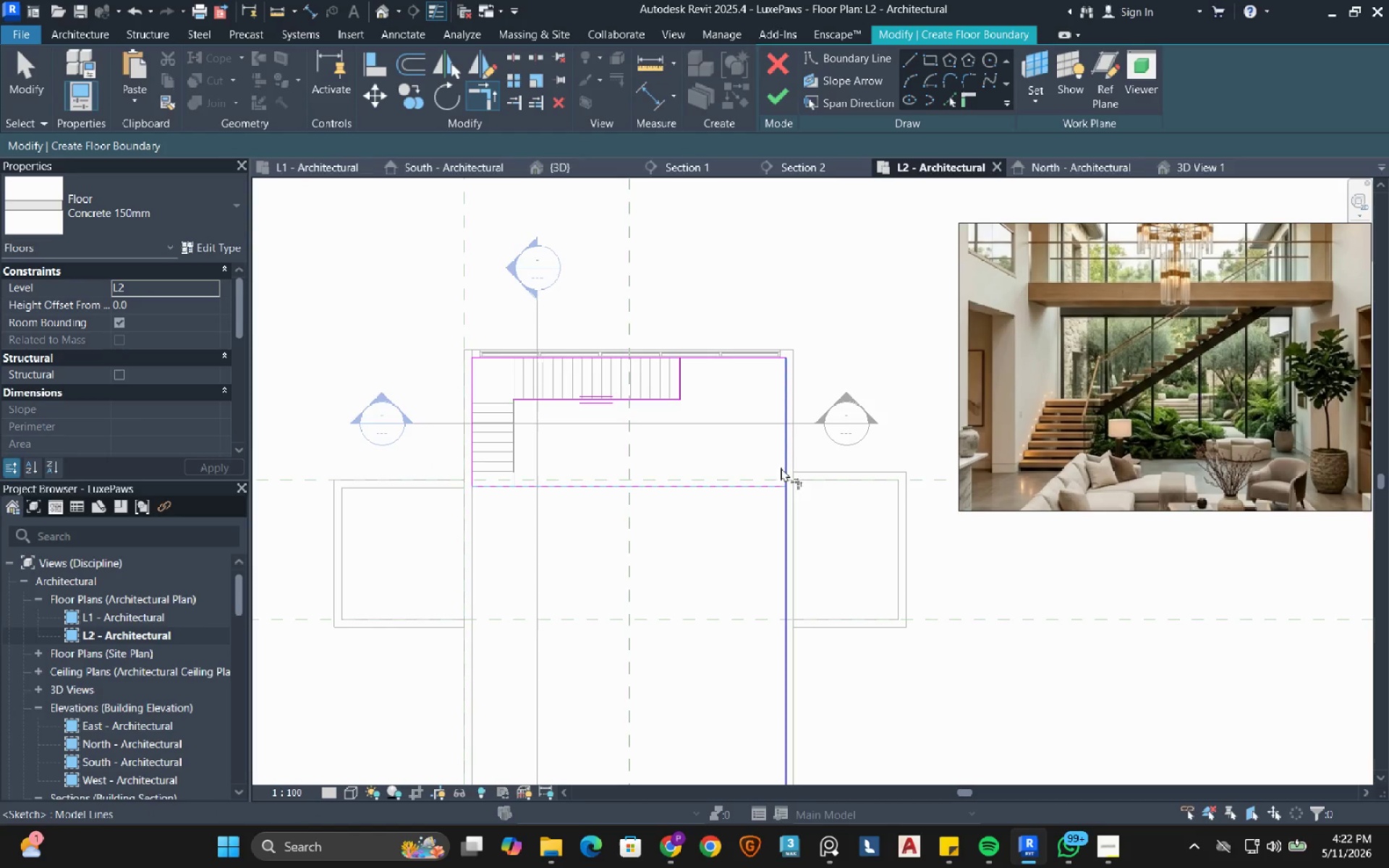 
left_click([786, 463])
 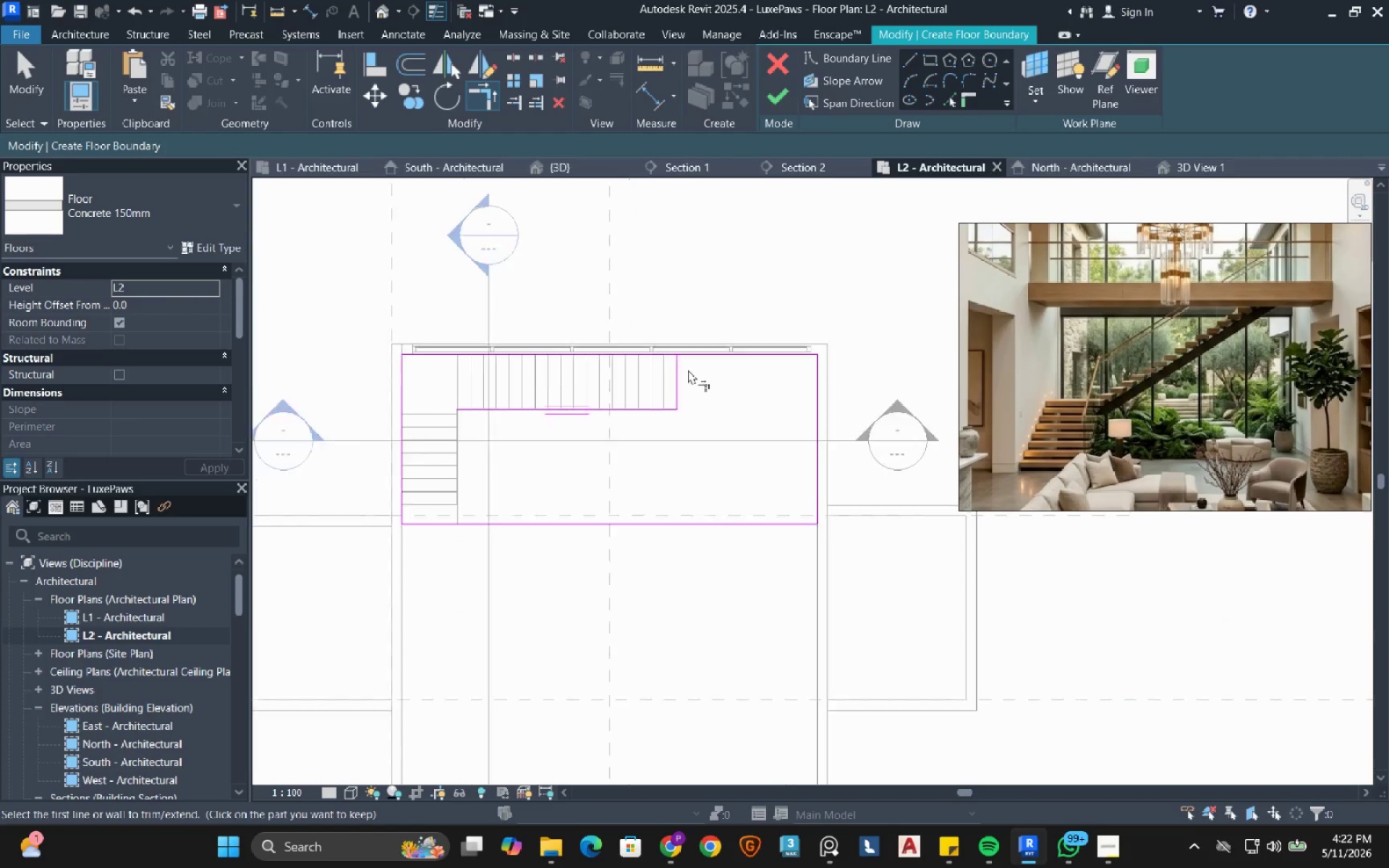 
left_click([674, 375])
 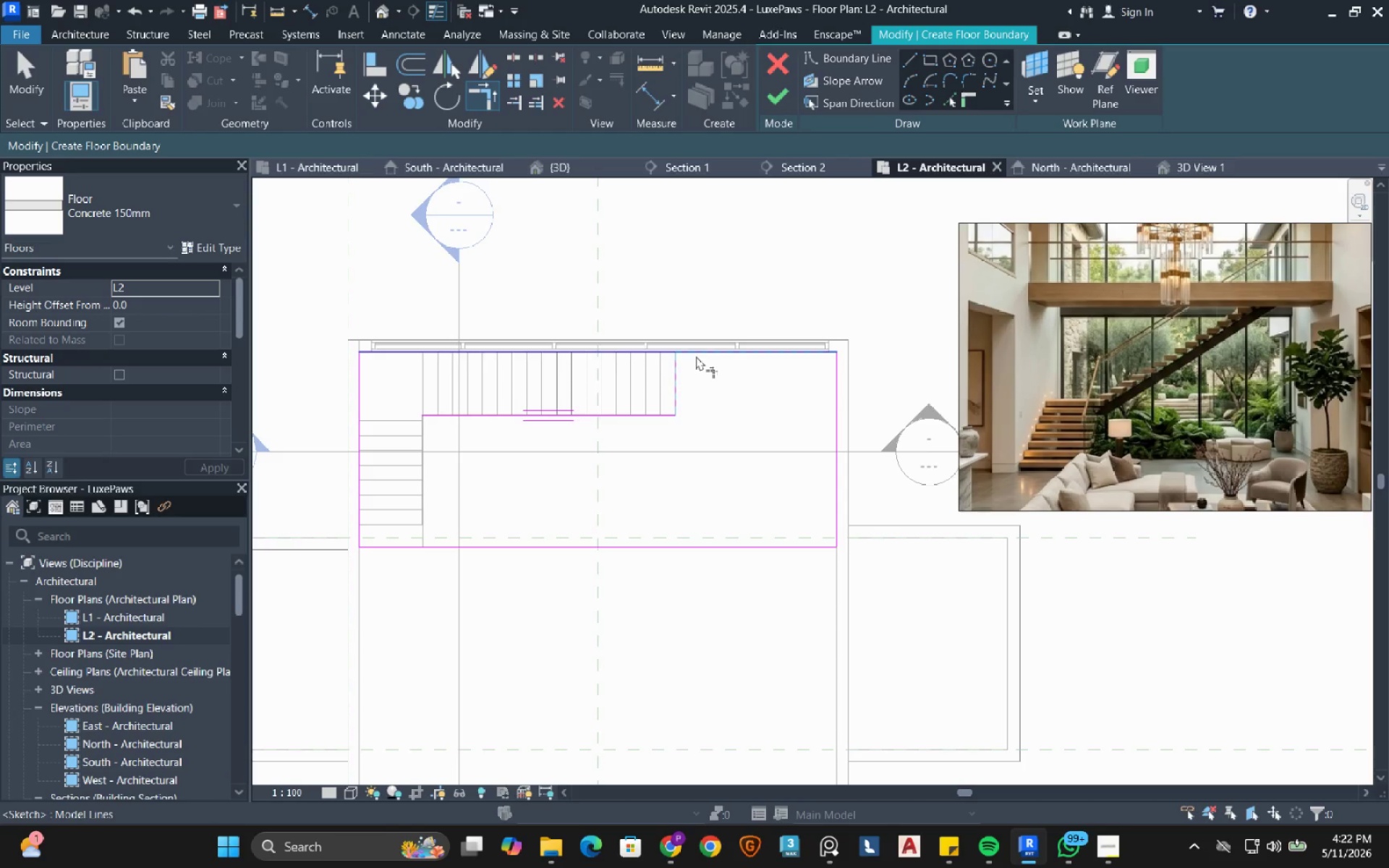 
scroll: coordinate [688, 370], scroll_direction: up, amount: 2.0
 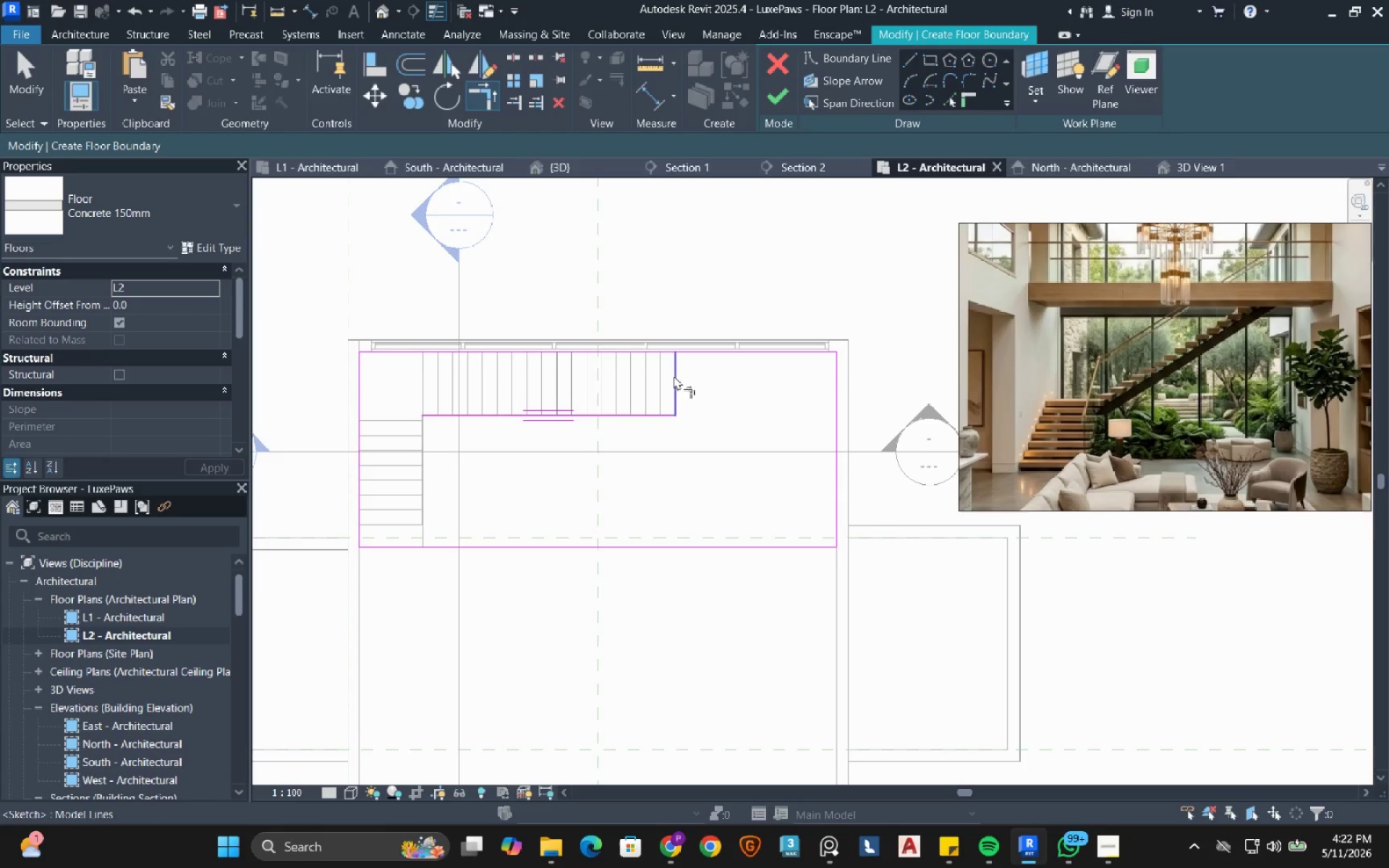 
left_click([696, 356])
 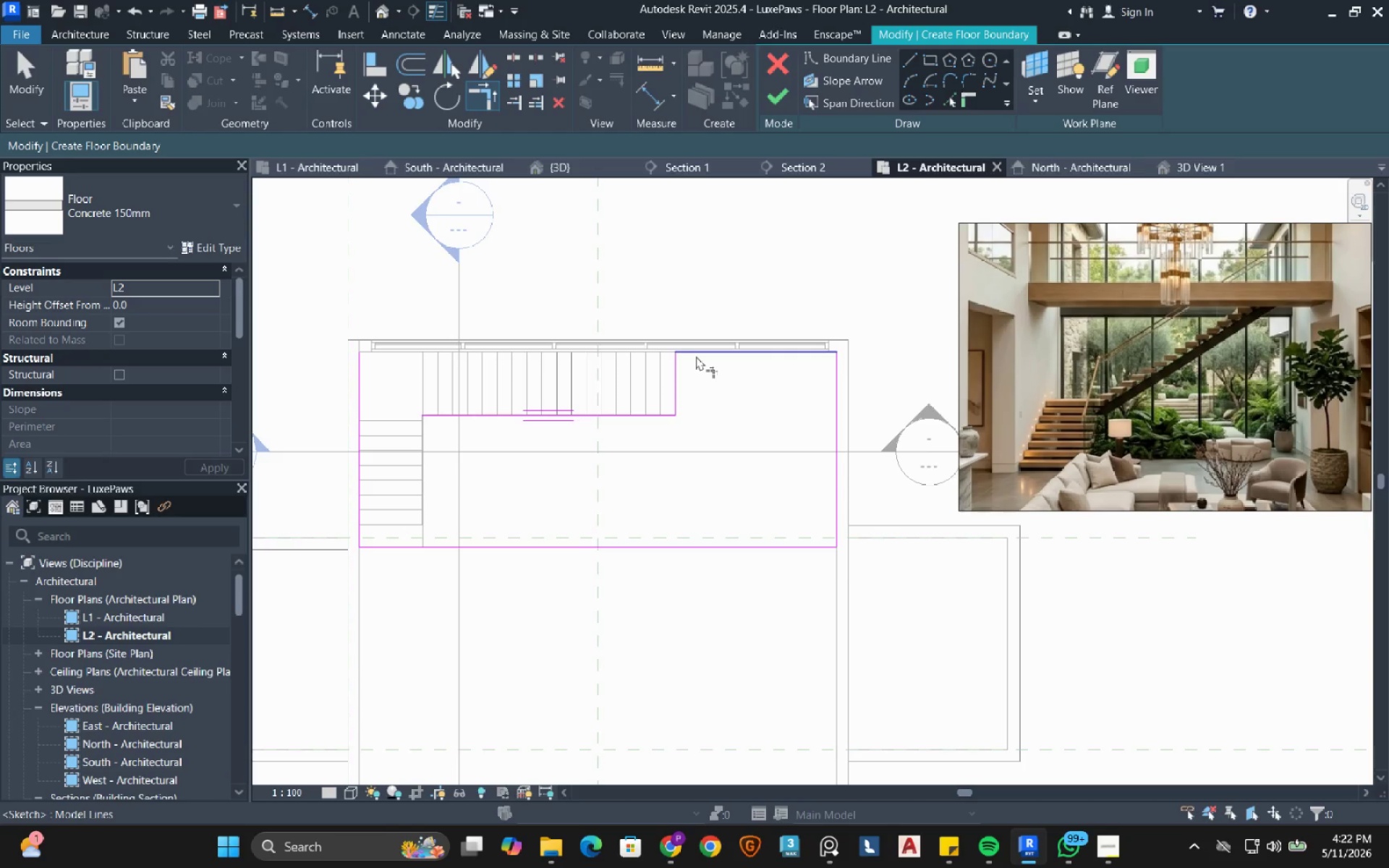 
wait(26.94)
 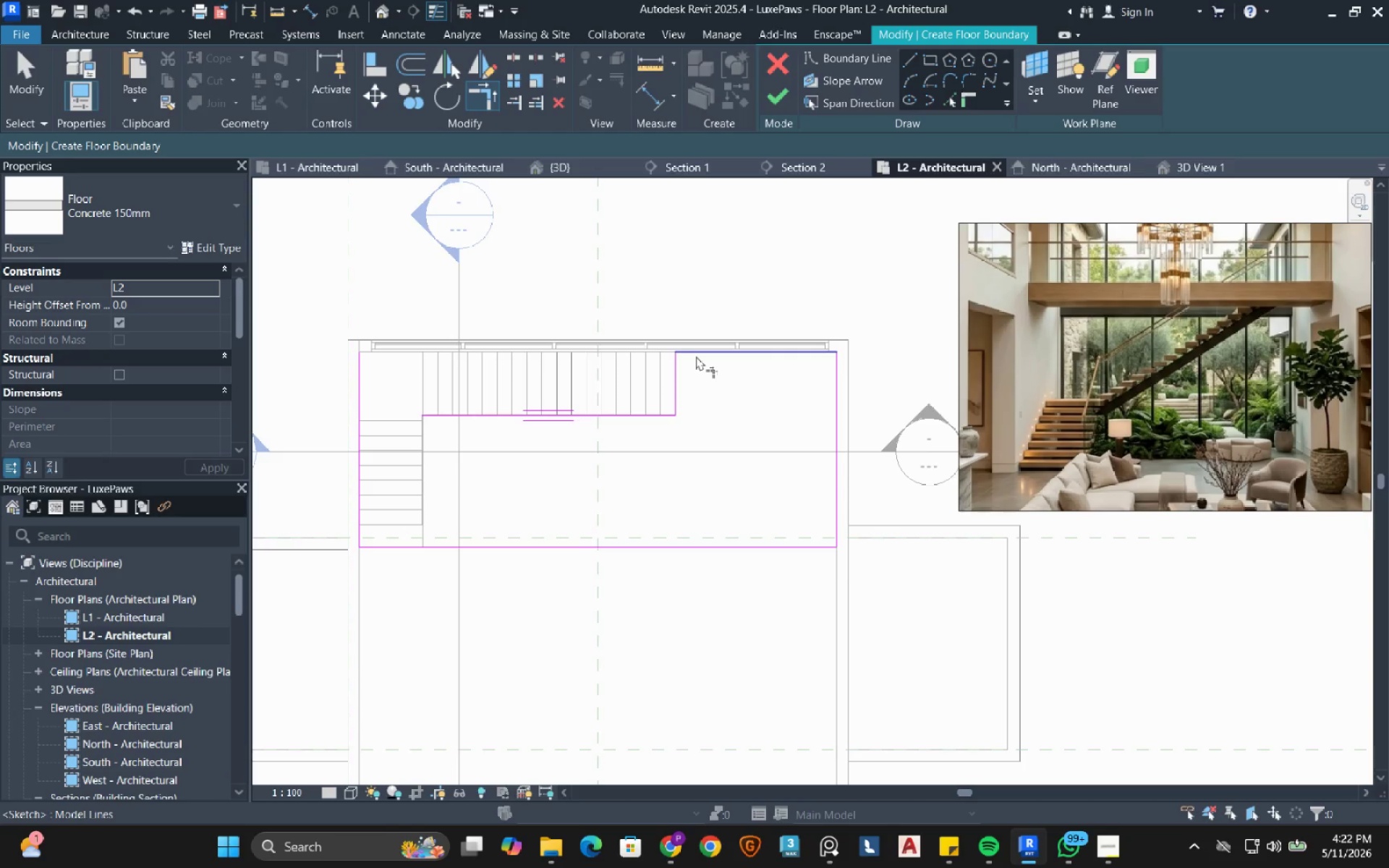 
mouse_move([663, 357])
 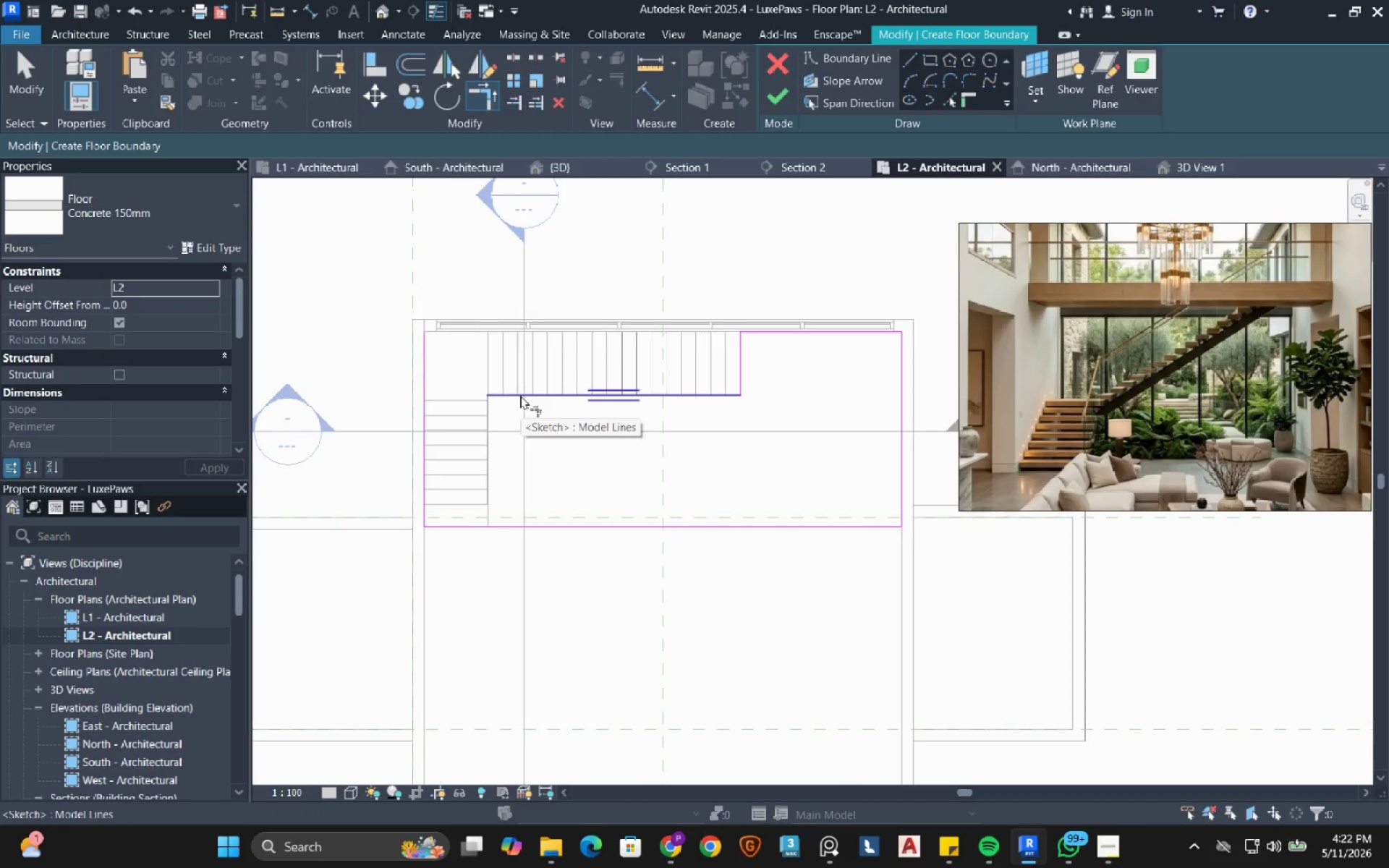 
left_click([520, 395])
 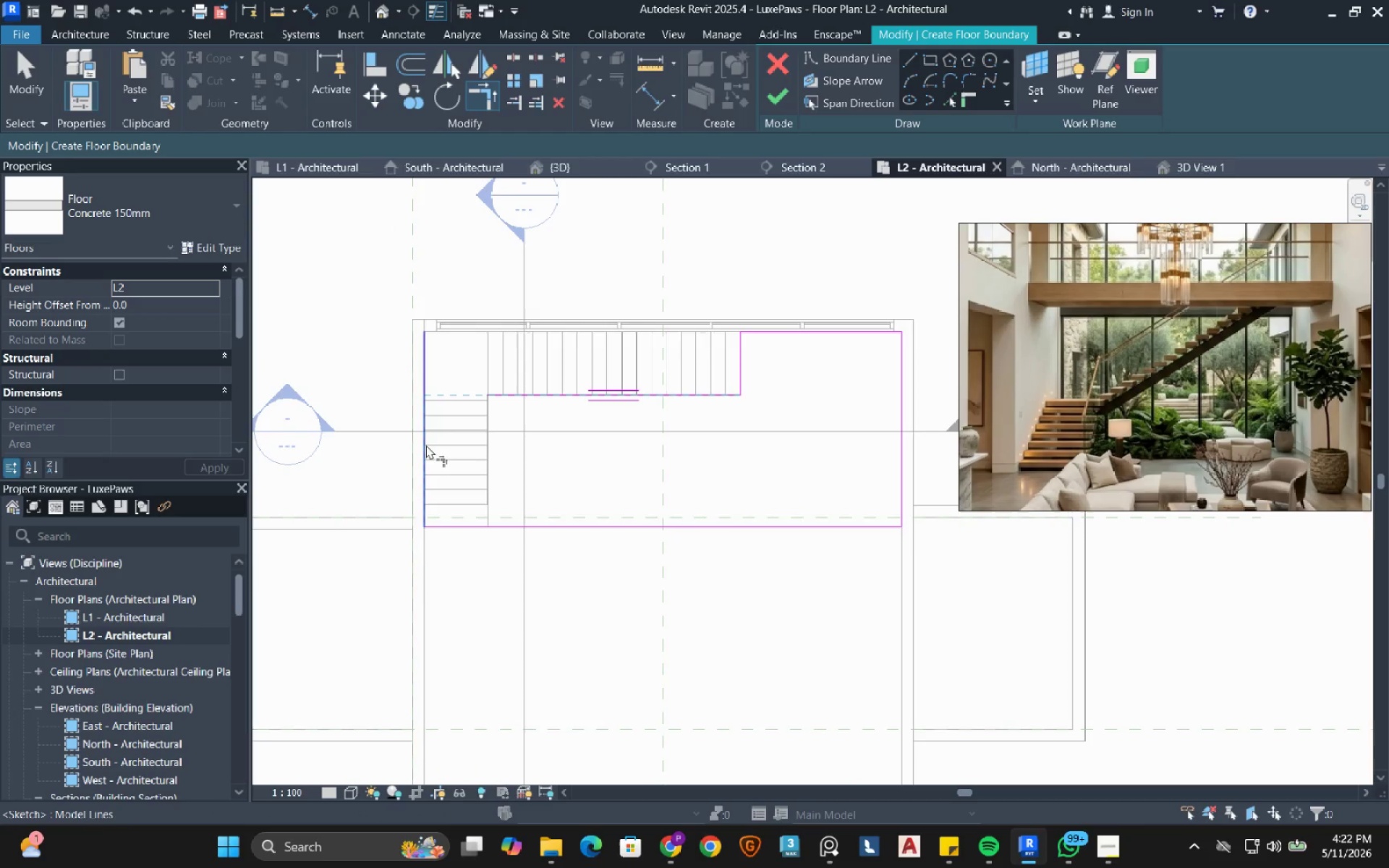 
left_click([429, 446])
 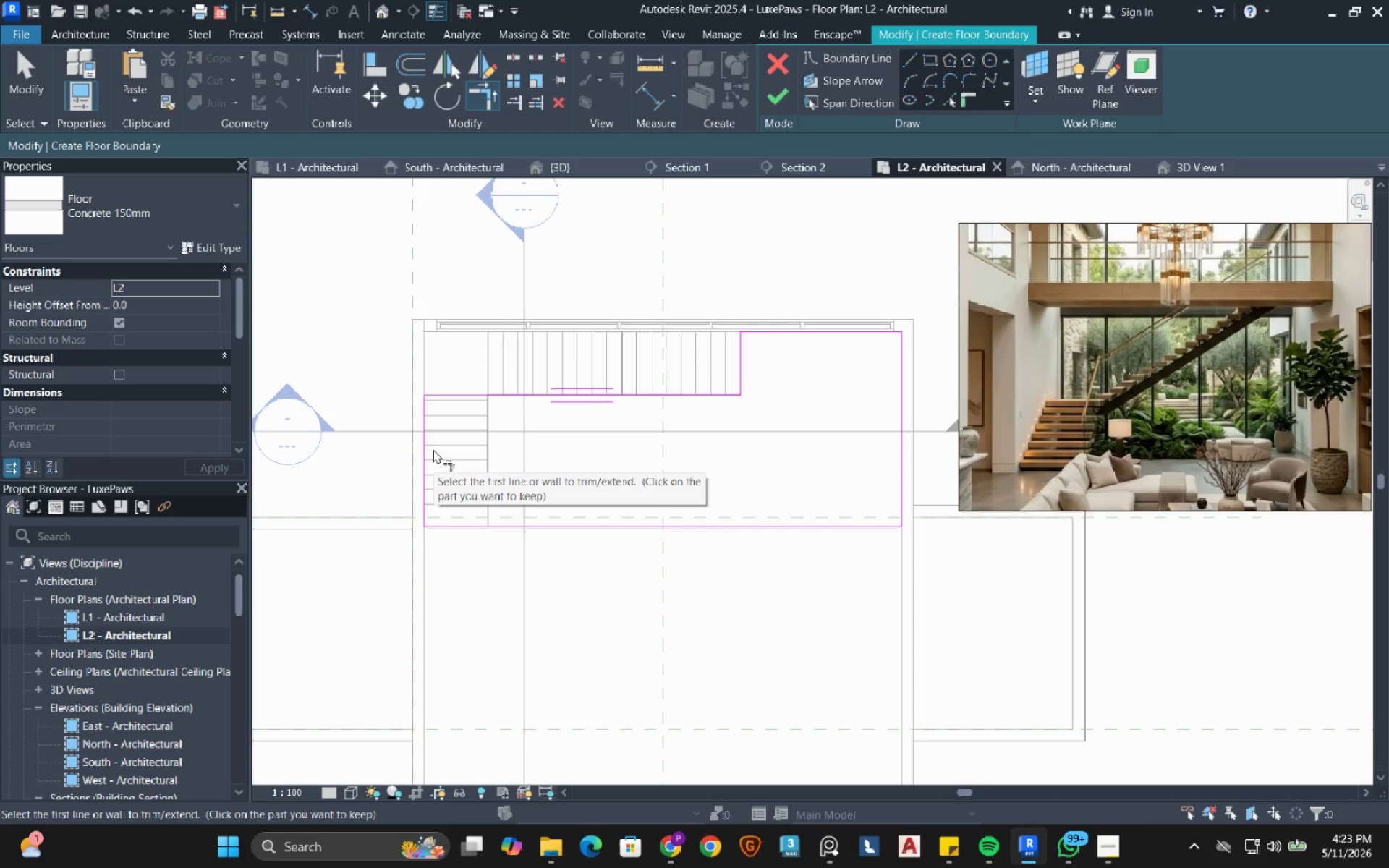 
wait(15.44)
 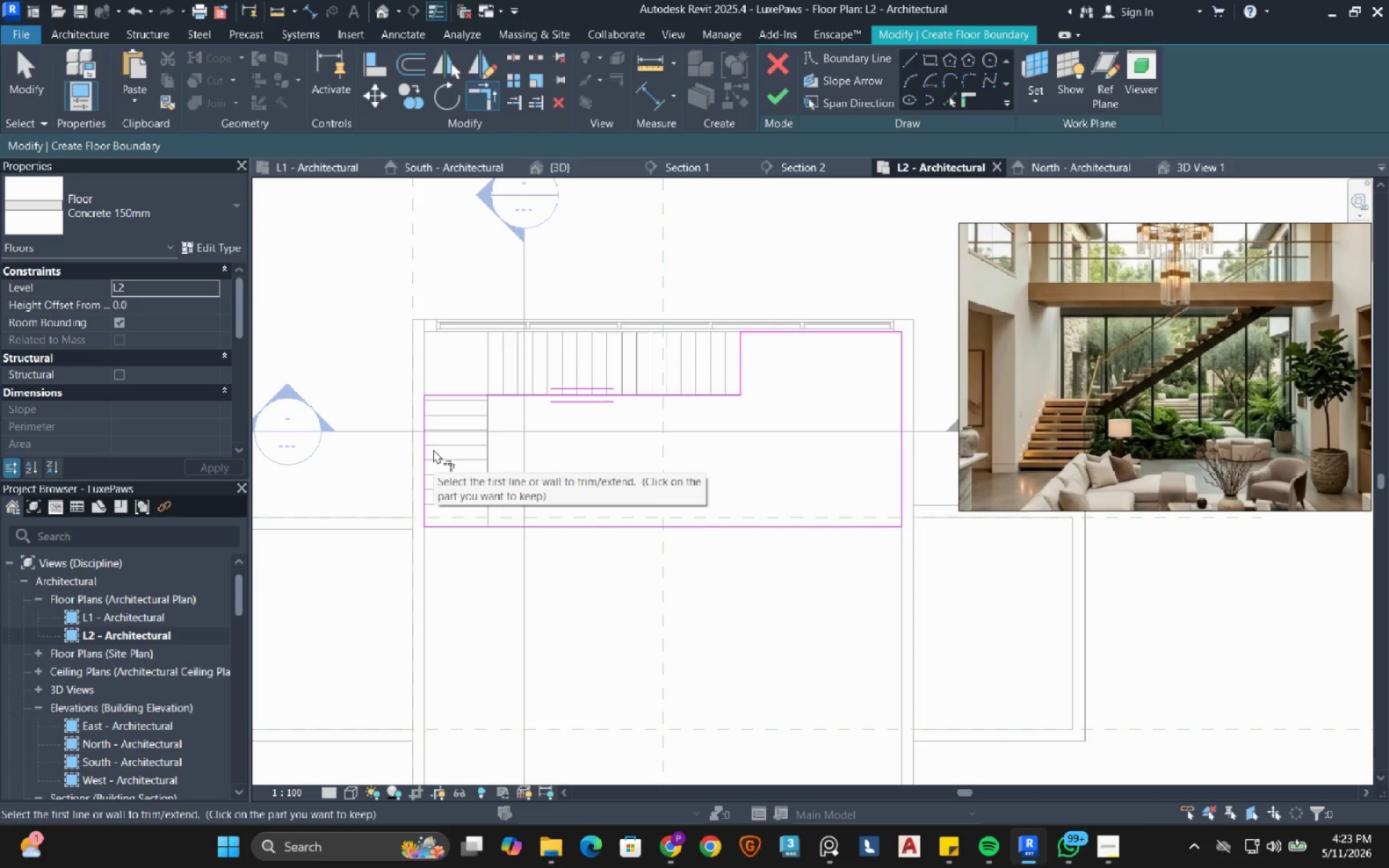 
scroll: coordinate [537, 436], scroll_direction: down, amount: 1.0
 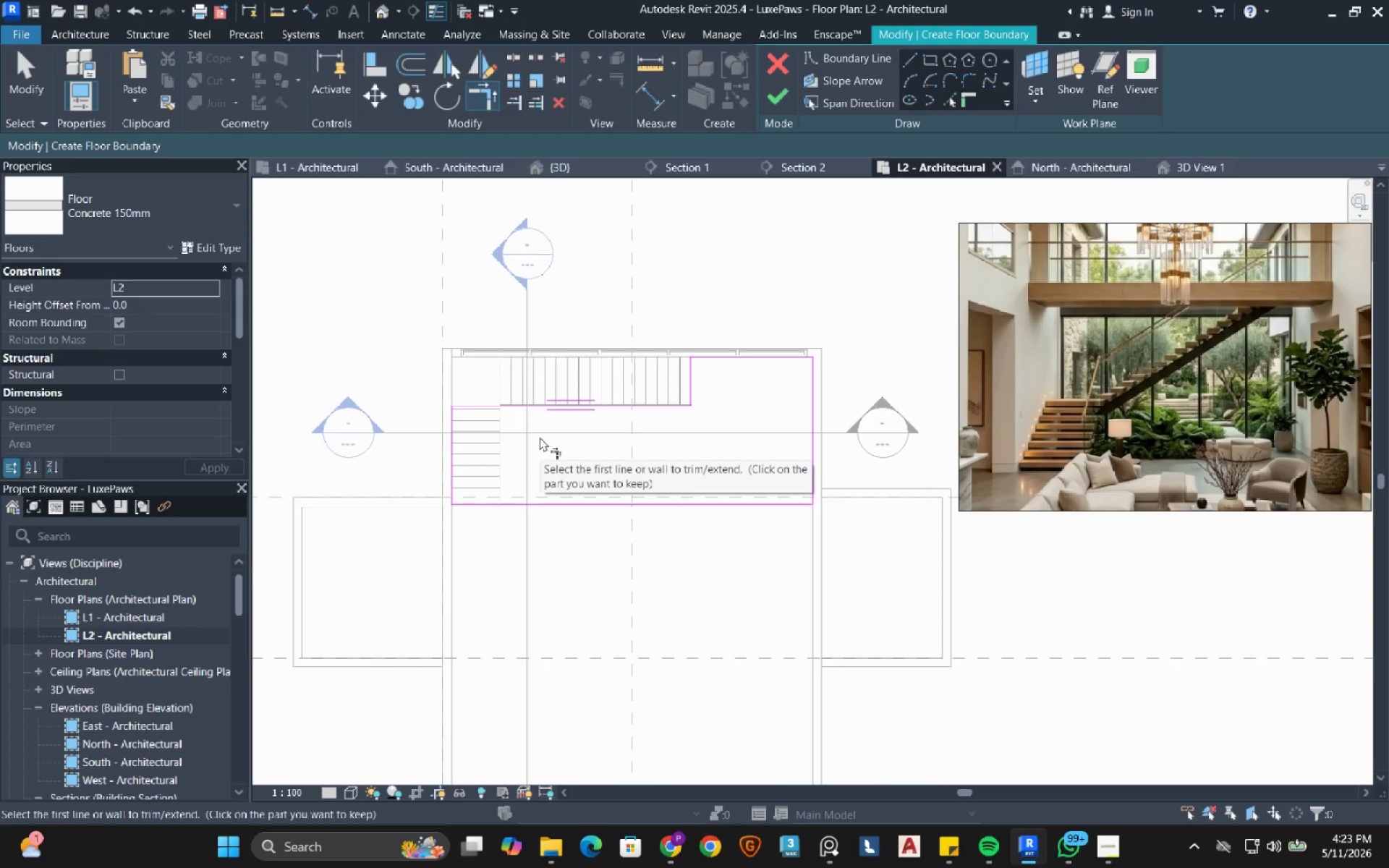 
left_click([384, 70])
 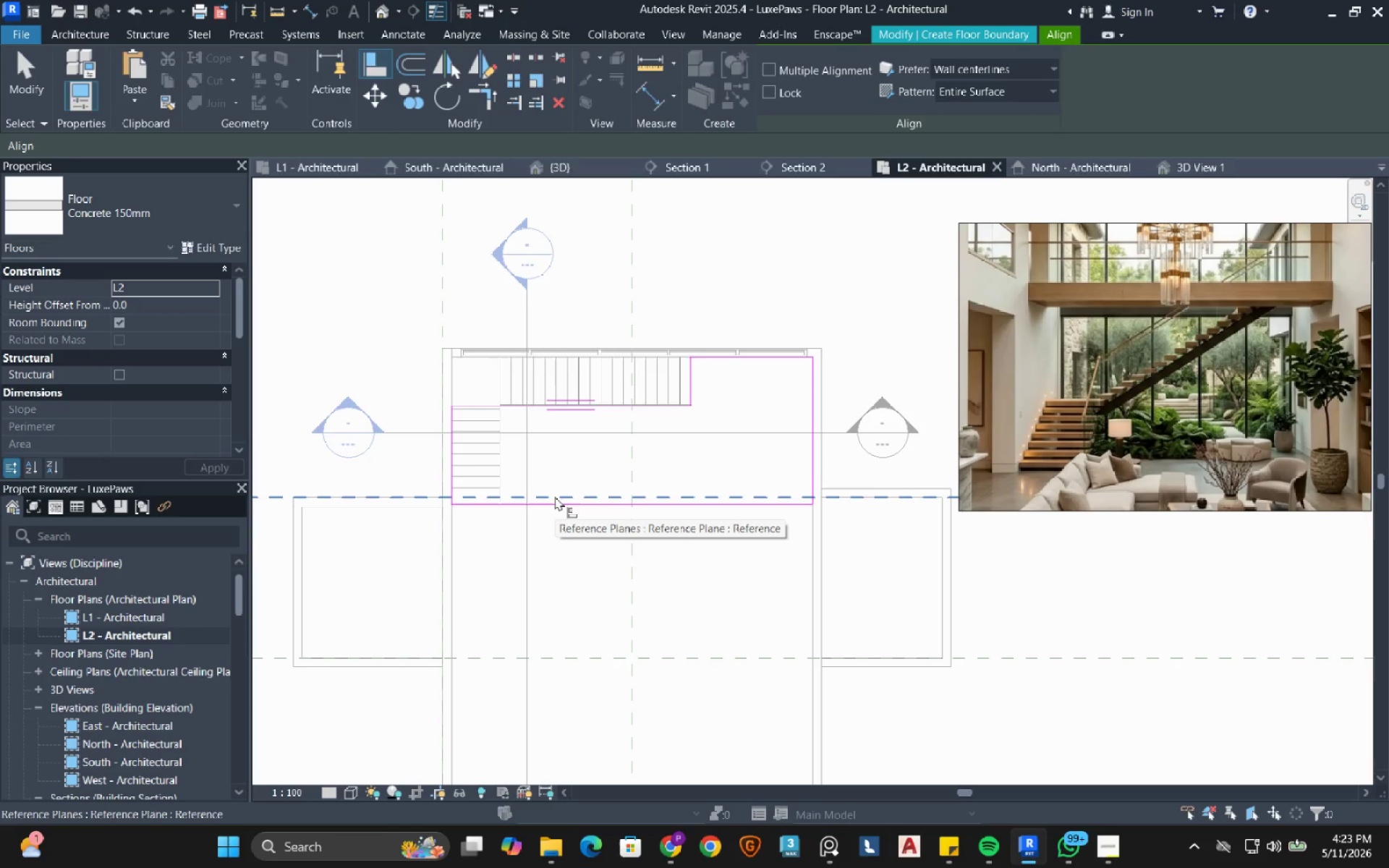 
double_click([553, 506])
 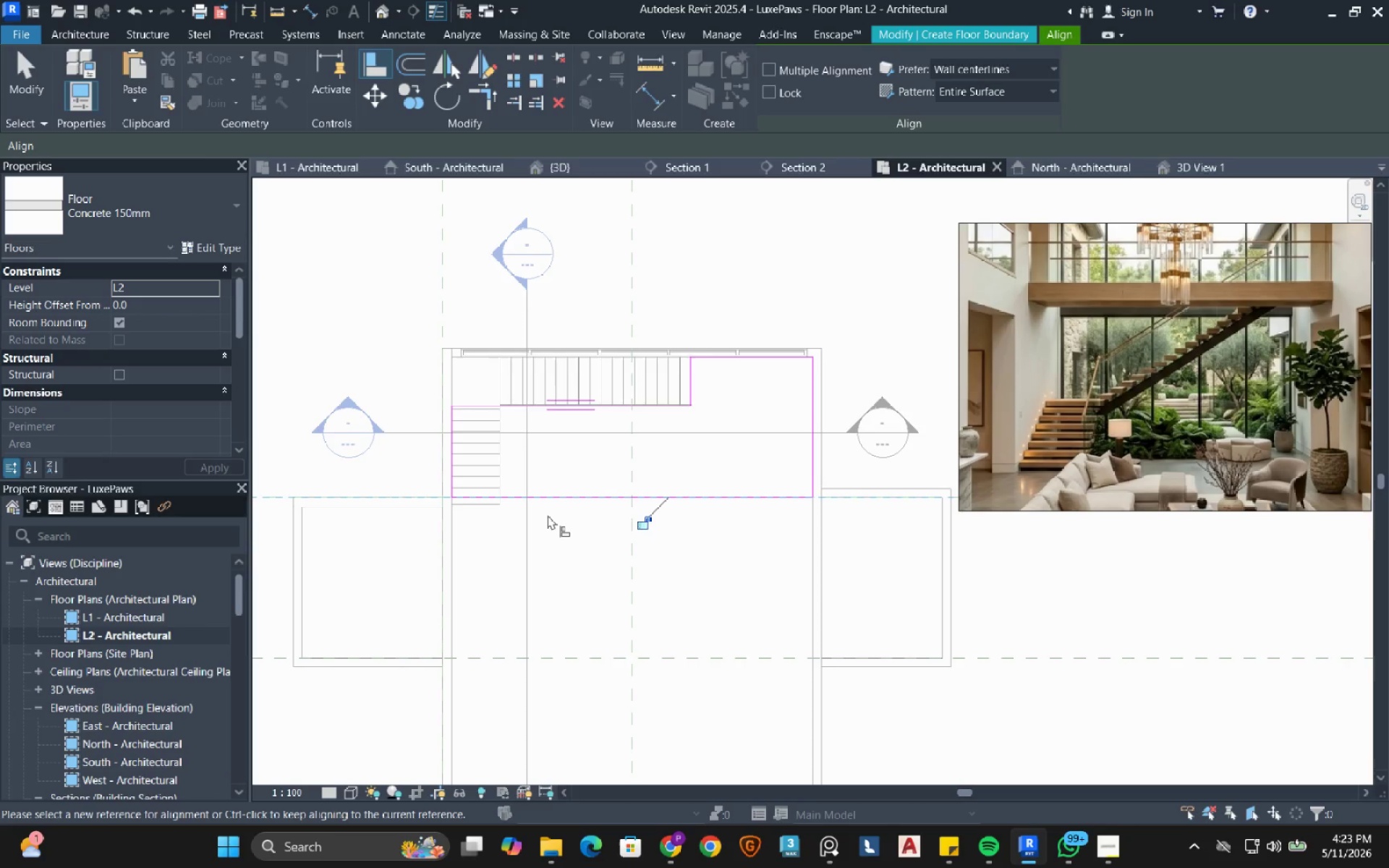 
wait(16.98)
 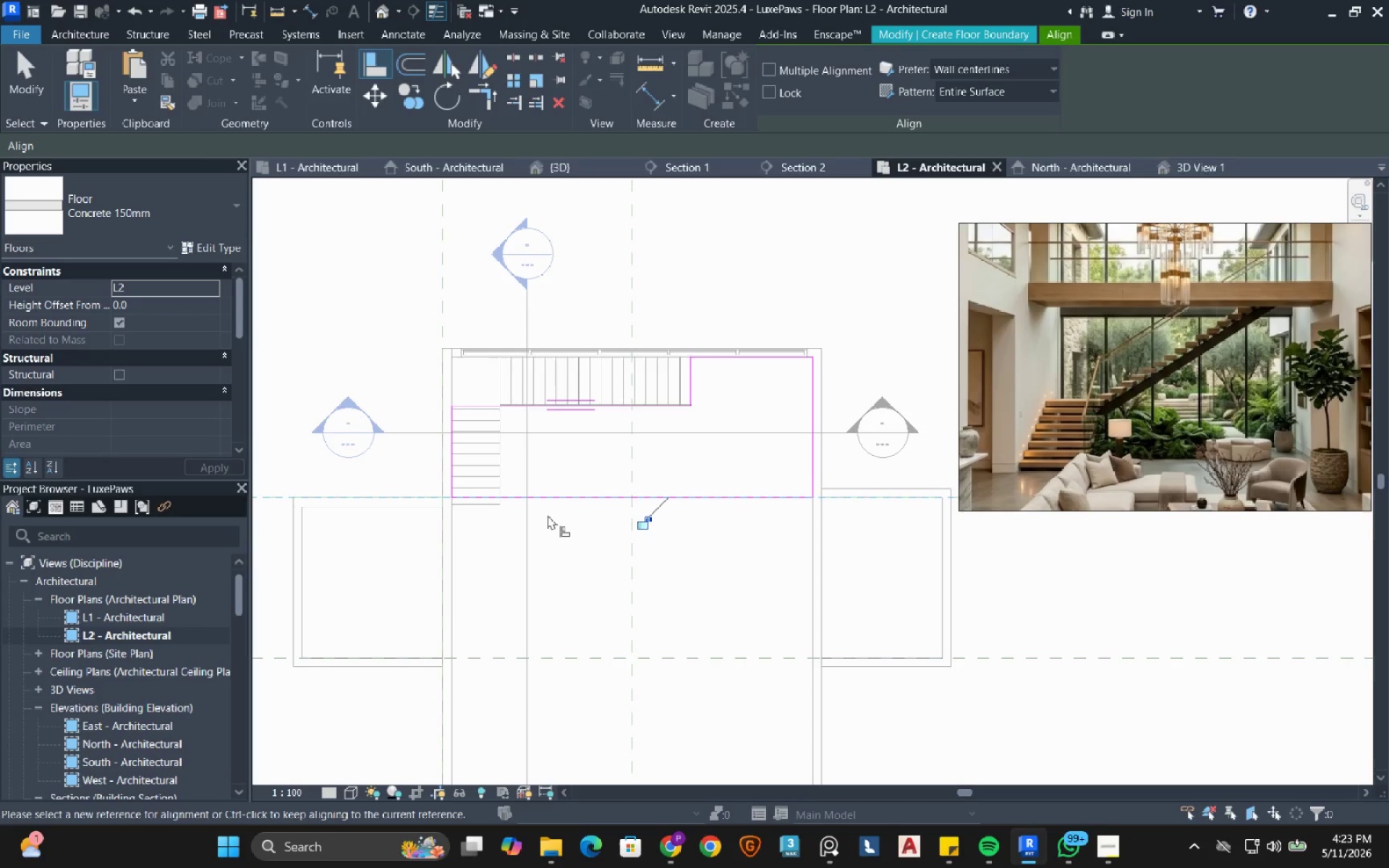 
left_click([31, 87])
 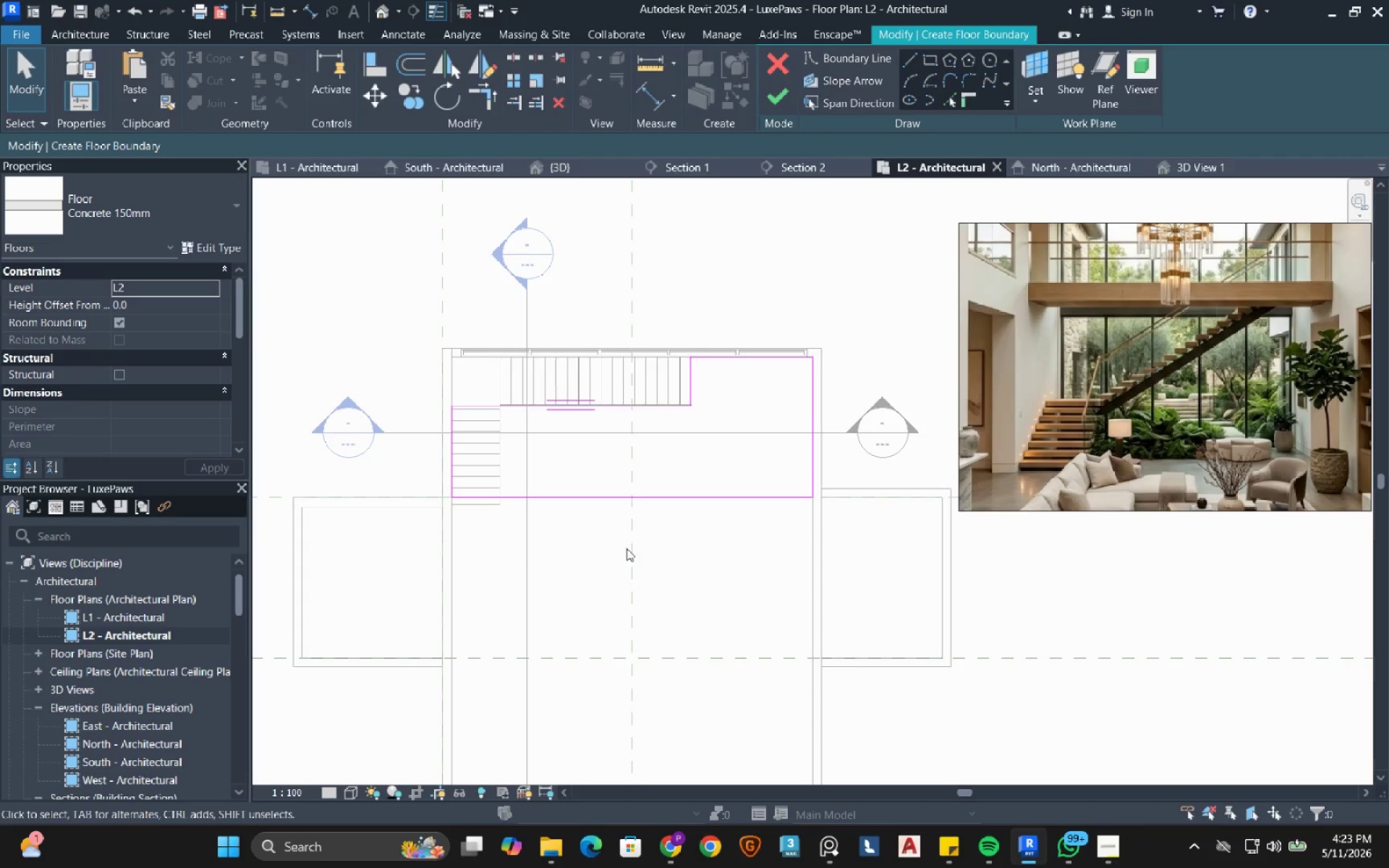 
left_click([621, 565])
 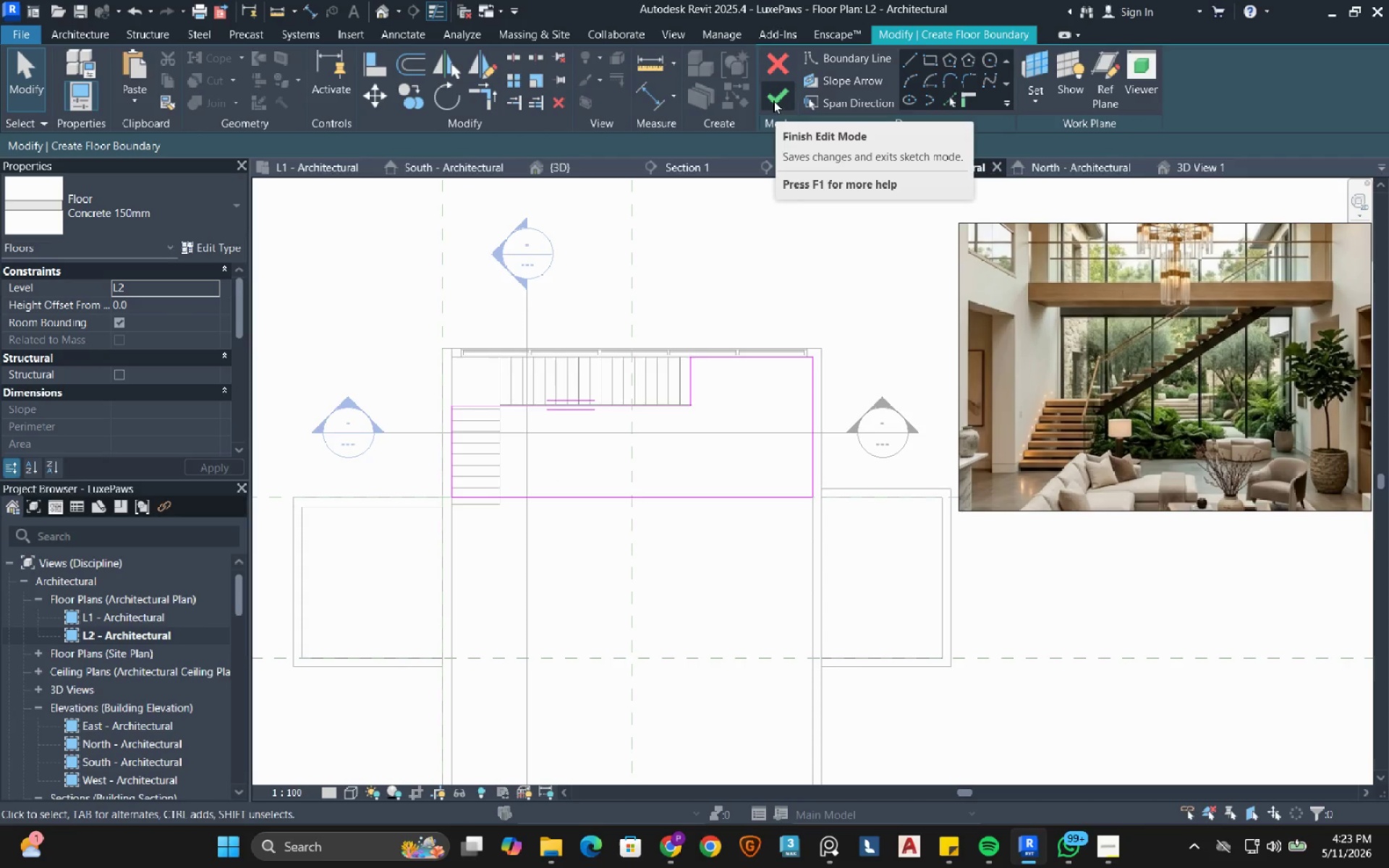 
left_click([773, 101])
 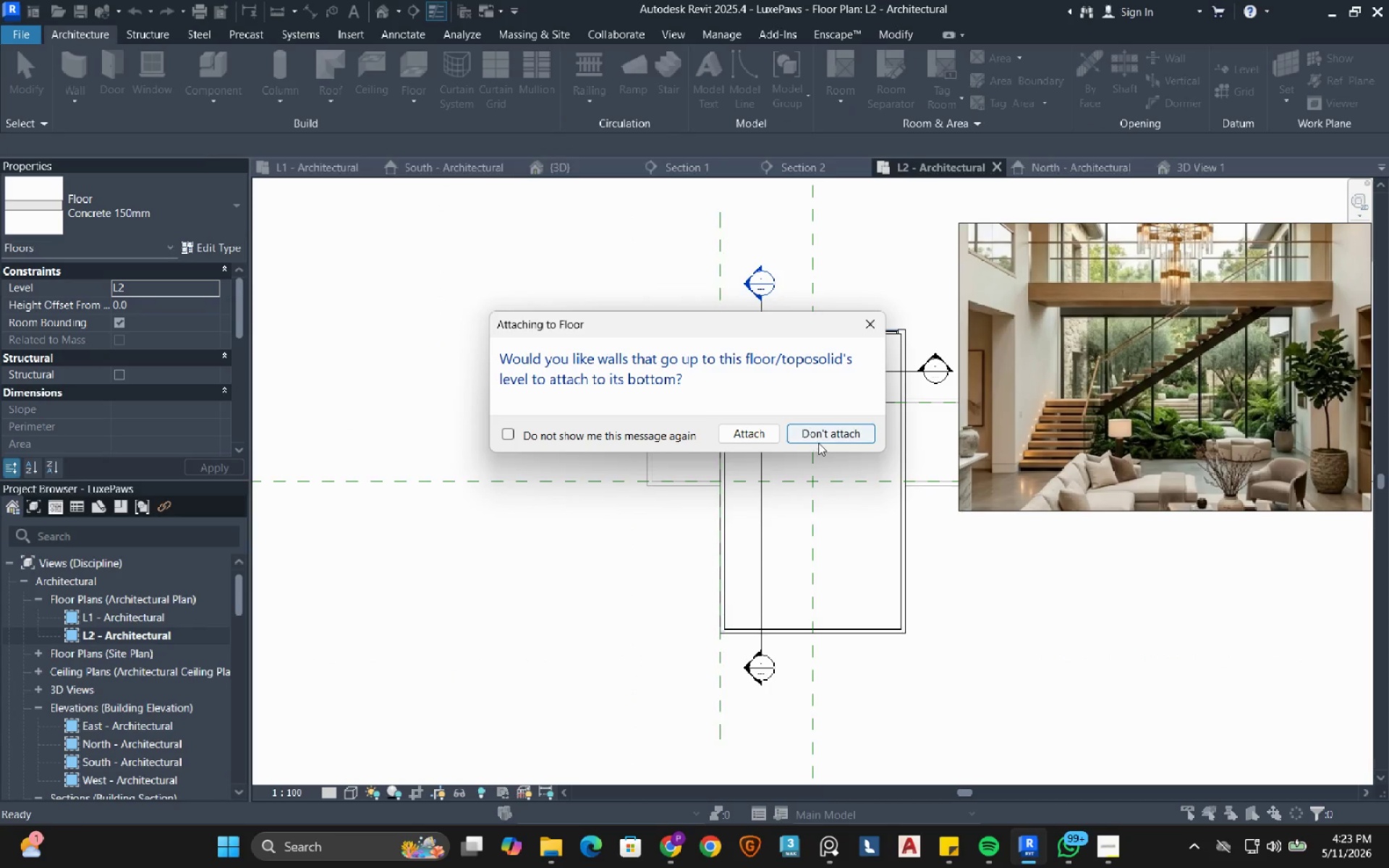 
left_click([825, 436])
 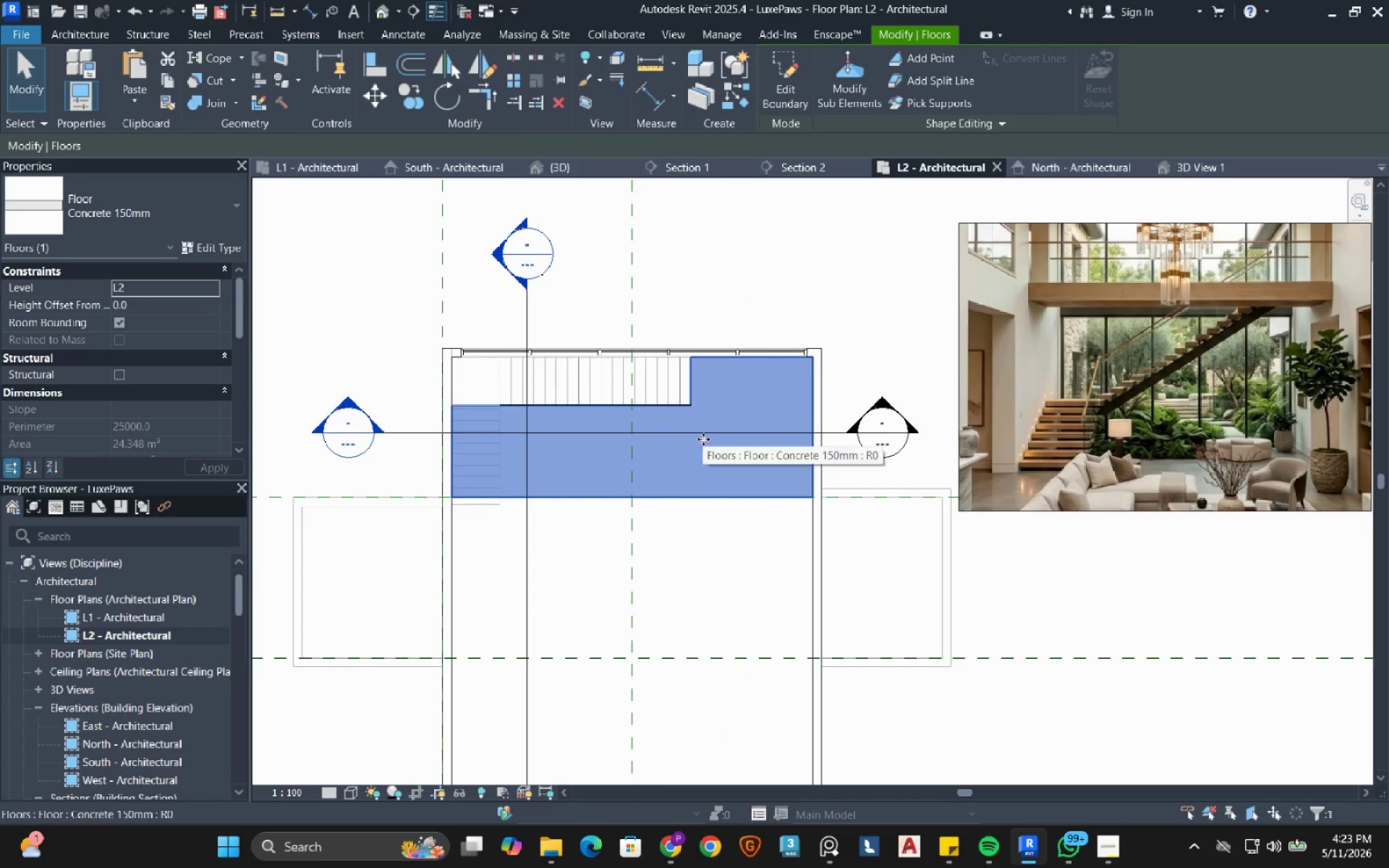 
left_click([866, 278])
 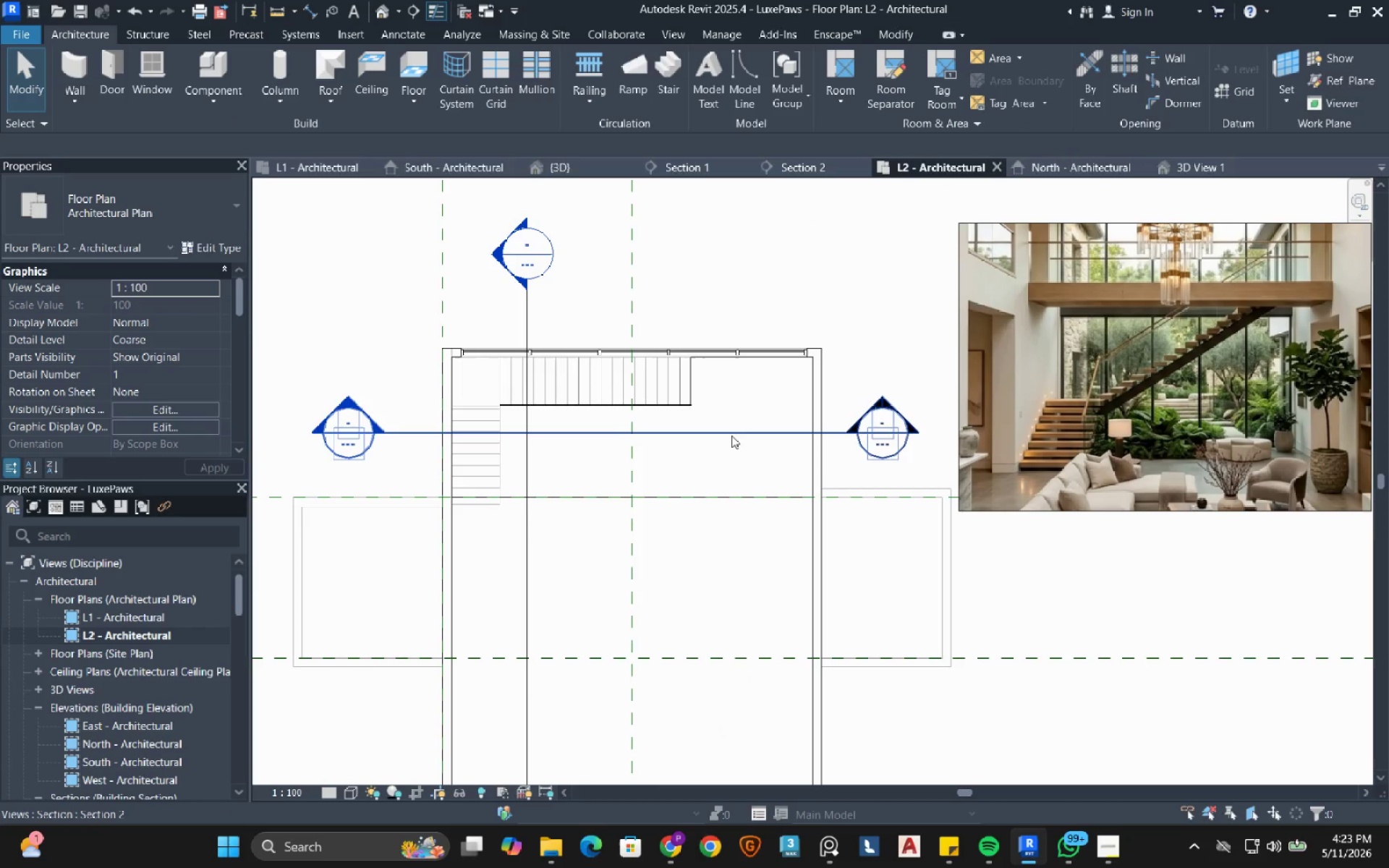 
left_click_drag(start_coordinate=[731, 435], to_coordinate=[713, 543])
 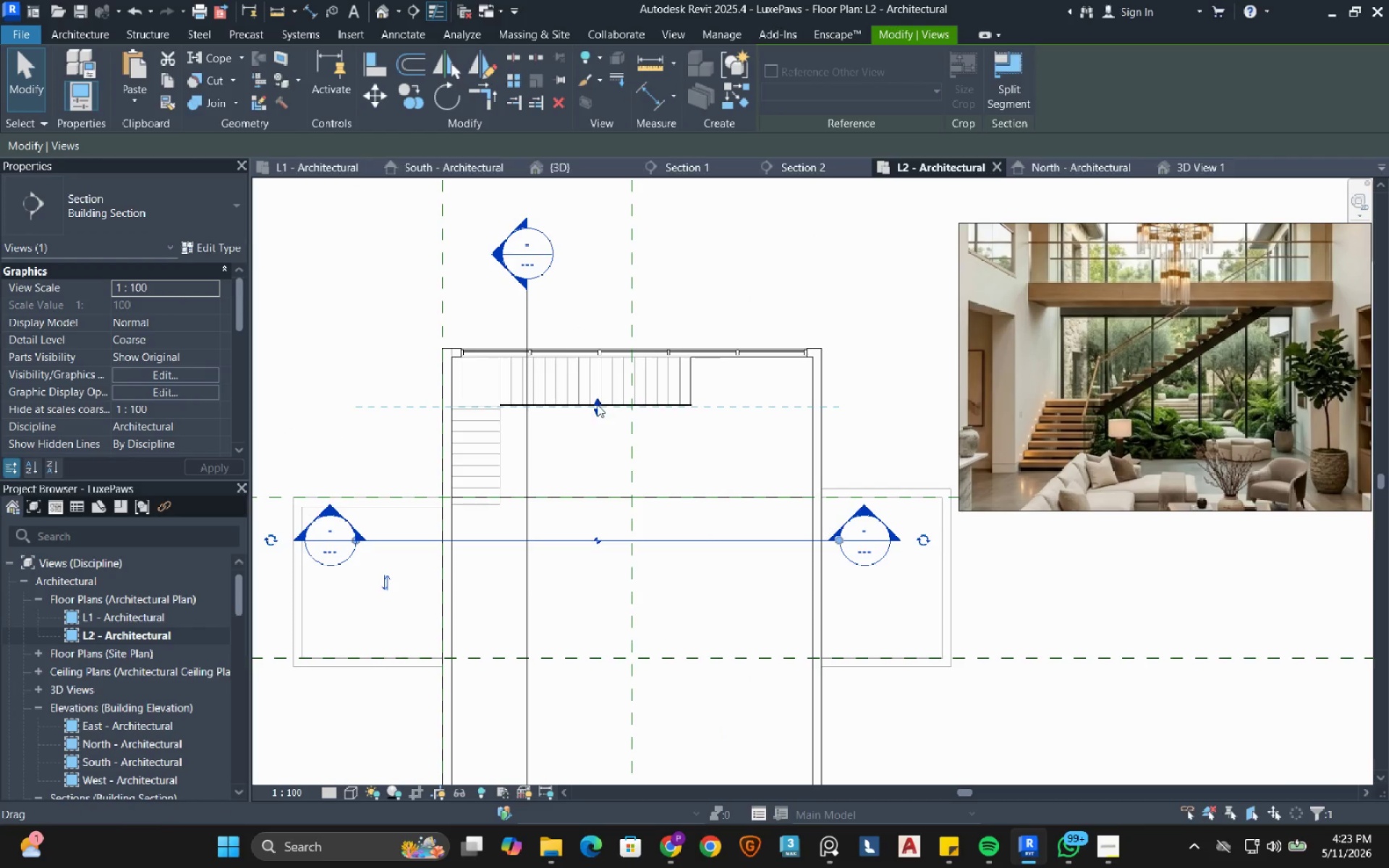 
left_click_drag(start_coordinate=[596, 404], to_coordinate=[613, 316])
 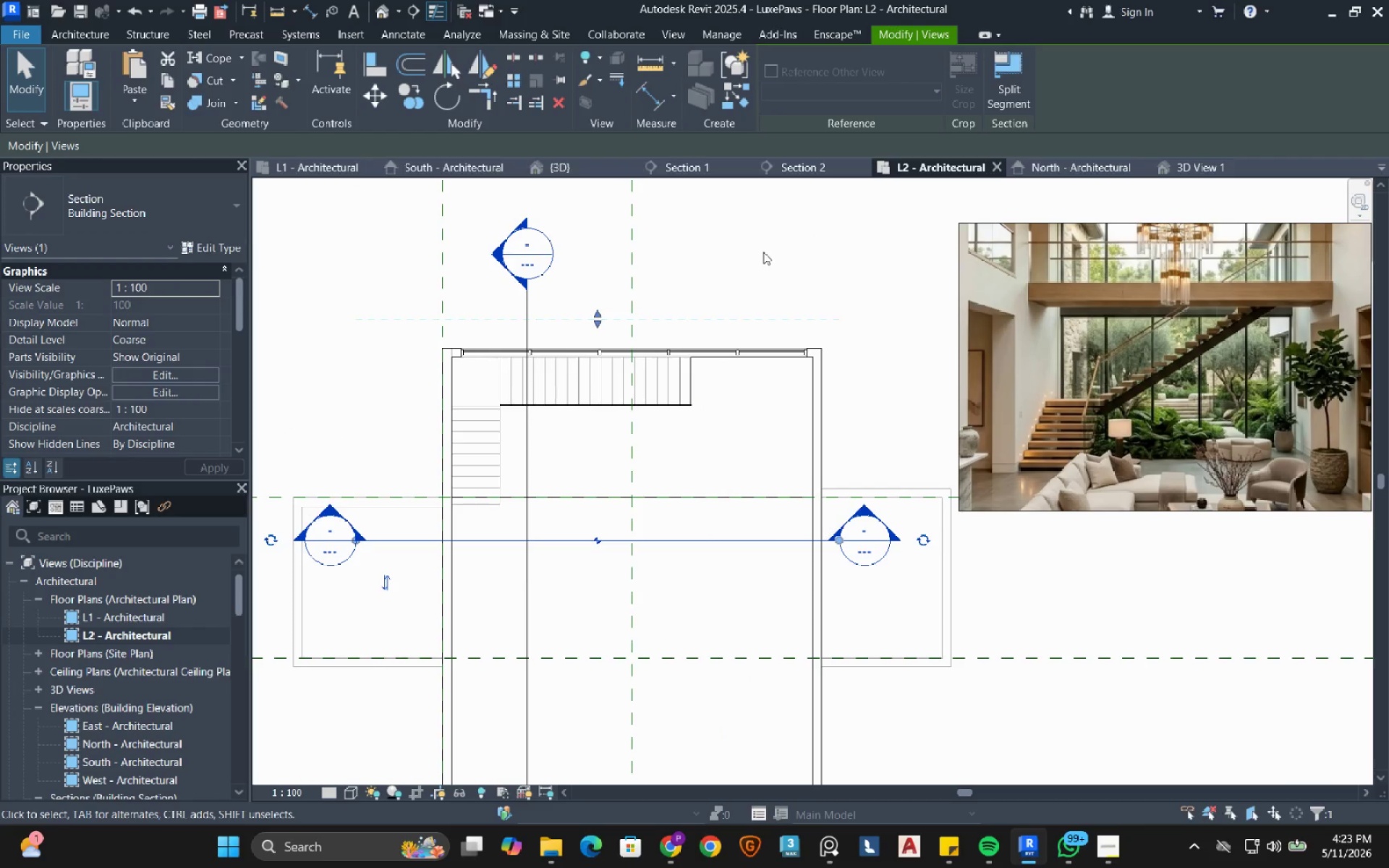 
left_click([763, 252])
 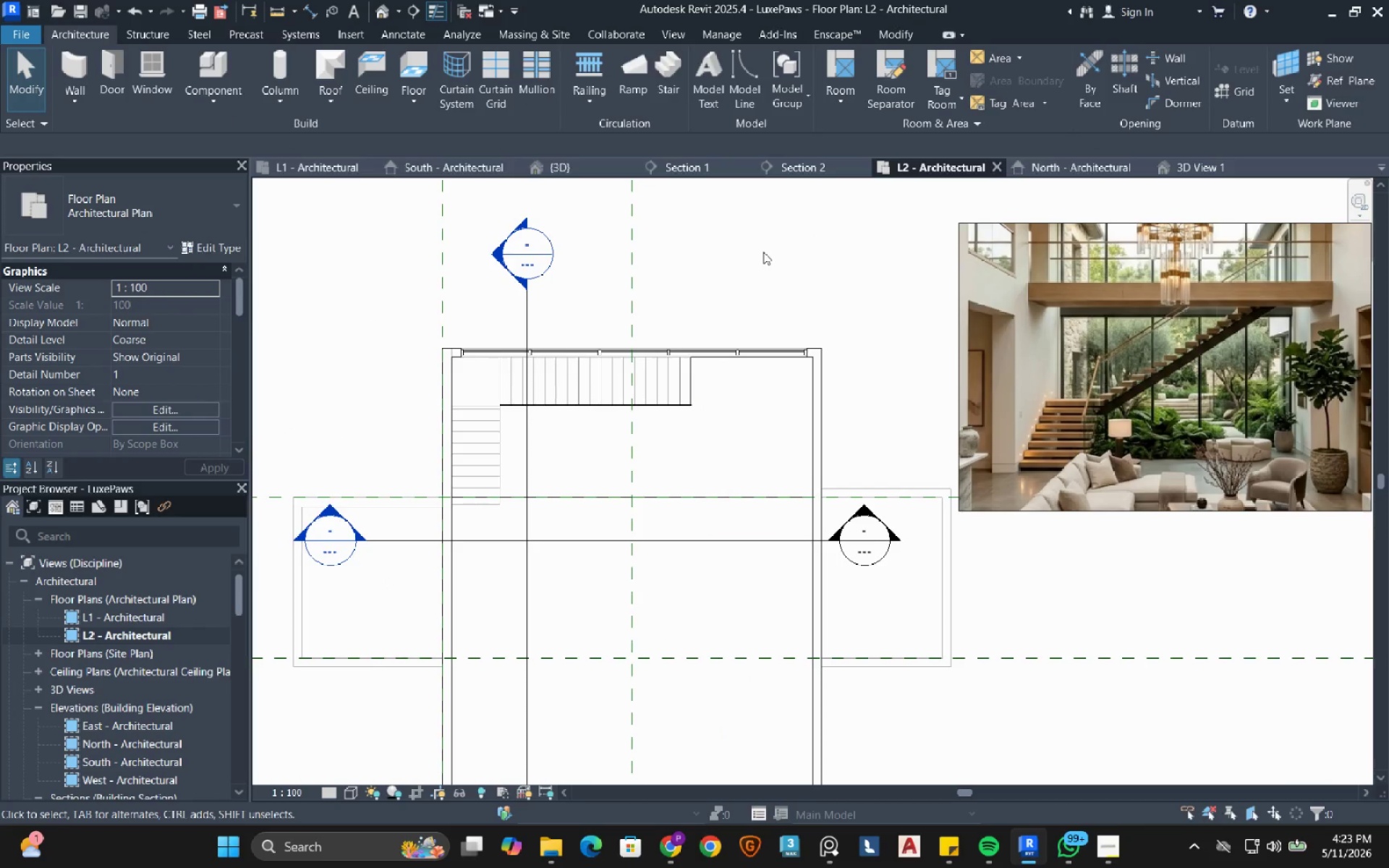 
wait(5.47)
 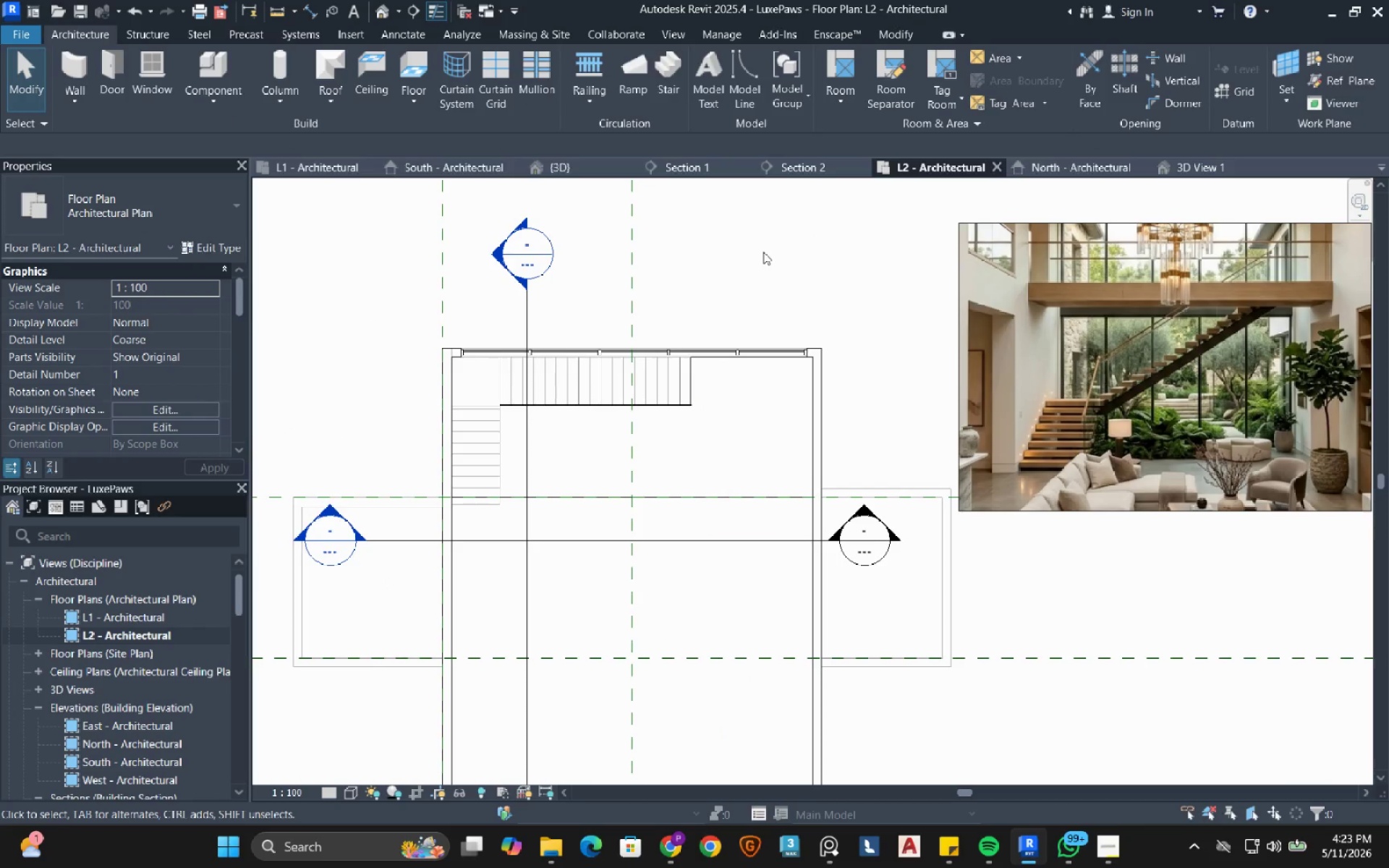 
left_click([822, 163])
 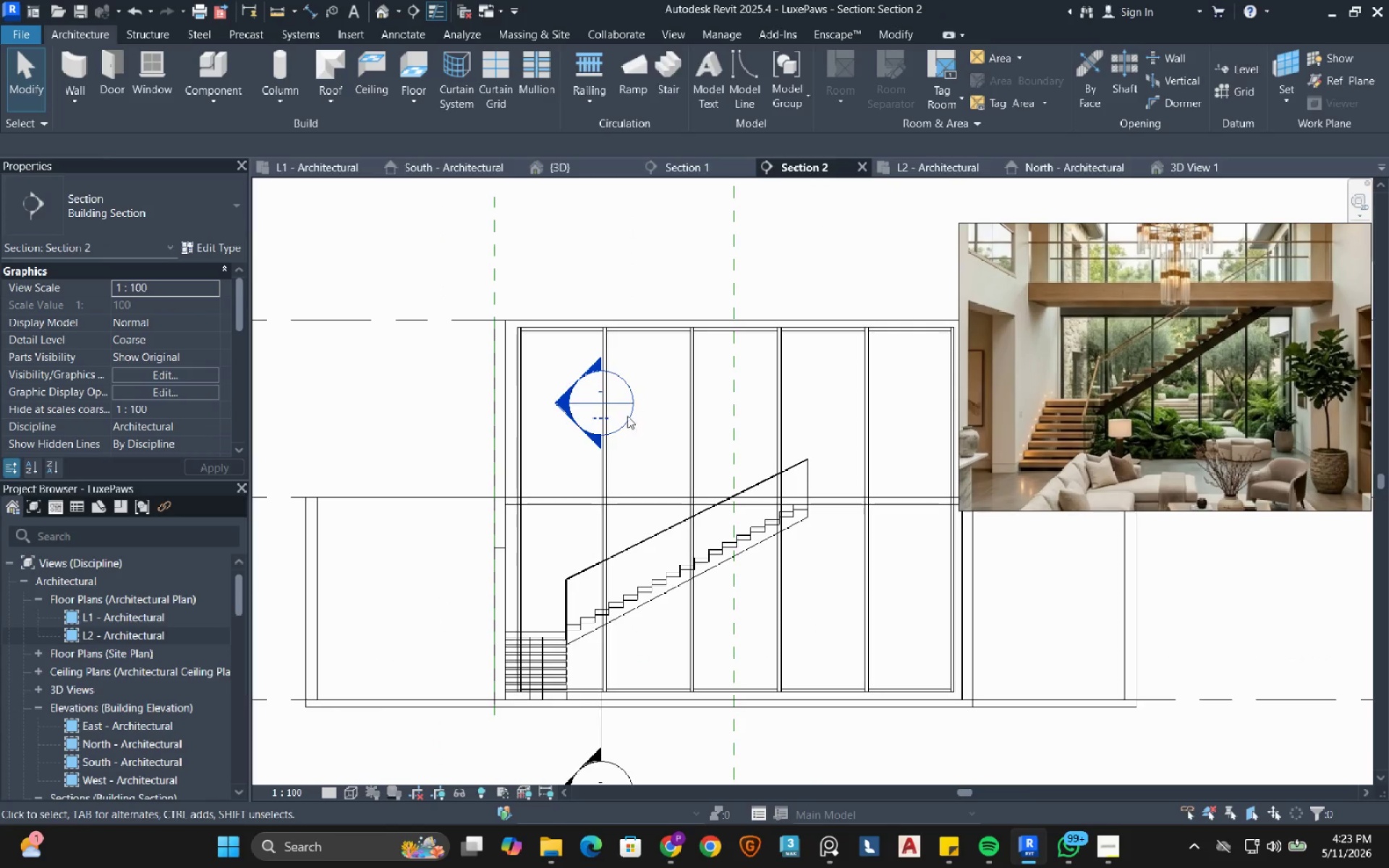 
mouse_move([553, 513])
 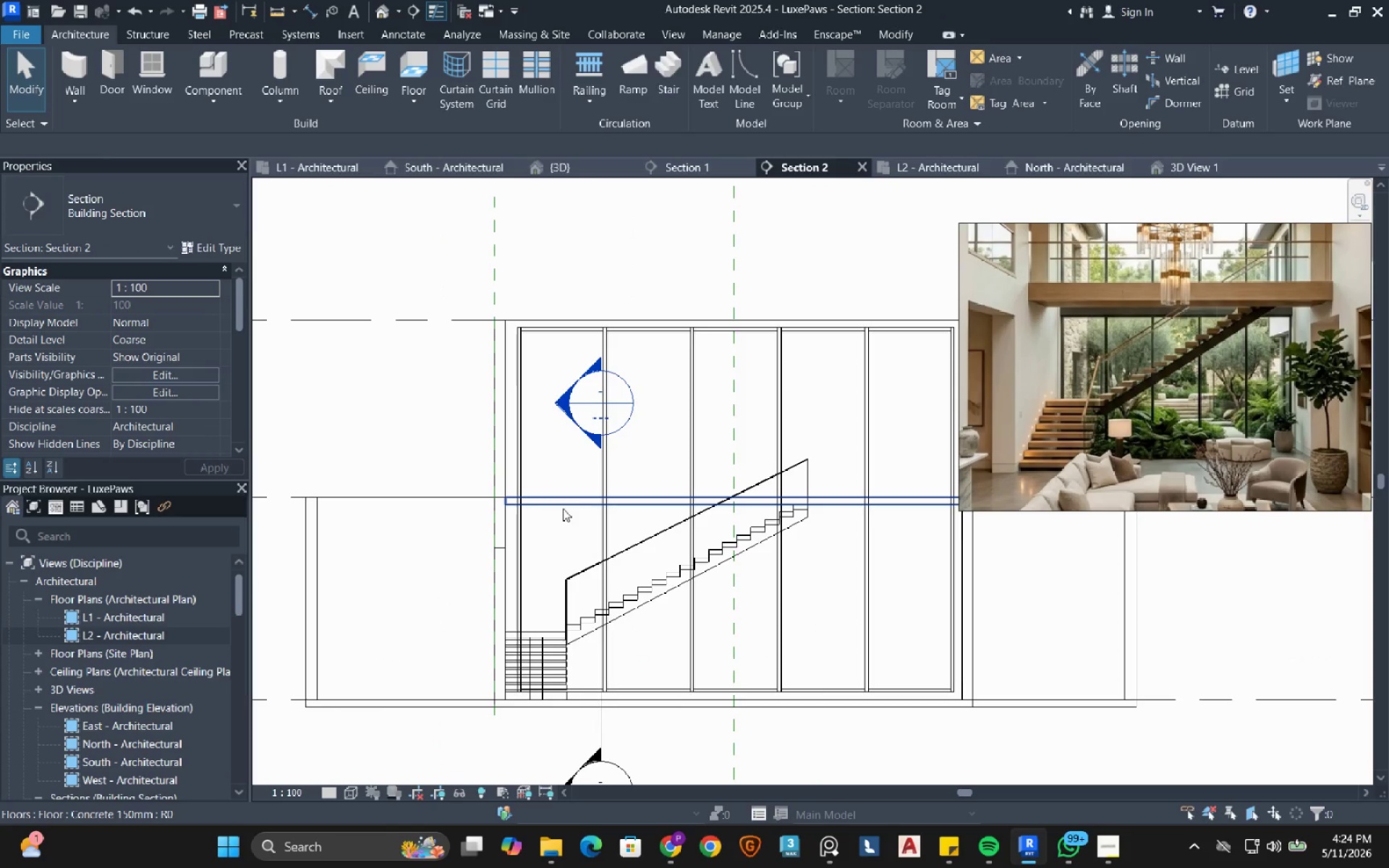 
left_click([563, 509])
 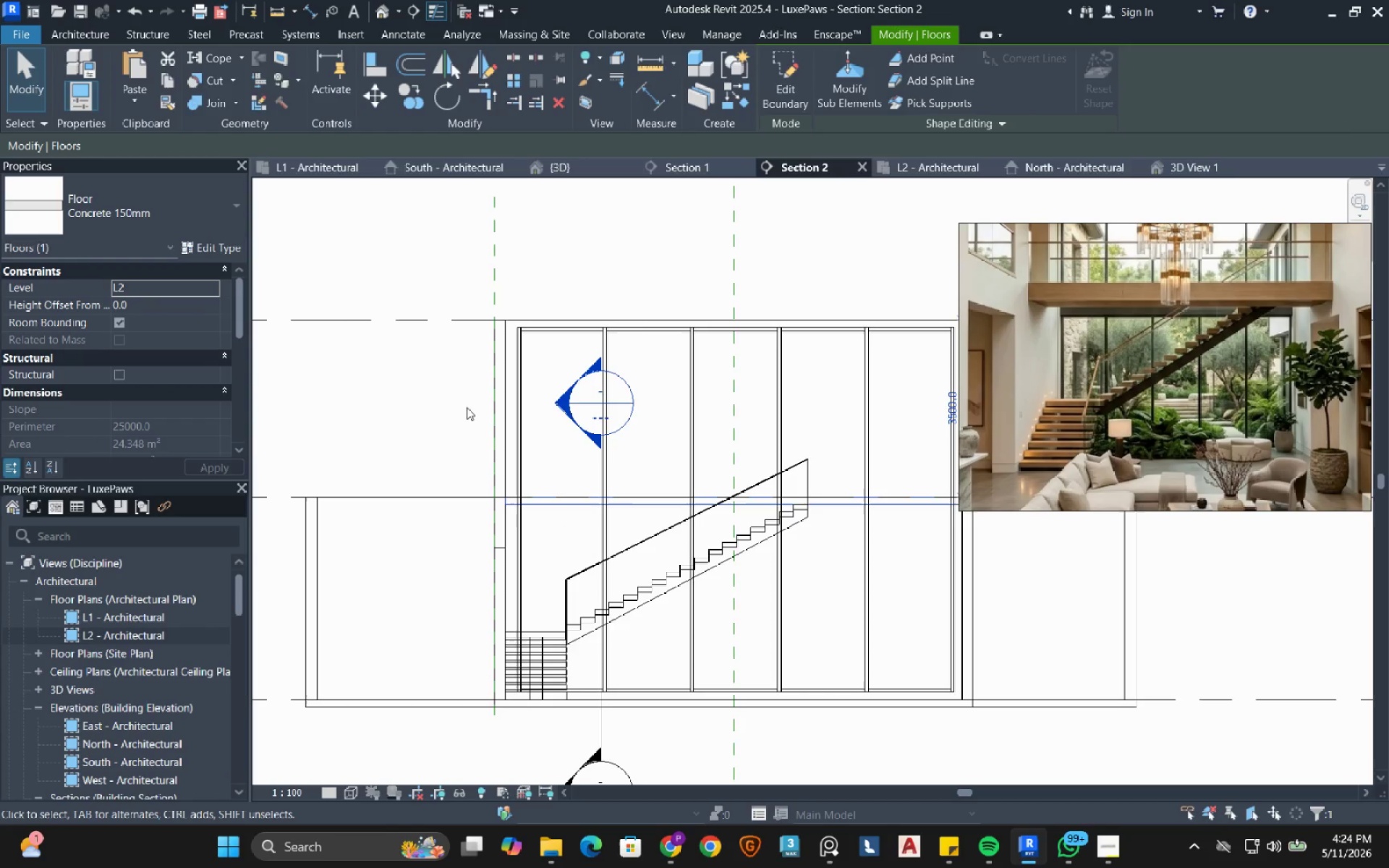 
left_click([182, 223])
 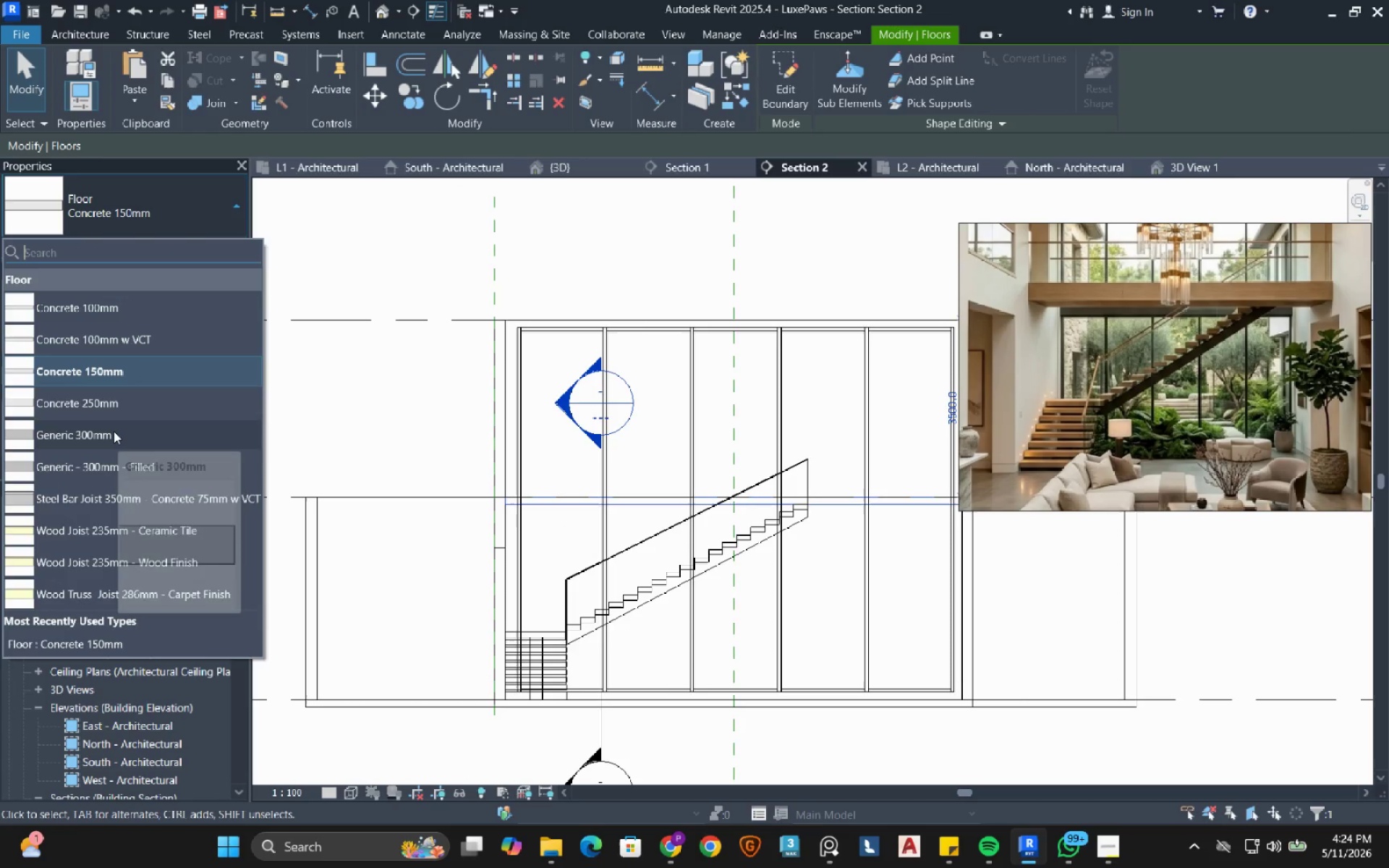 
left_click([114, 431])
 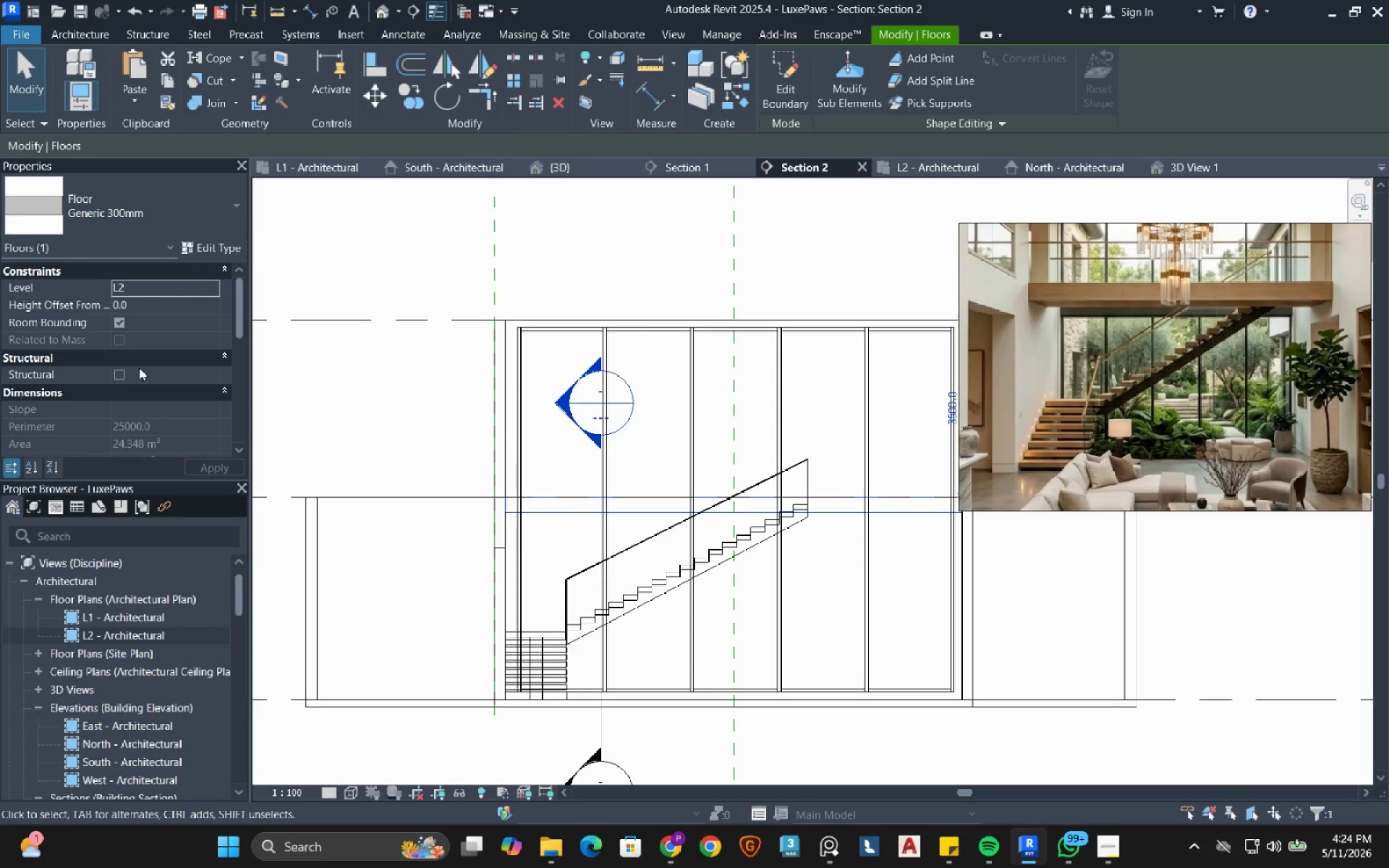 
wait(5.52)
 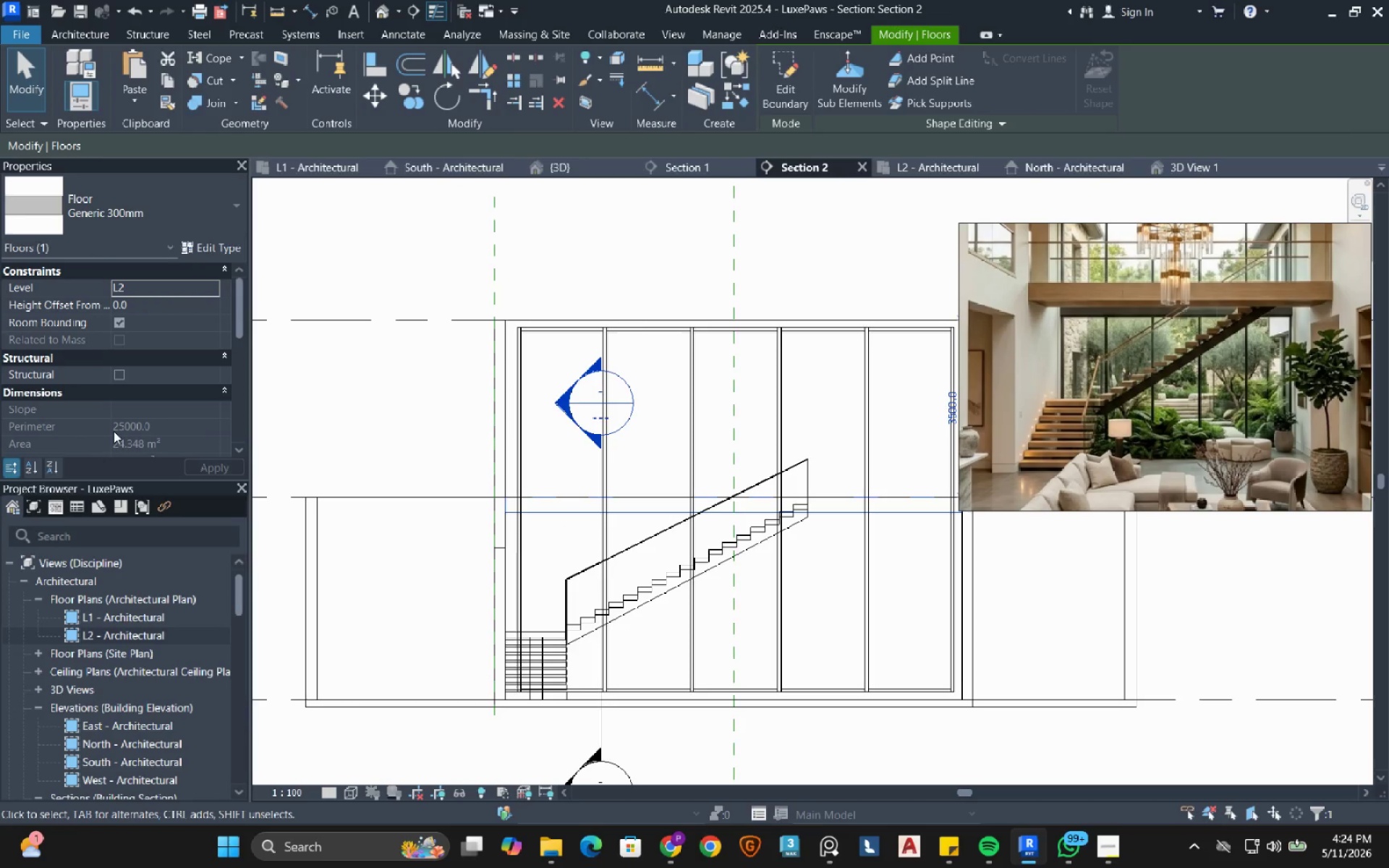 
left_click([197, 250])
 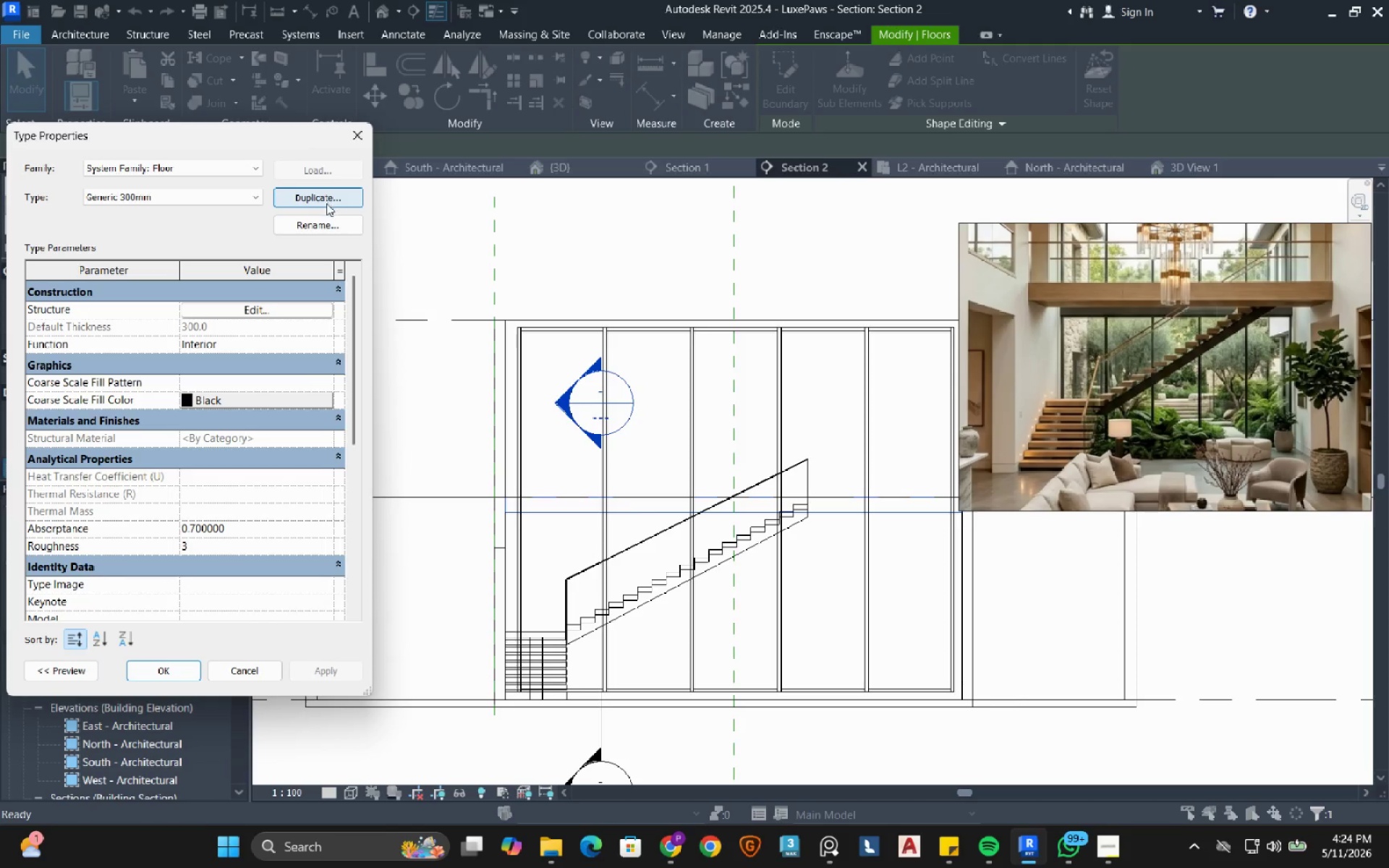 
left_click([231, 201])
 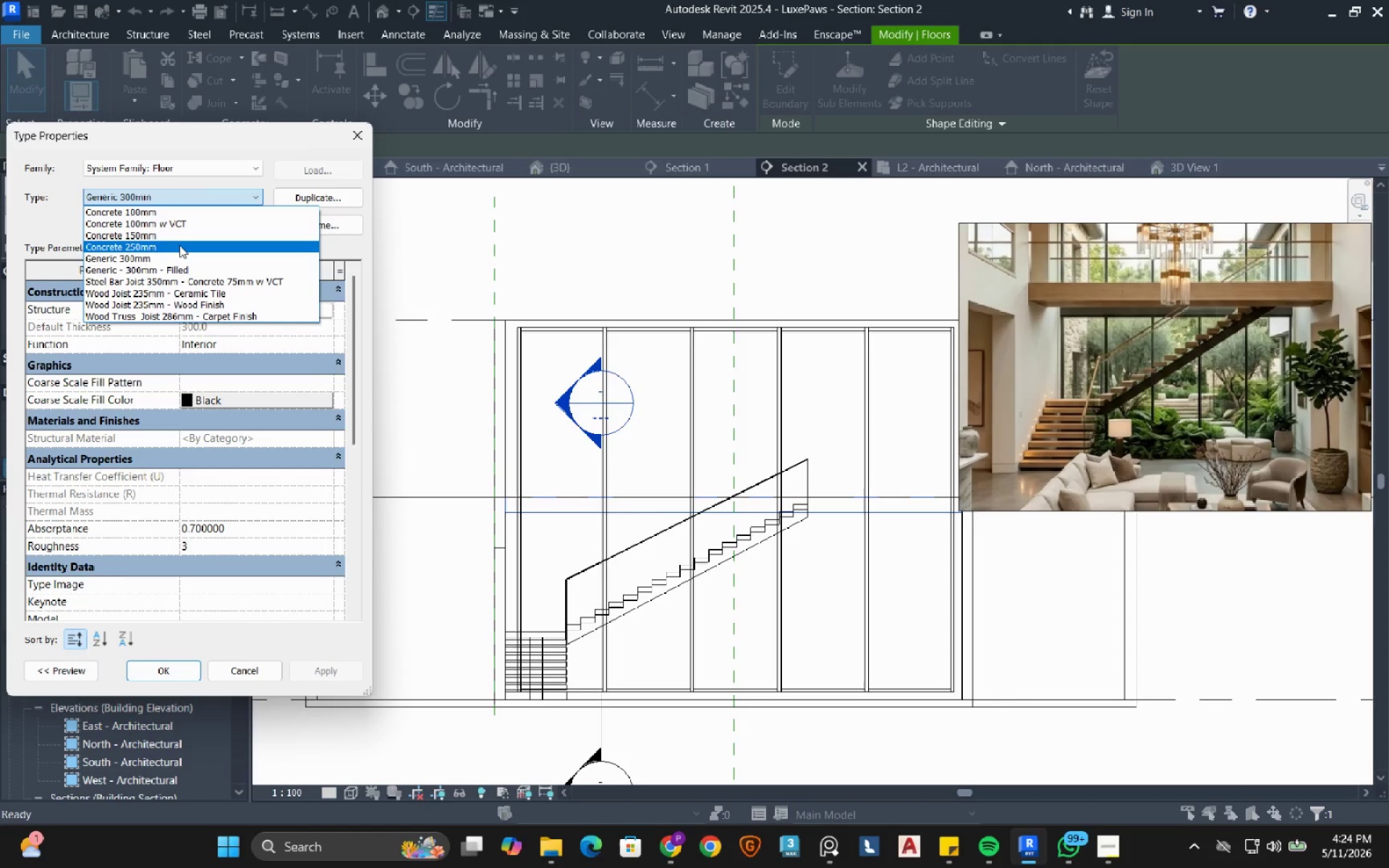 
left_click([179, 245])
 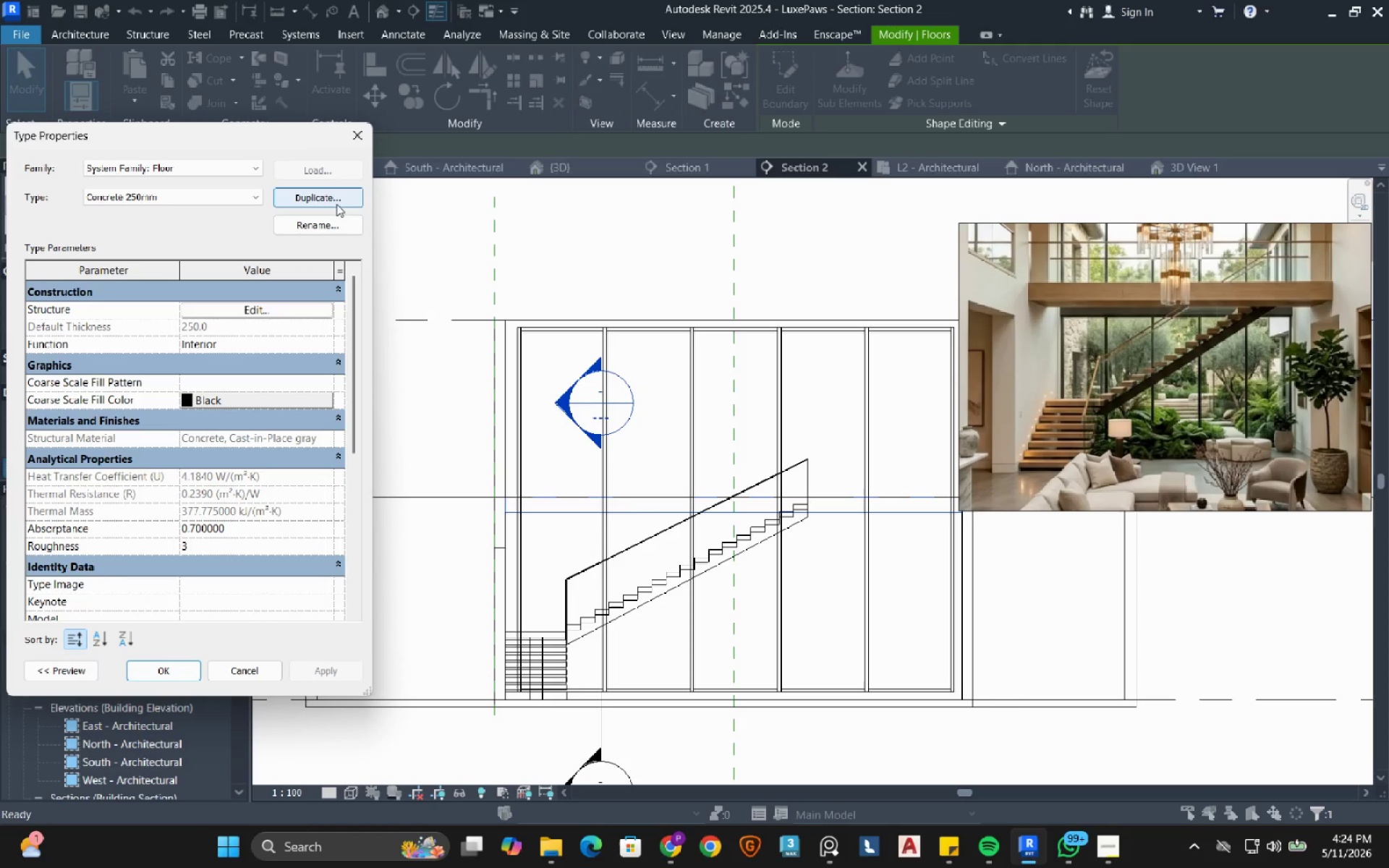 
left_click([336, 203])
 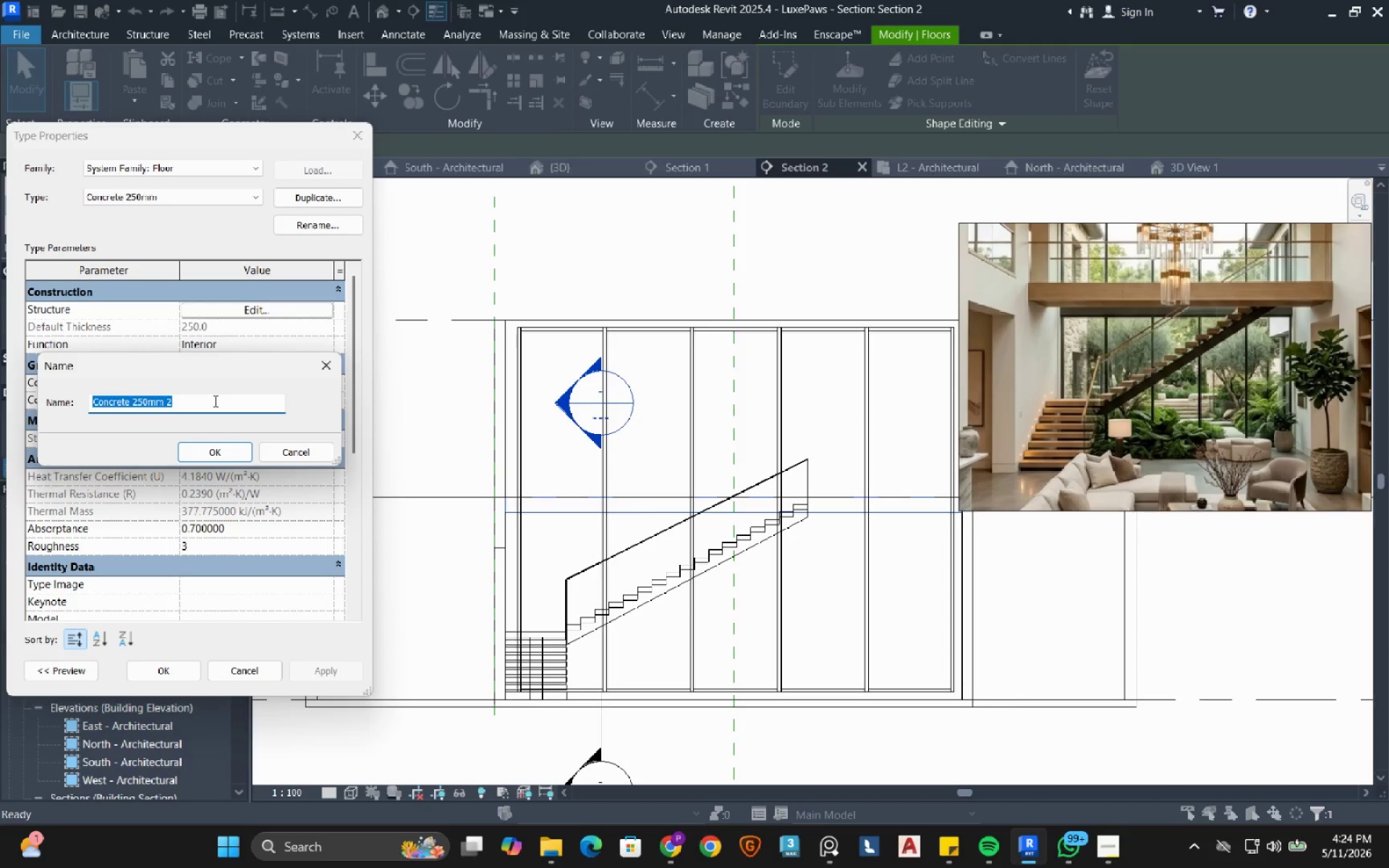 
left_click_drag(start_coordinate=[203, 401], to_coordinate=[133, 400])
 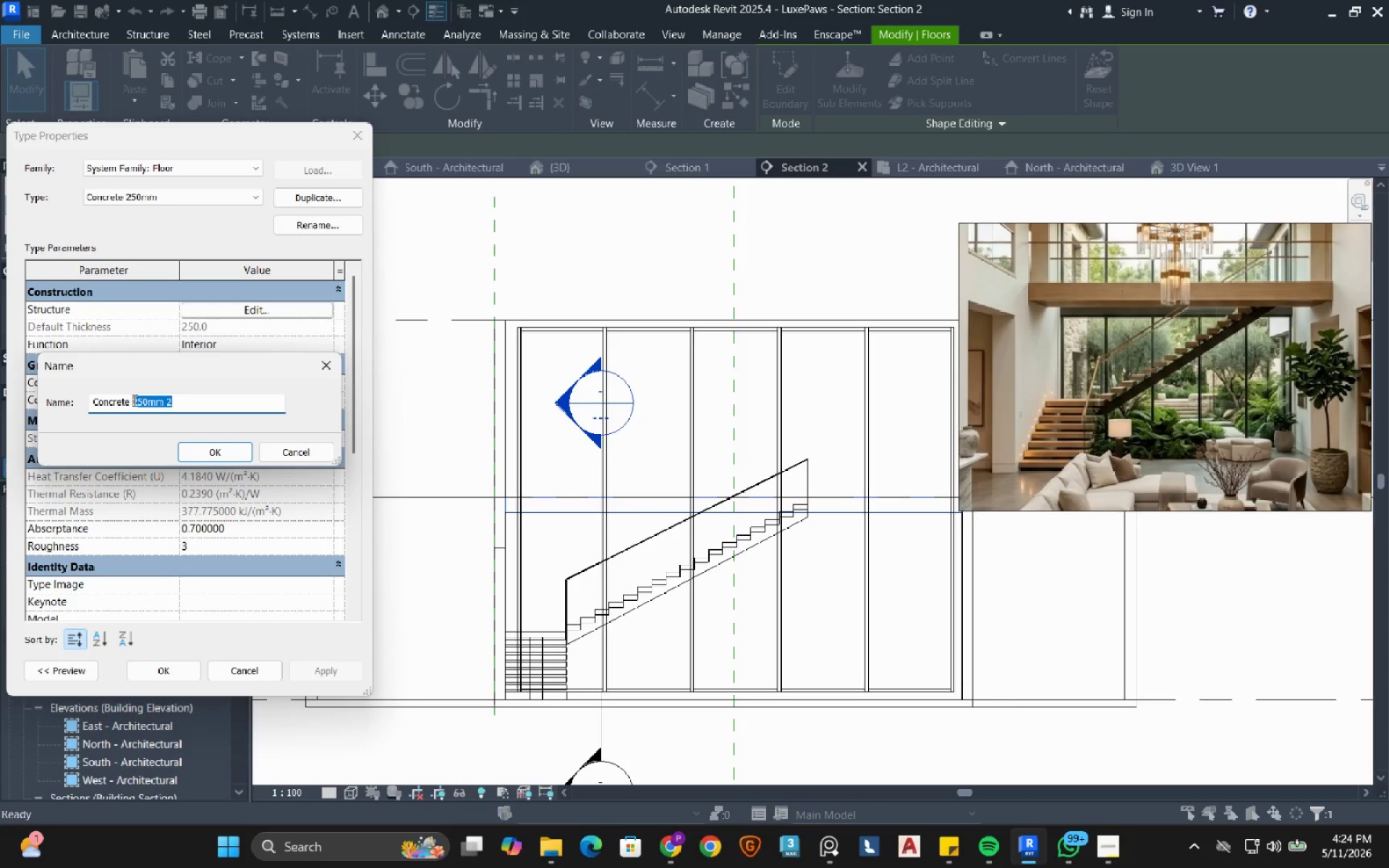 
type(500mm)
 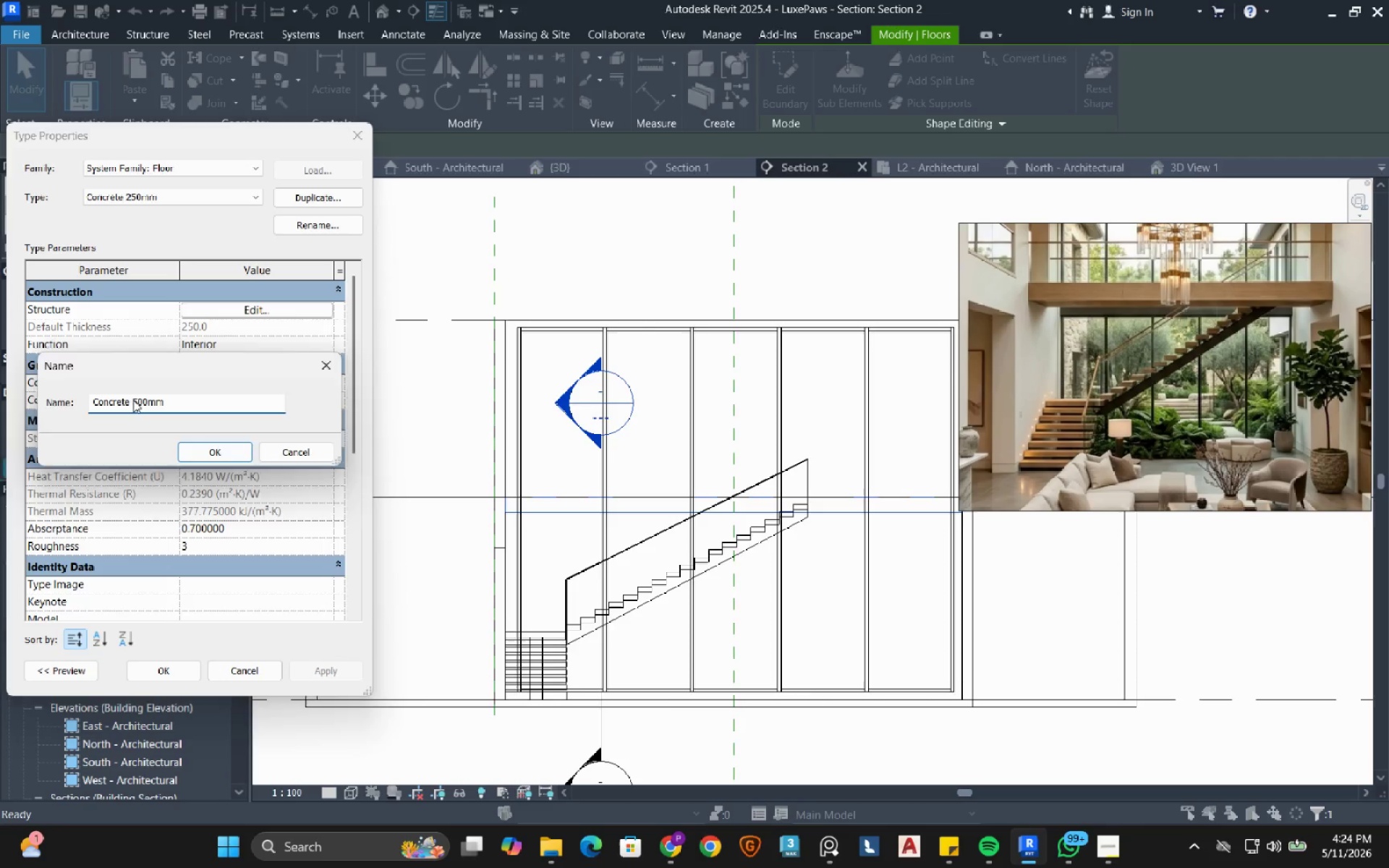 
key(Enter)
 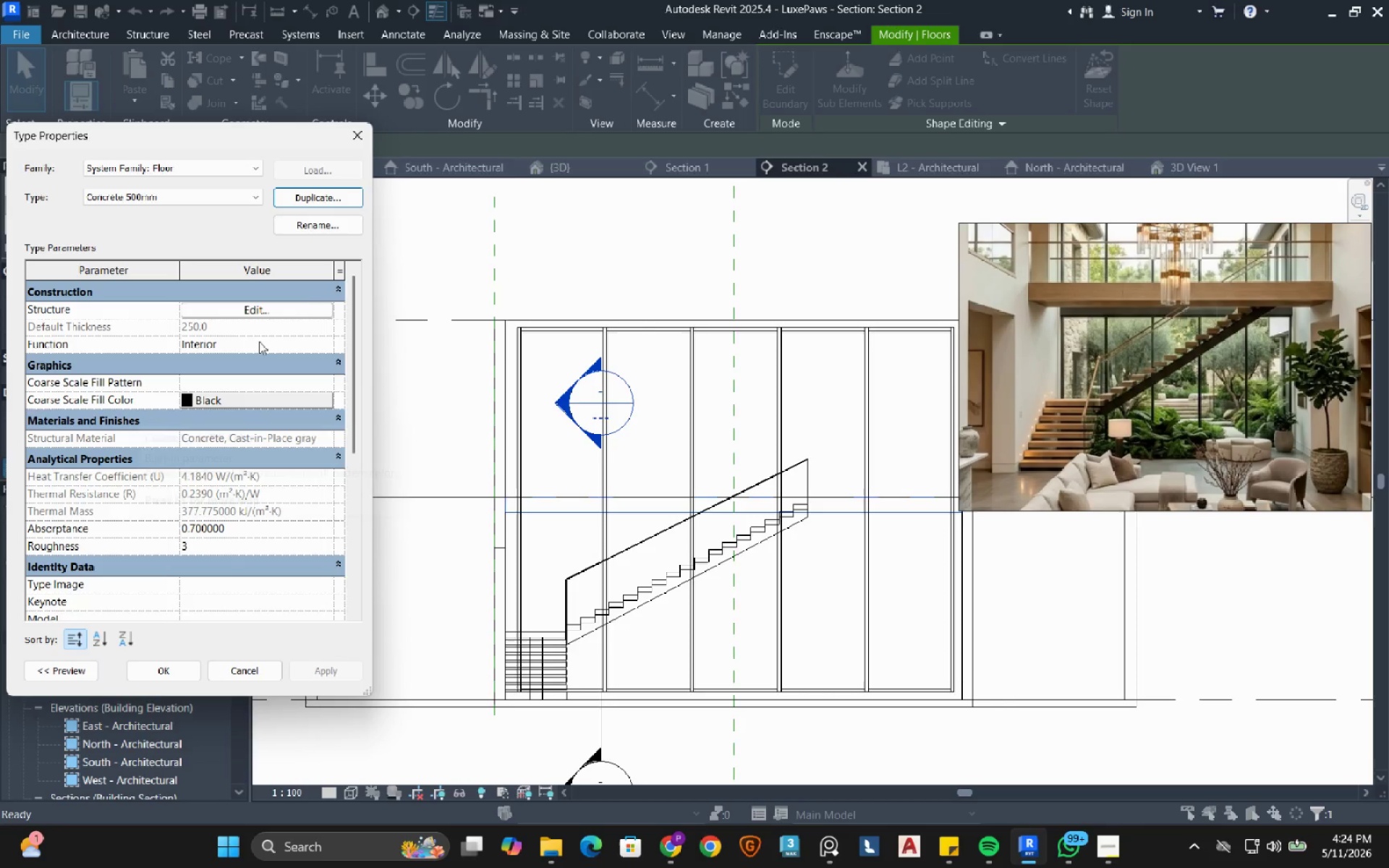 
left_click([284, 314])
 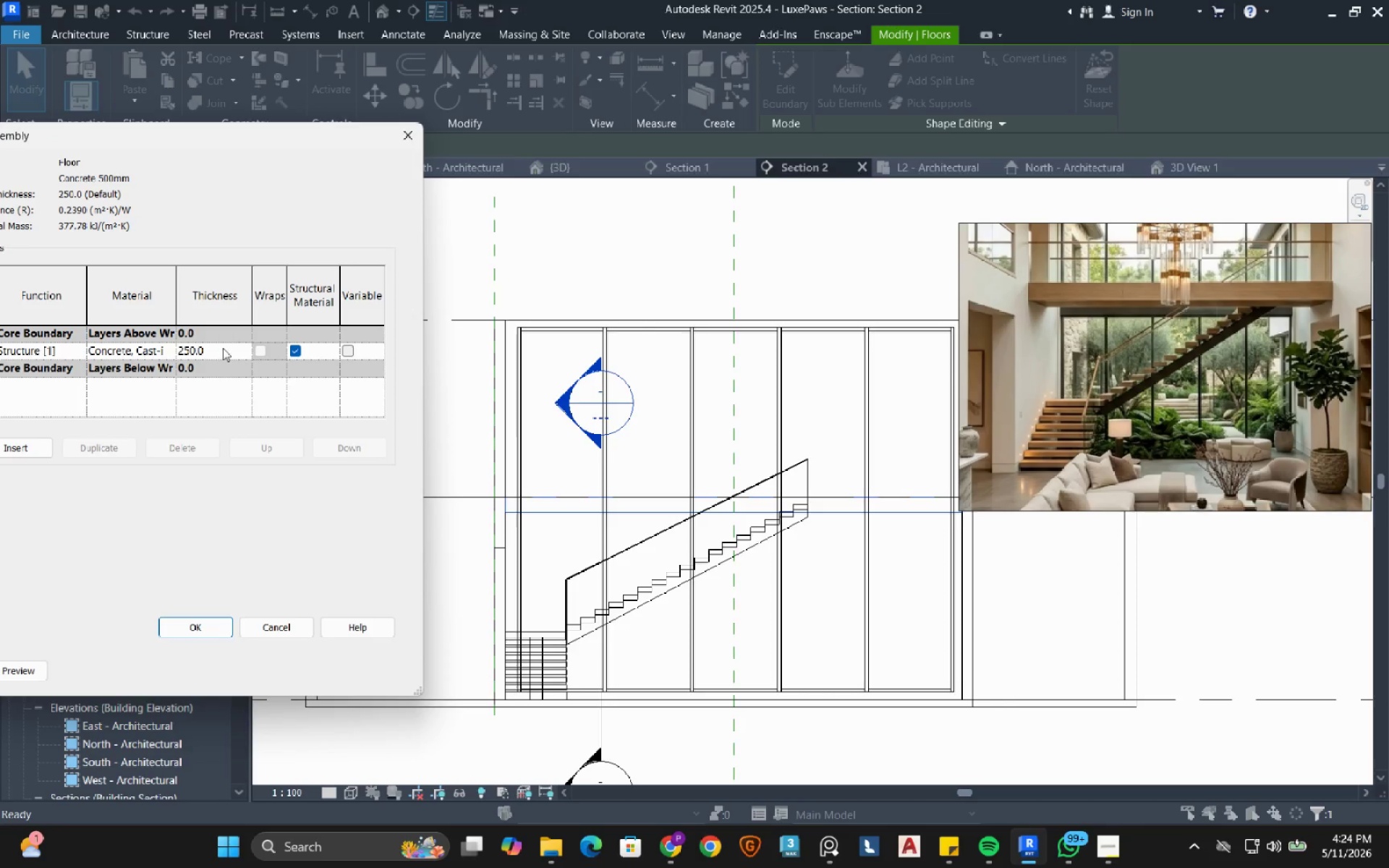 
left_click([219, 352])
 